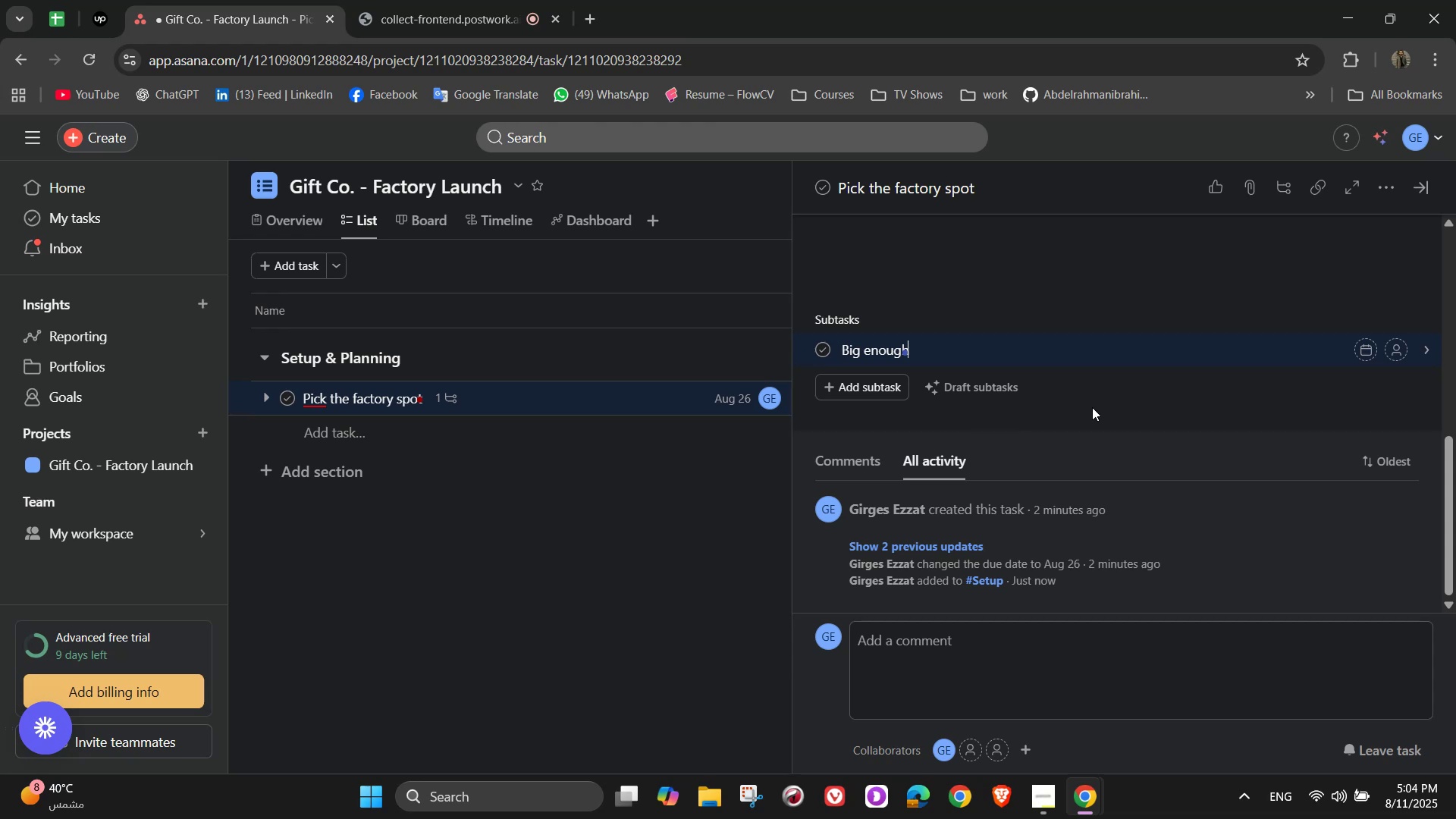 
type( for machine, storage)
 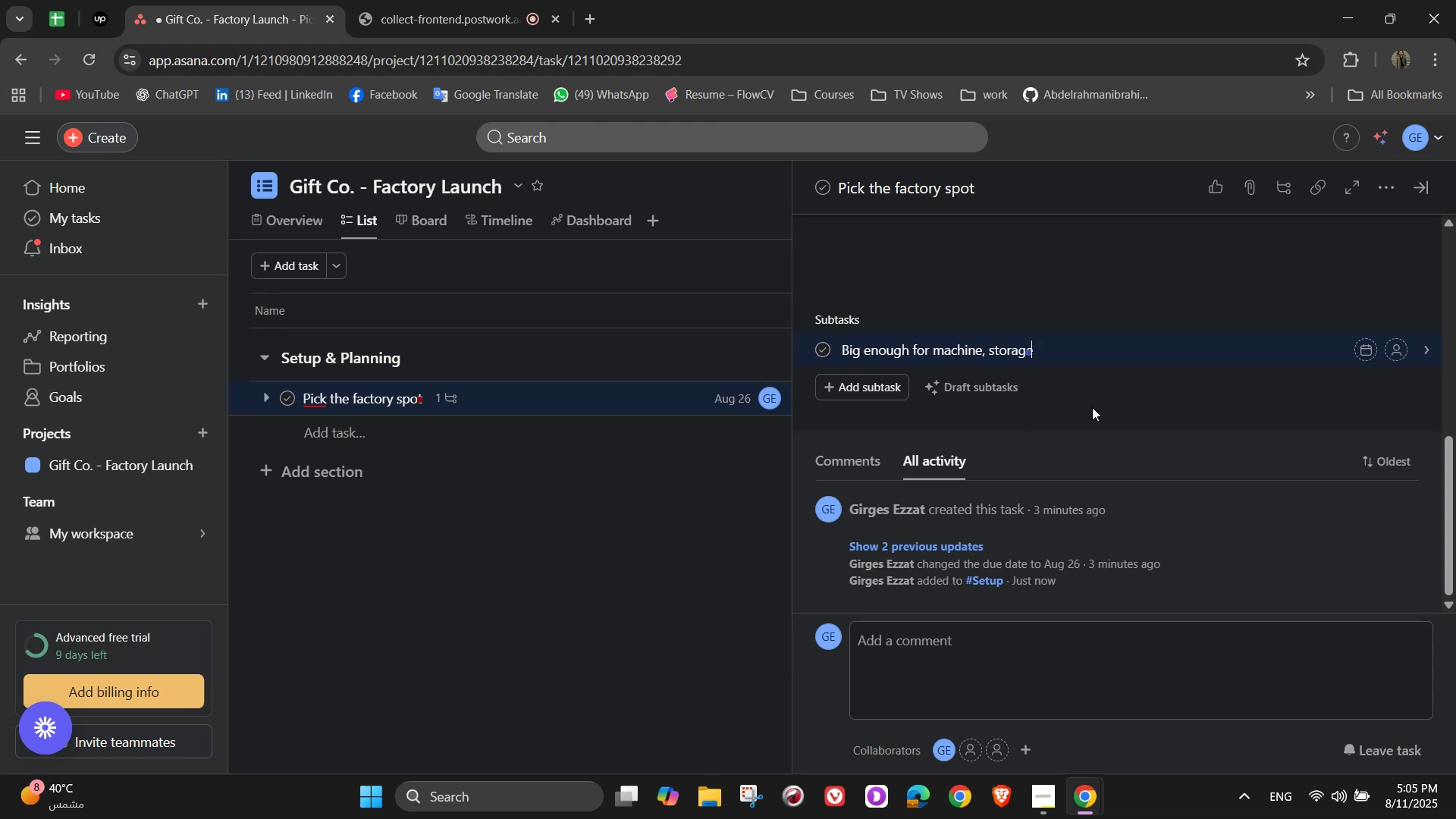 
type(, and offices)
 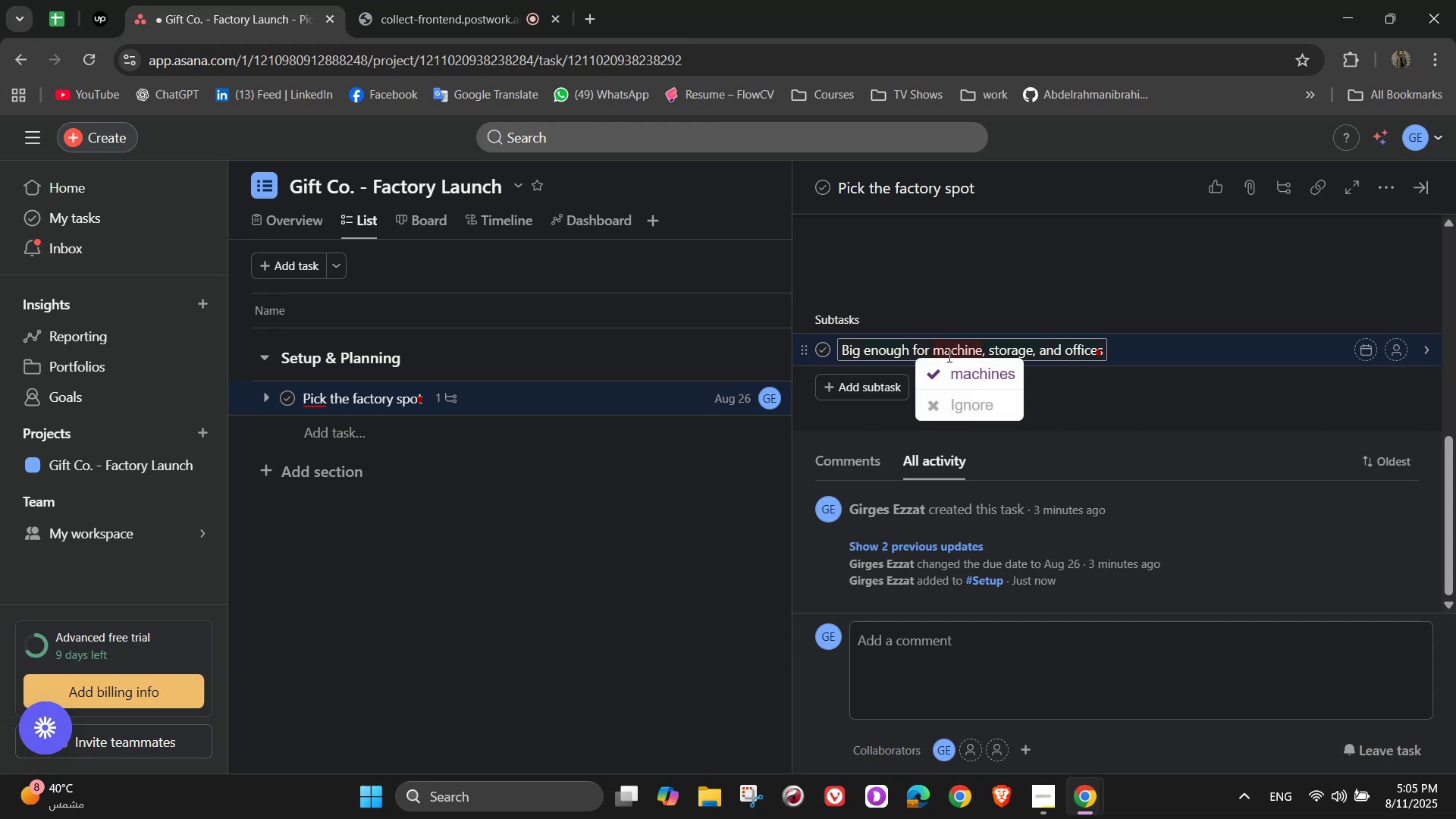 
left_click([952, 367])
 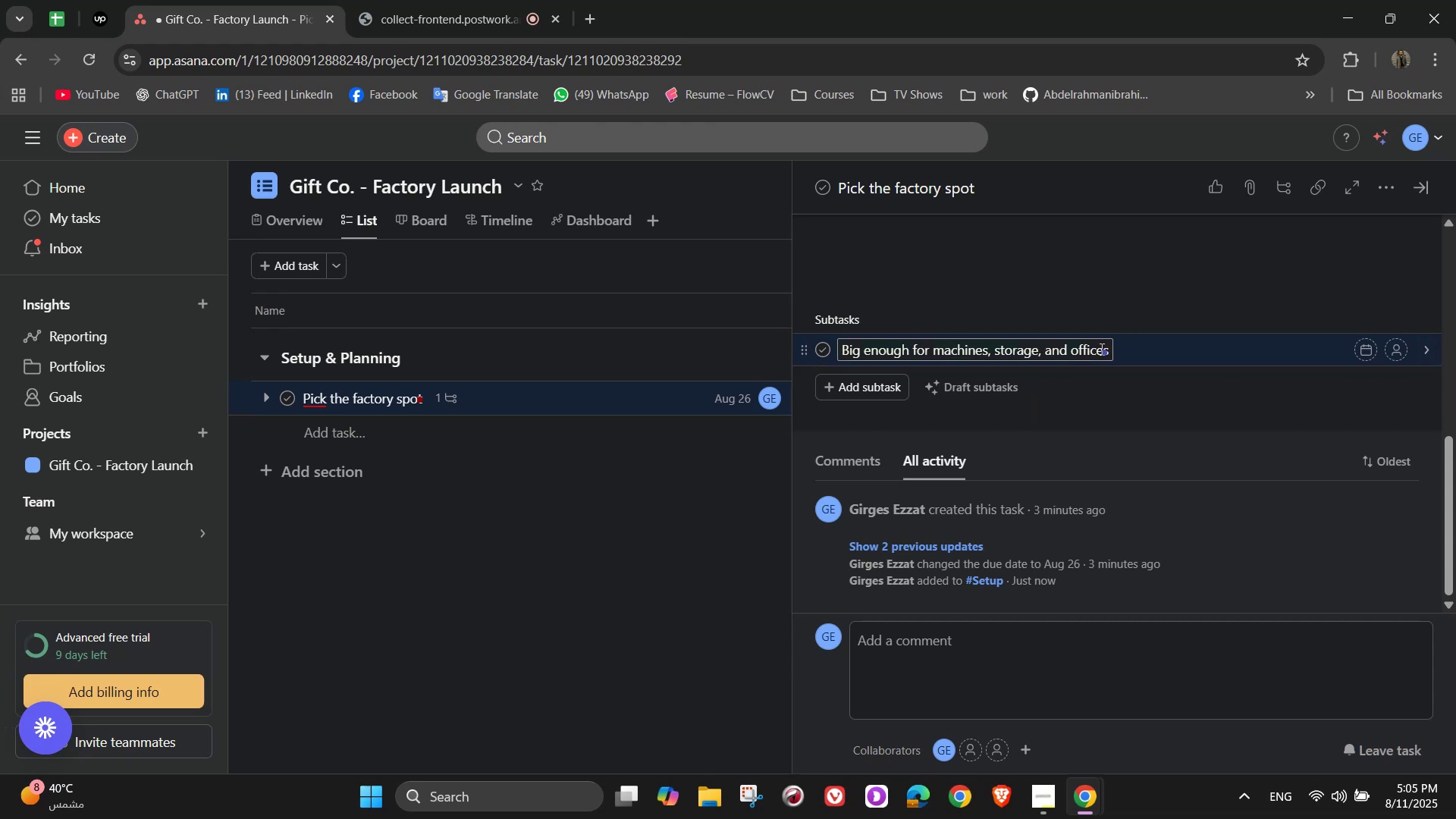 
left_click([842, 389])
 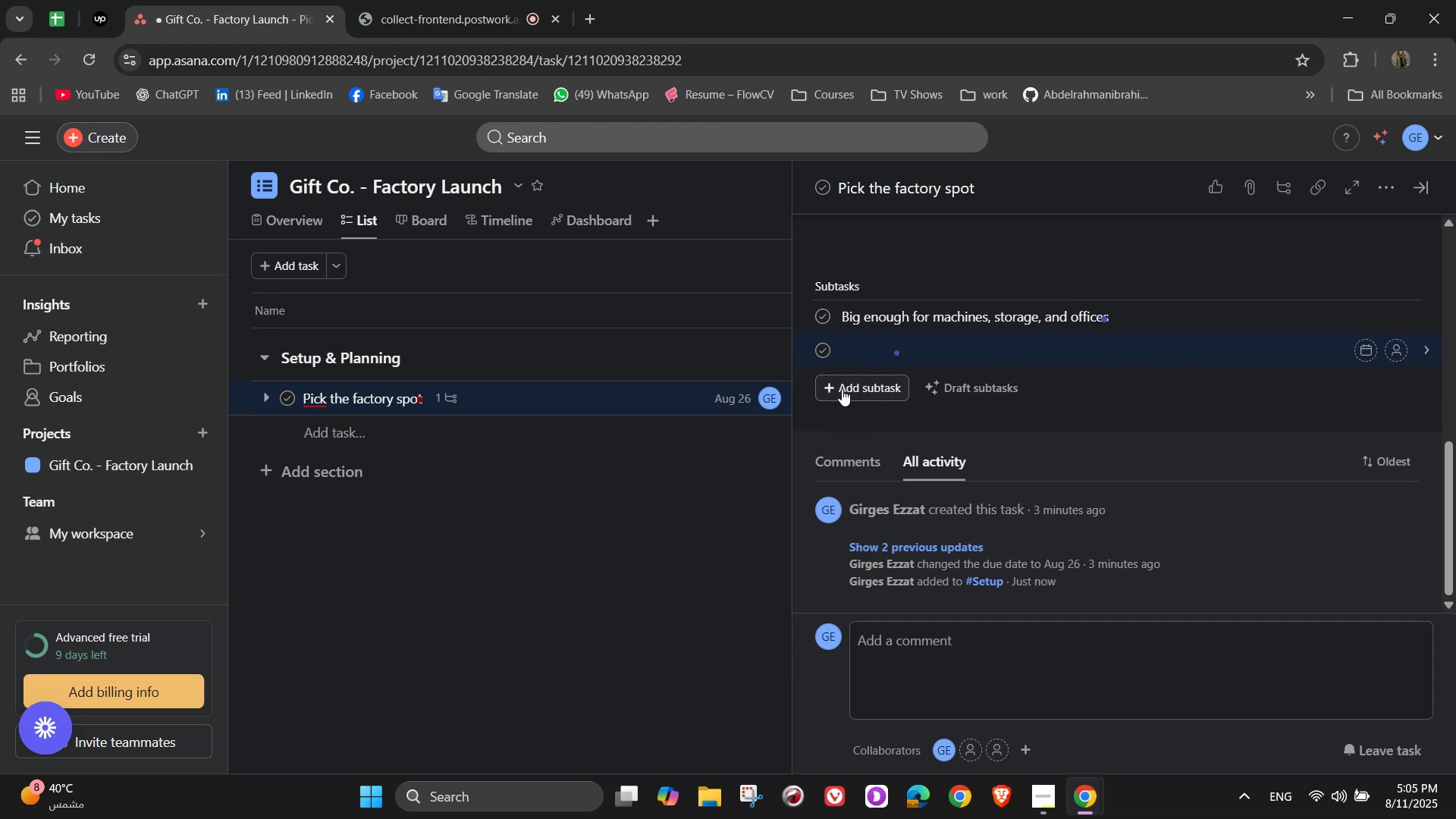 
type(Easy delivery access)
 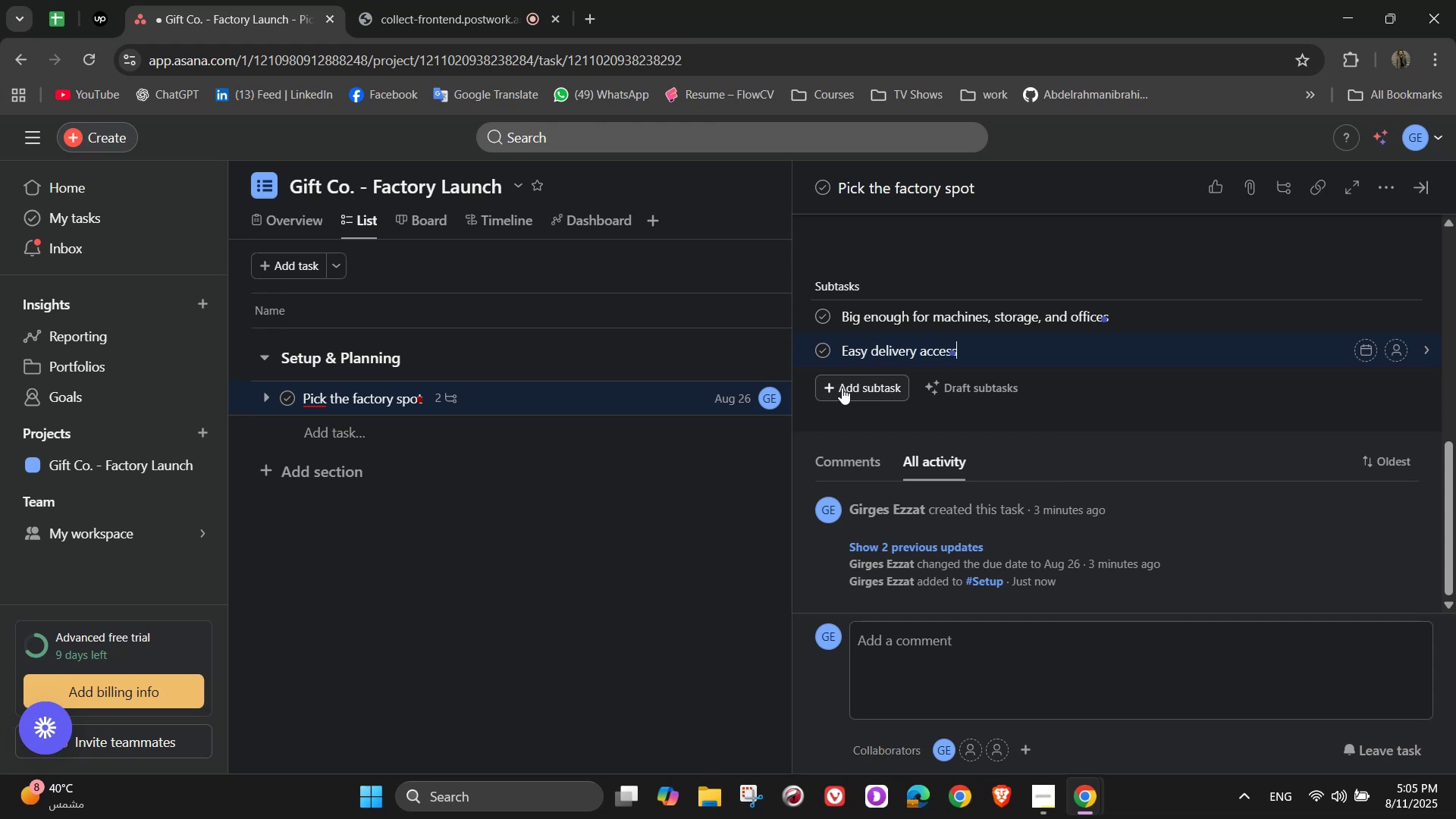 
key(Enter)
 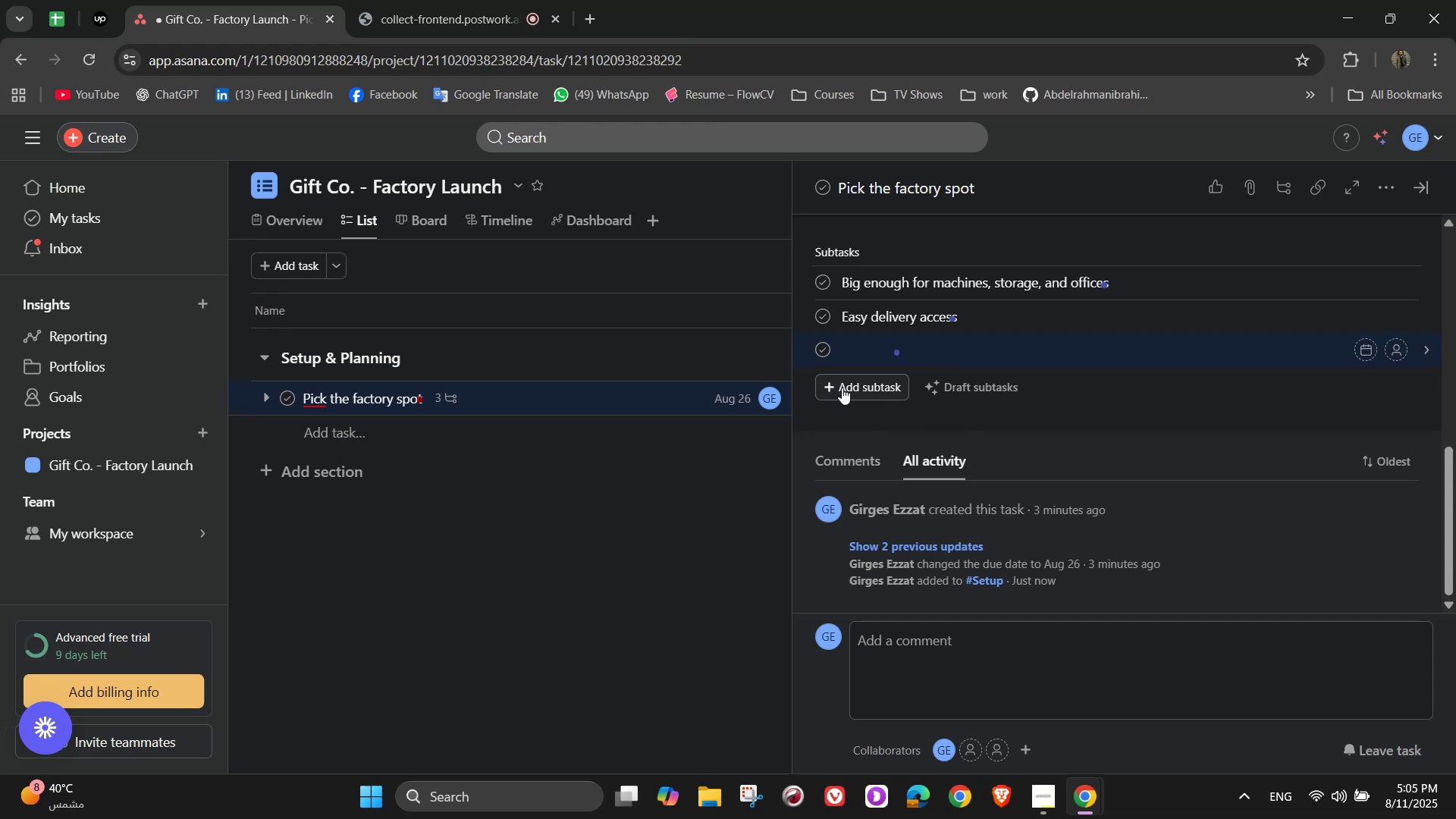 
hold_key(key=ShiftLeft, duration=1.51)
 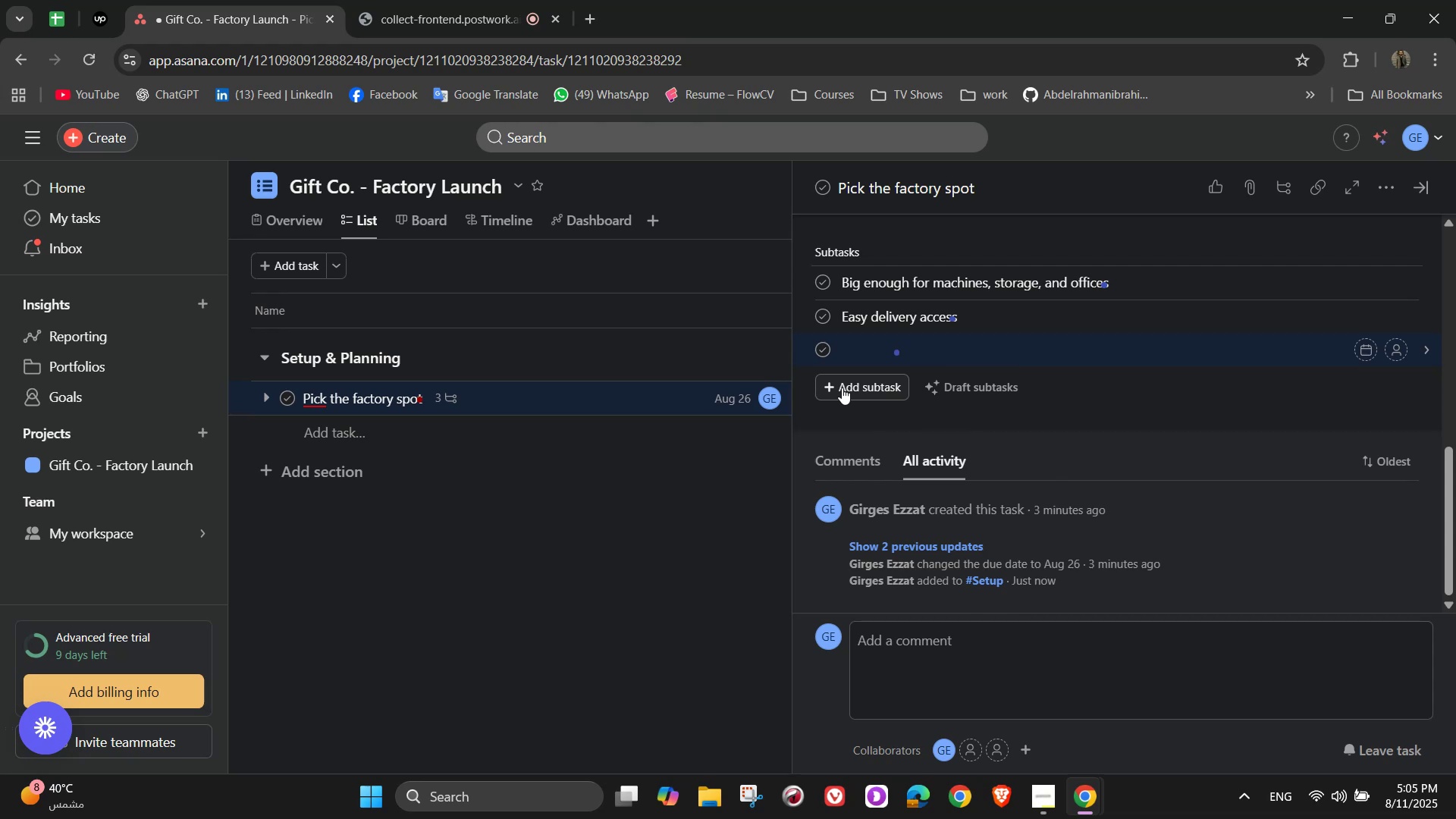 
key(Shift+ShiftLeft)
 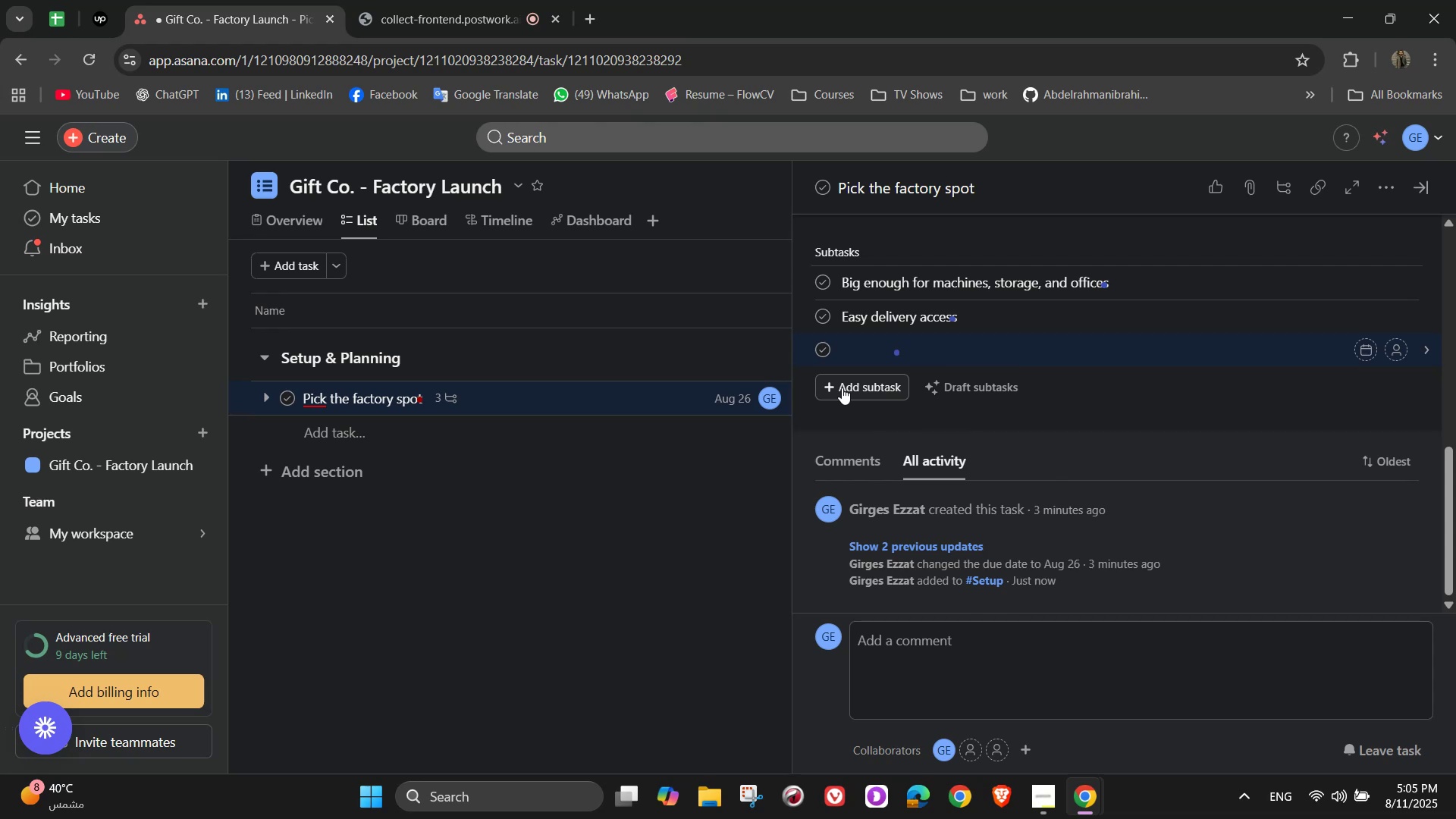 
key(Shift+ShiftLeft)
 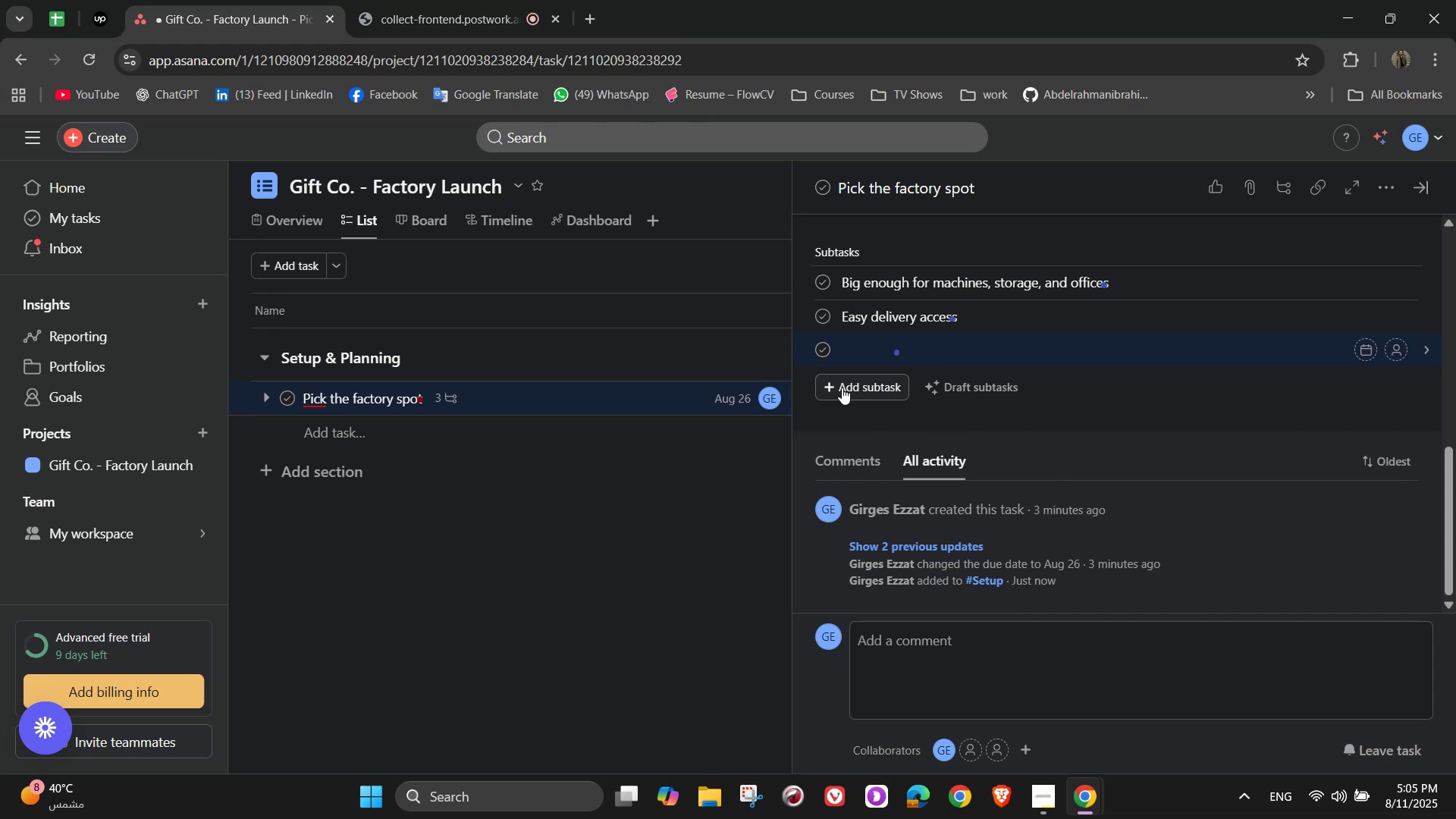 
wait(12.22)
 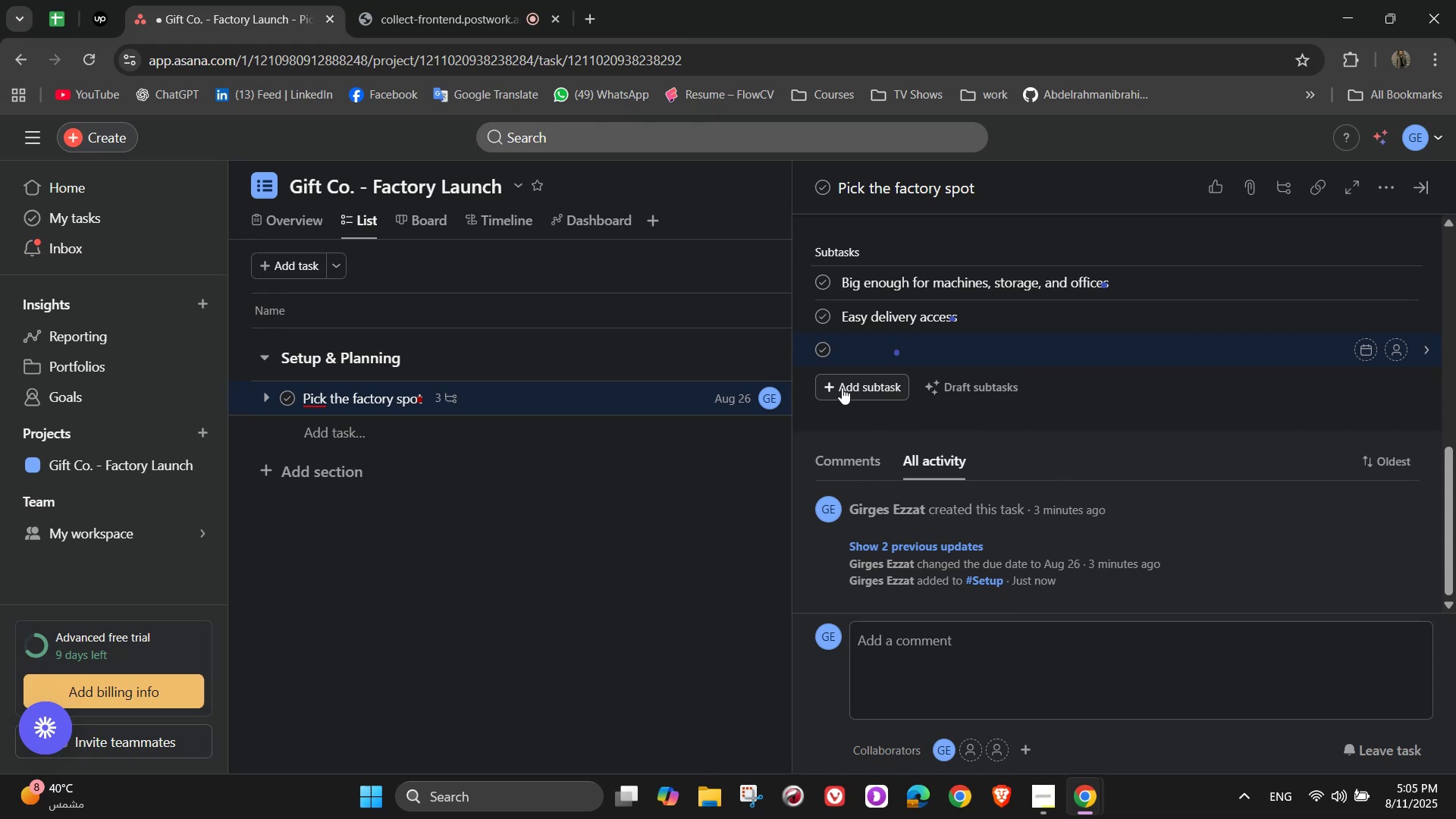 
left_click([1071, 326])
 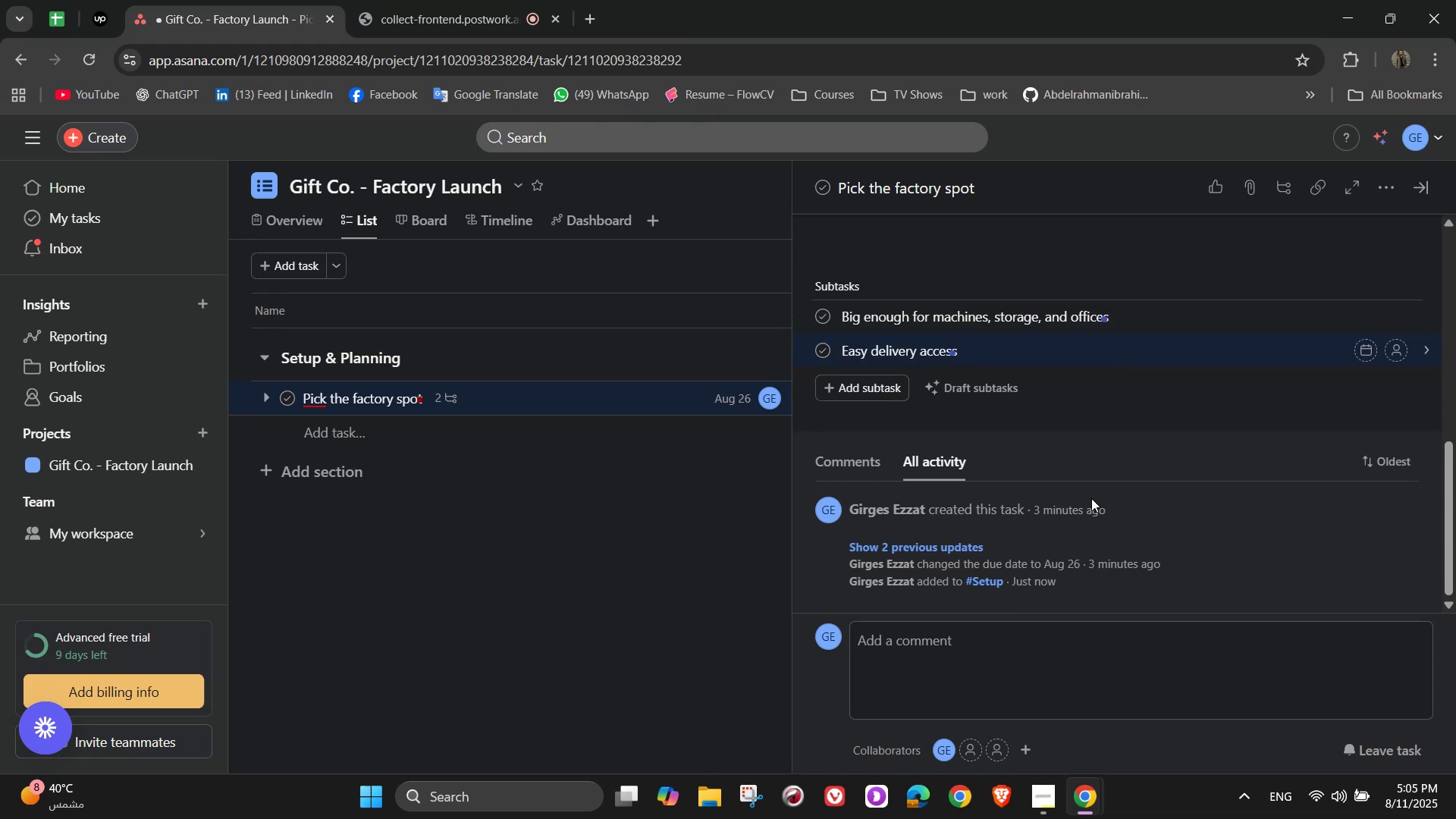 
wait(5.52)
 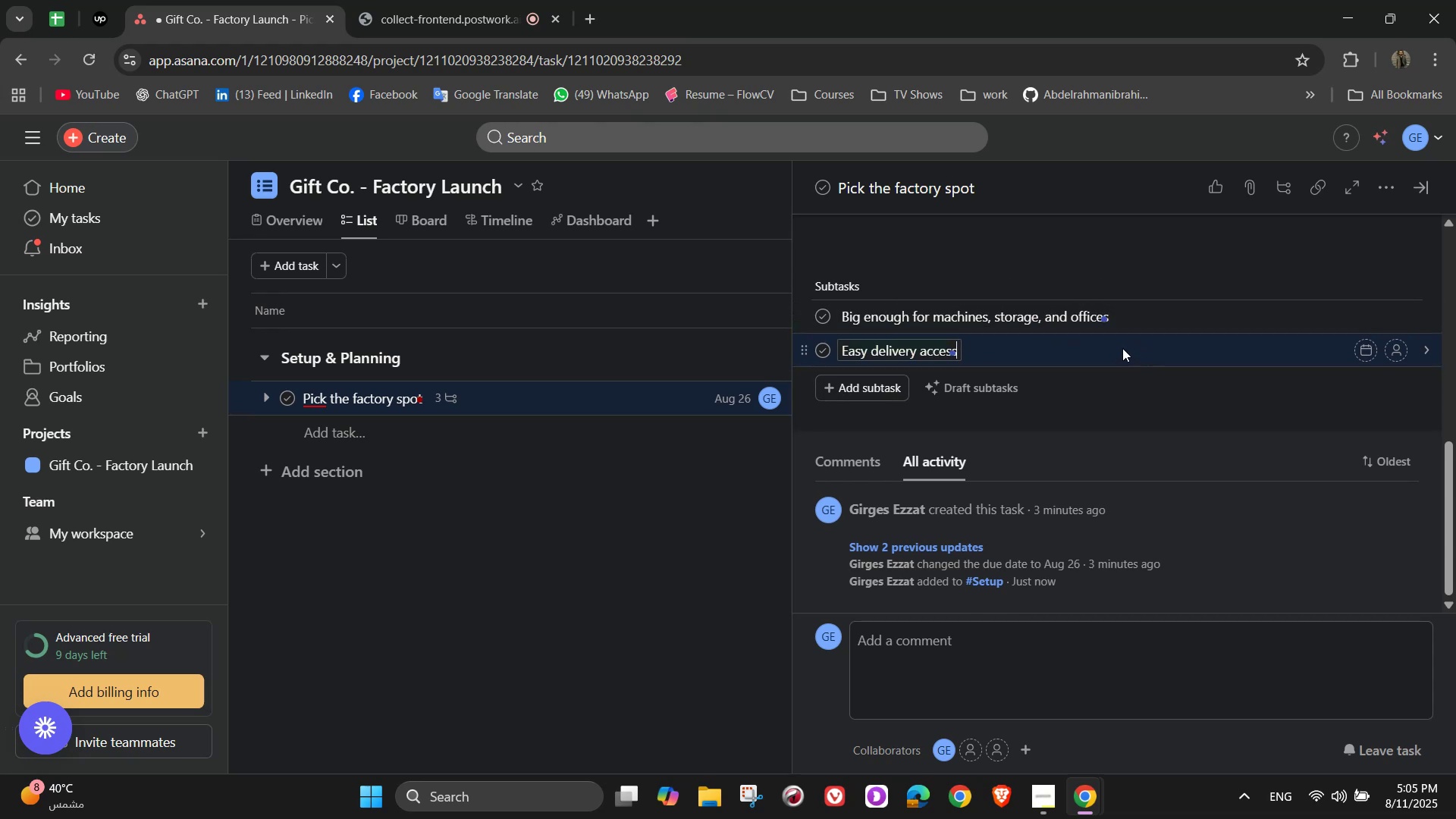 
left_click([1390, 326])
 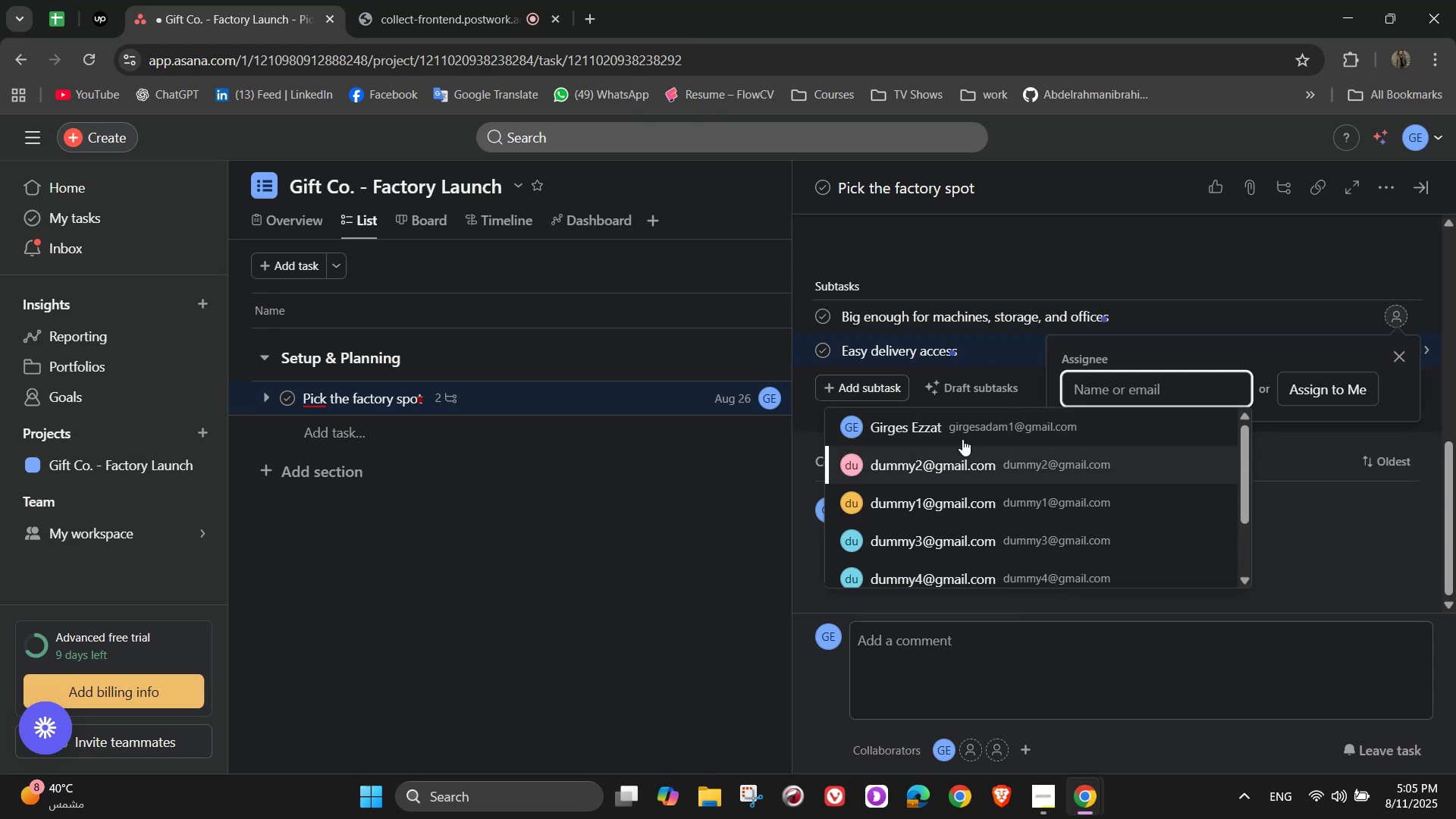 
left_click([964, 435])
 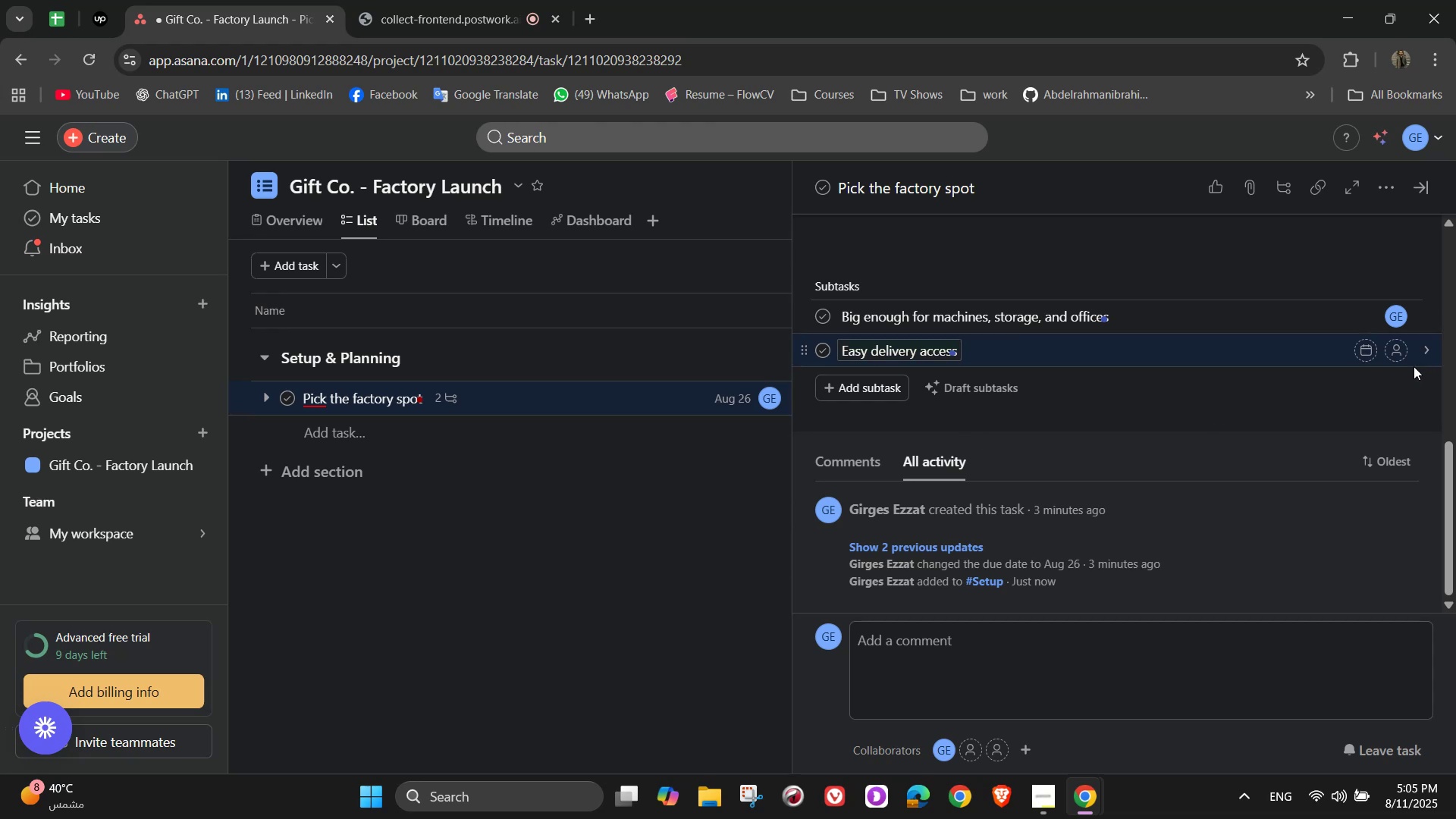 
left_click([1401, 358])
 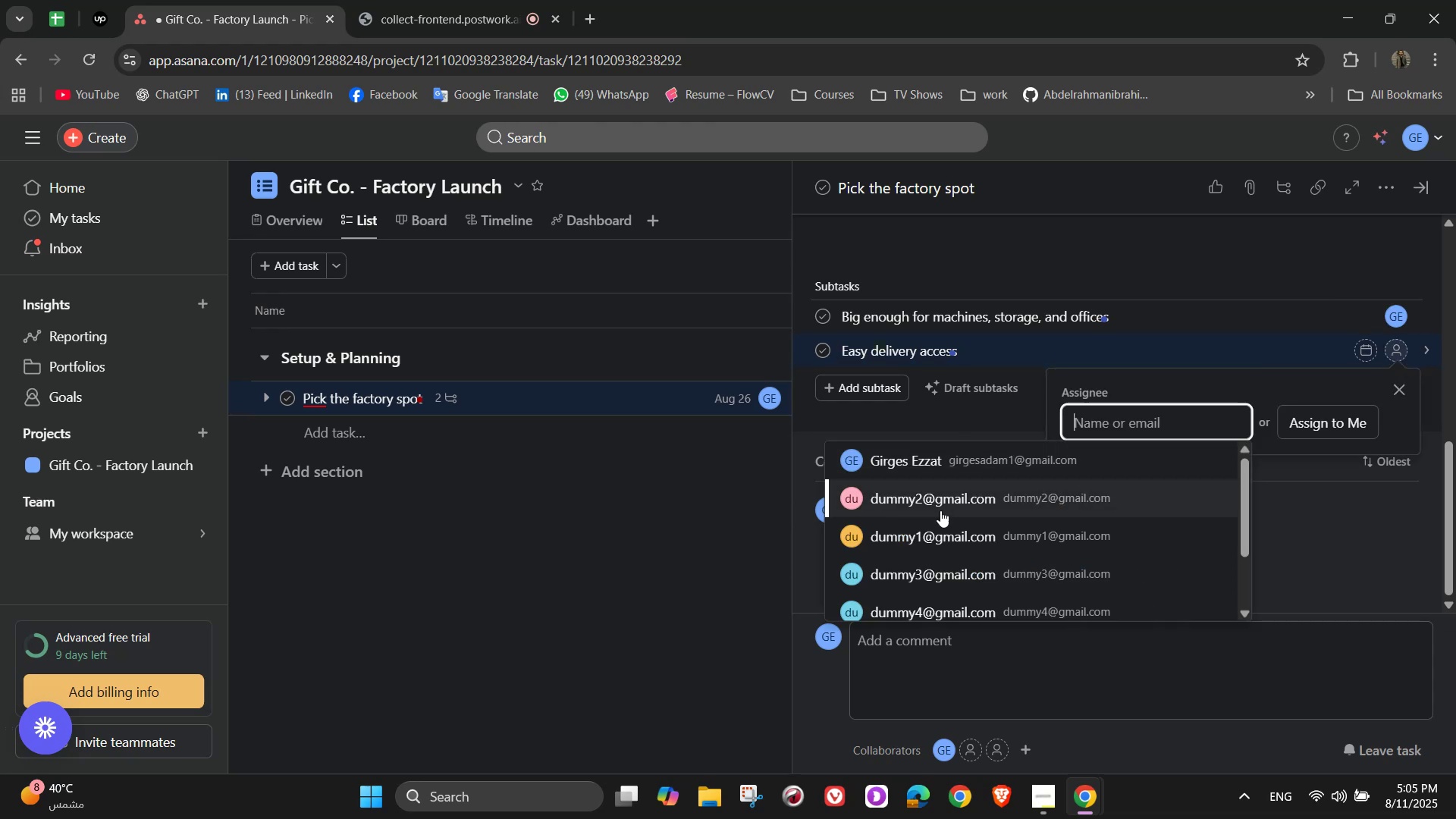 
left_click([940, 510])
 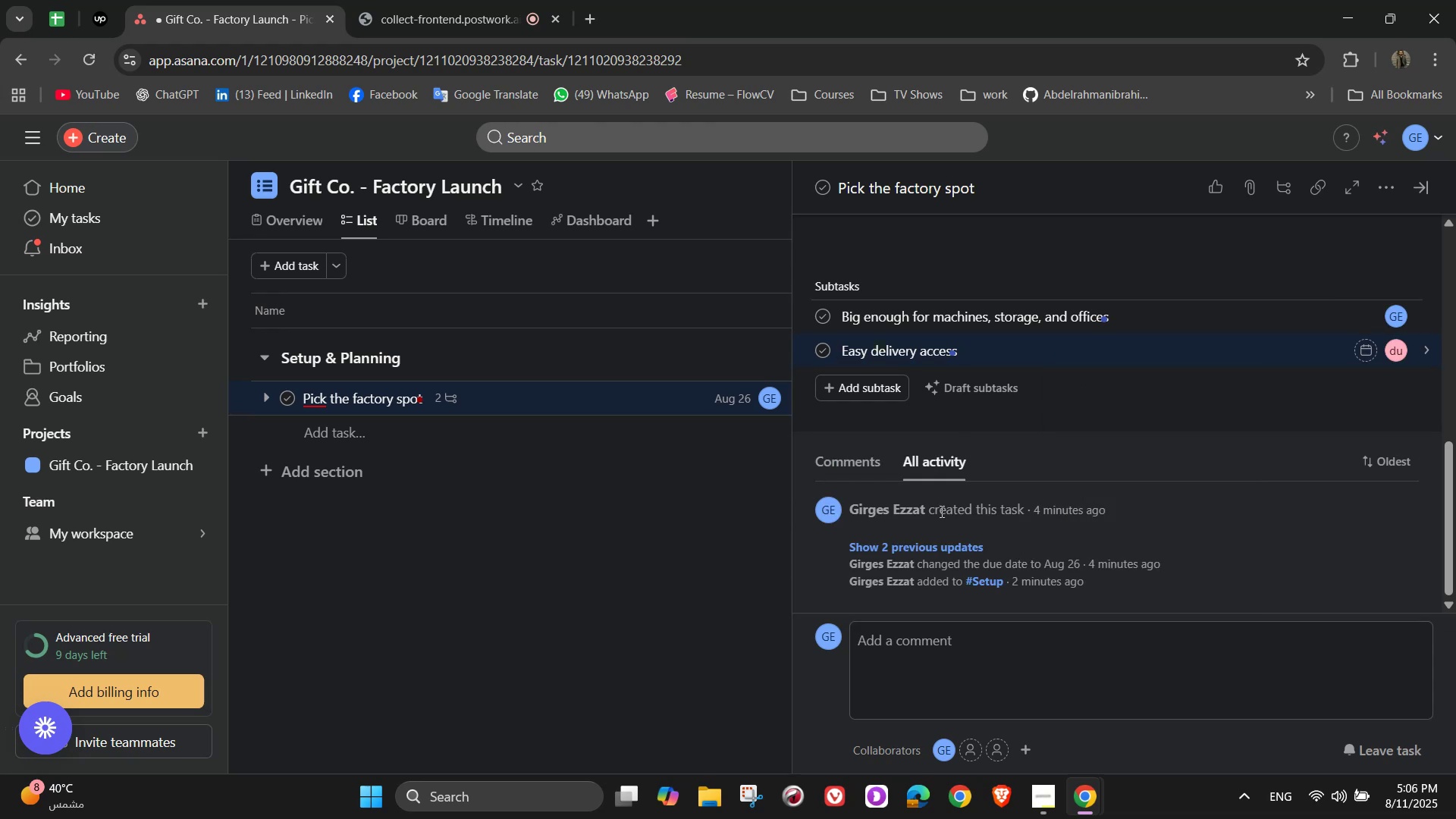 
wait(12.75)
 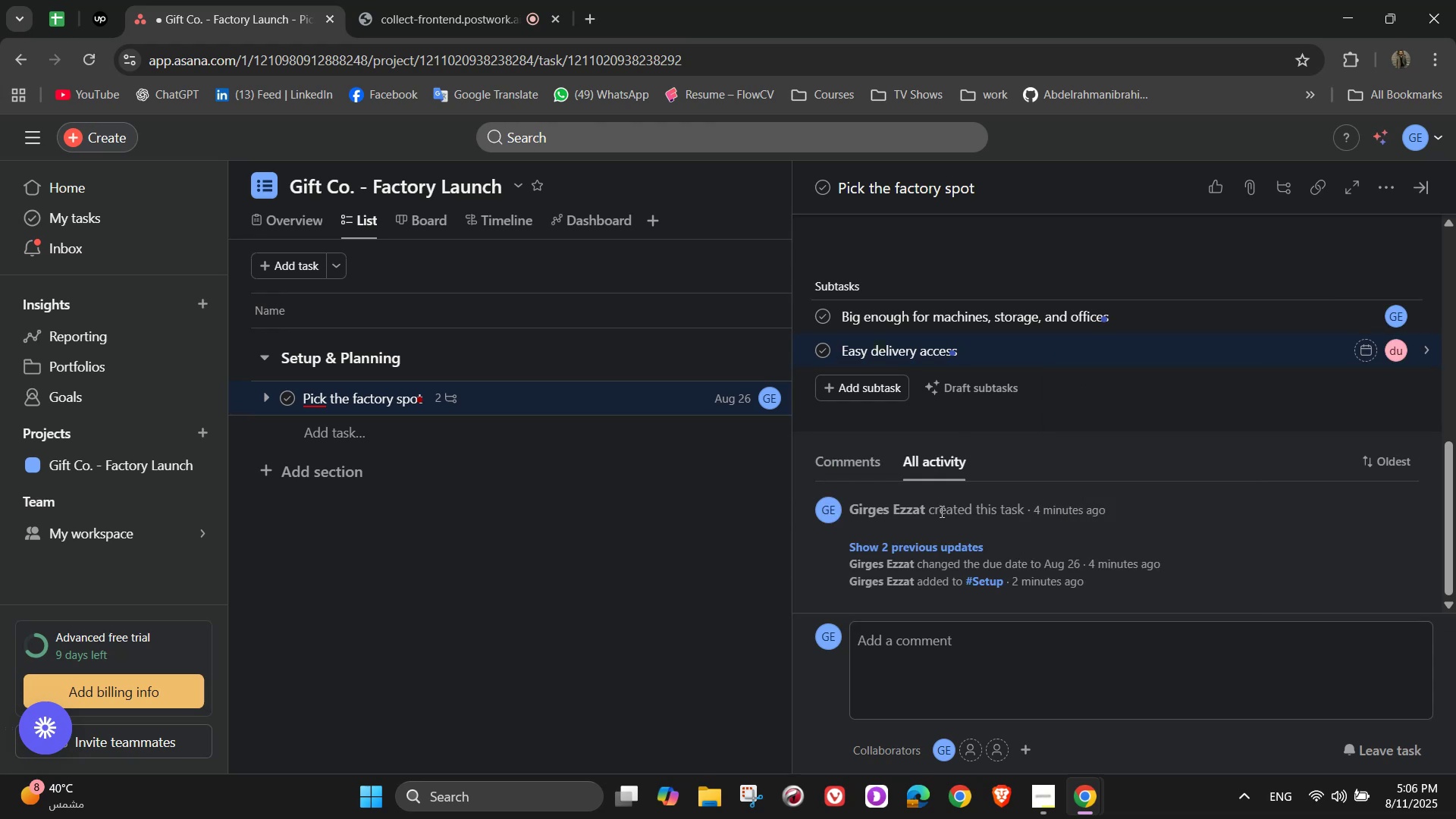 
scroll: coordinate [1360, 273], scroll_direction: up, amount: 11.0
 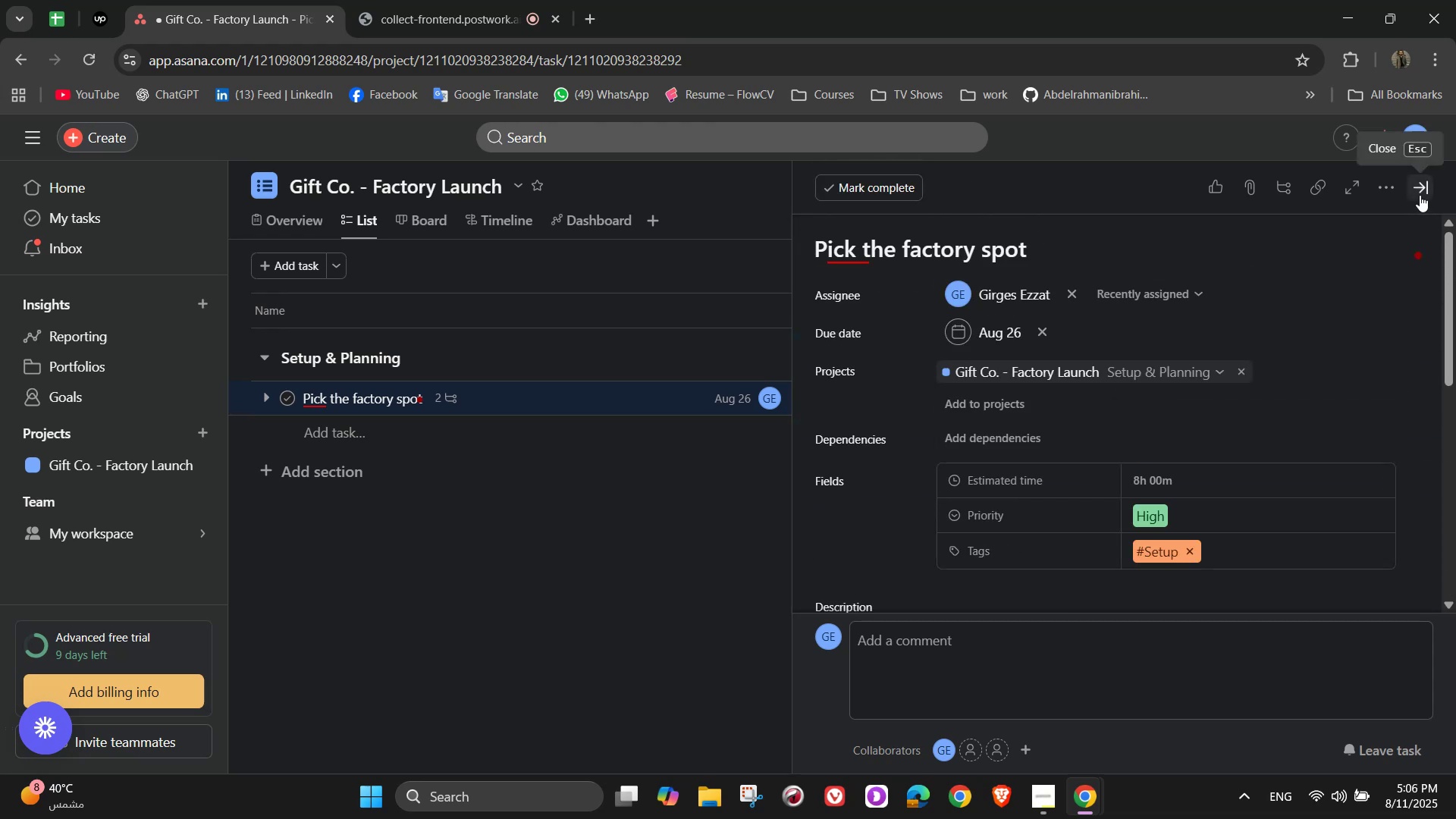 
left_click([1420, 194])
 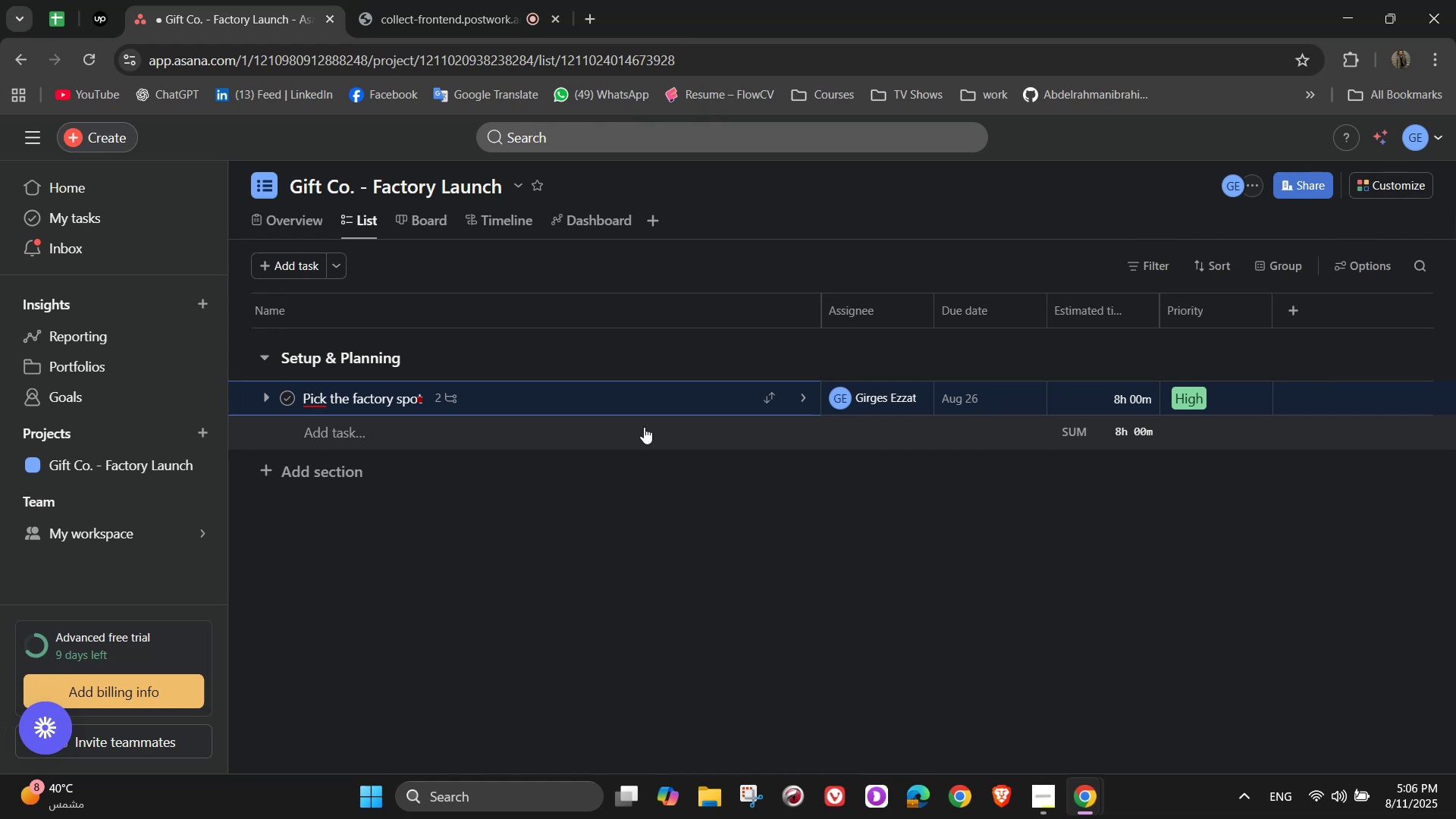 
left_click([644, 427])
 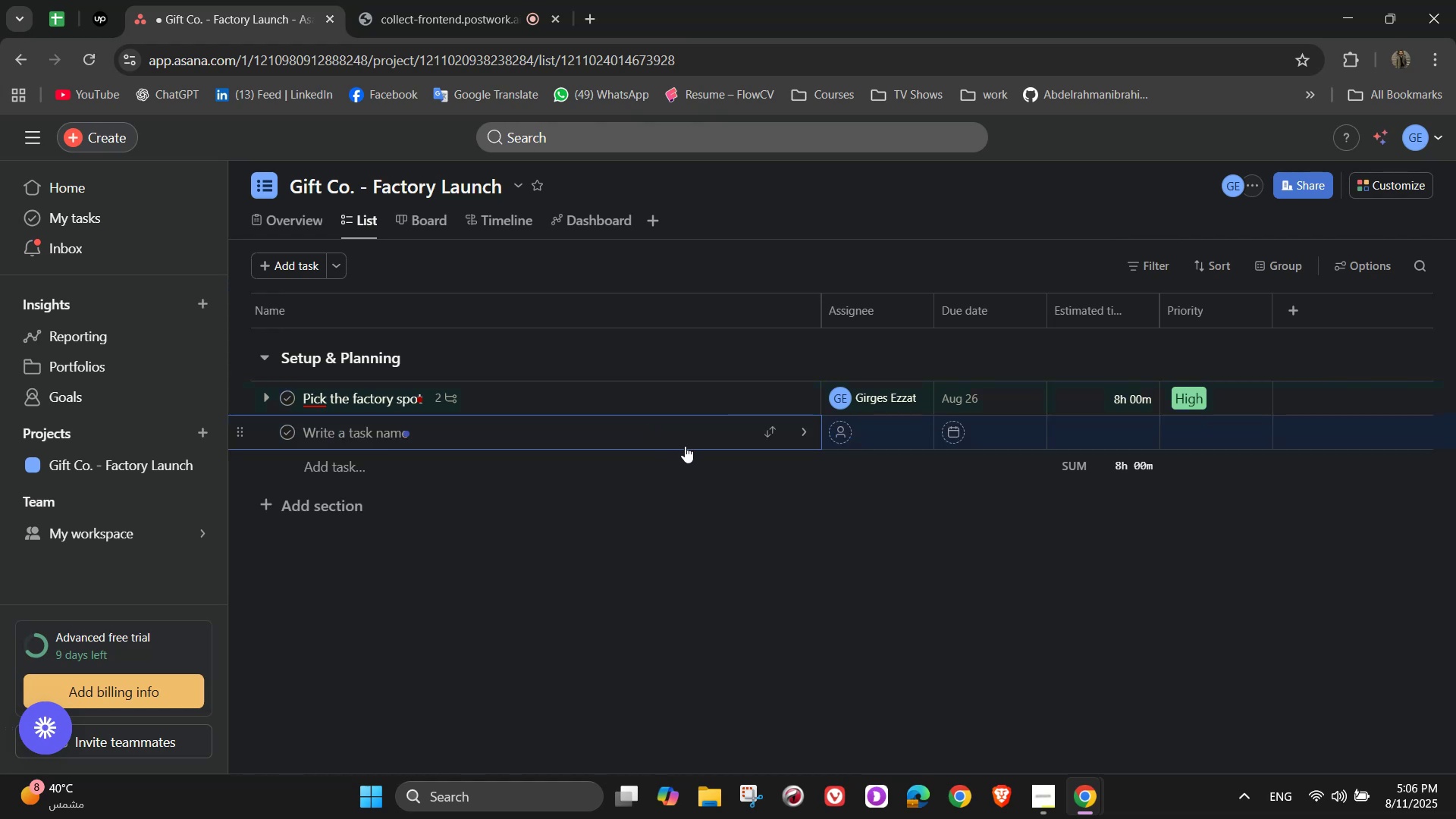 
wait(10.45)
 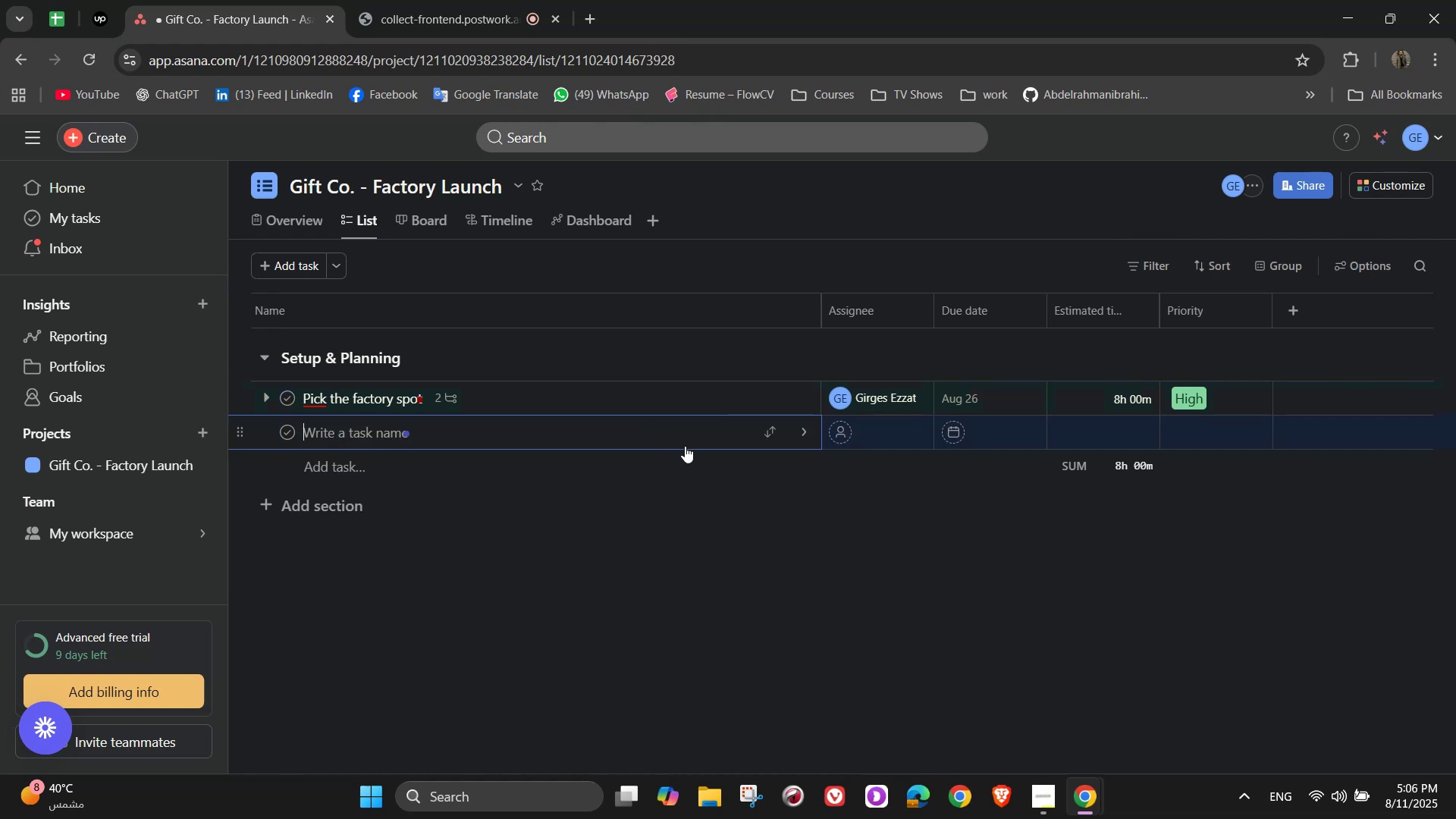 
type(Get the paperwork done)
 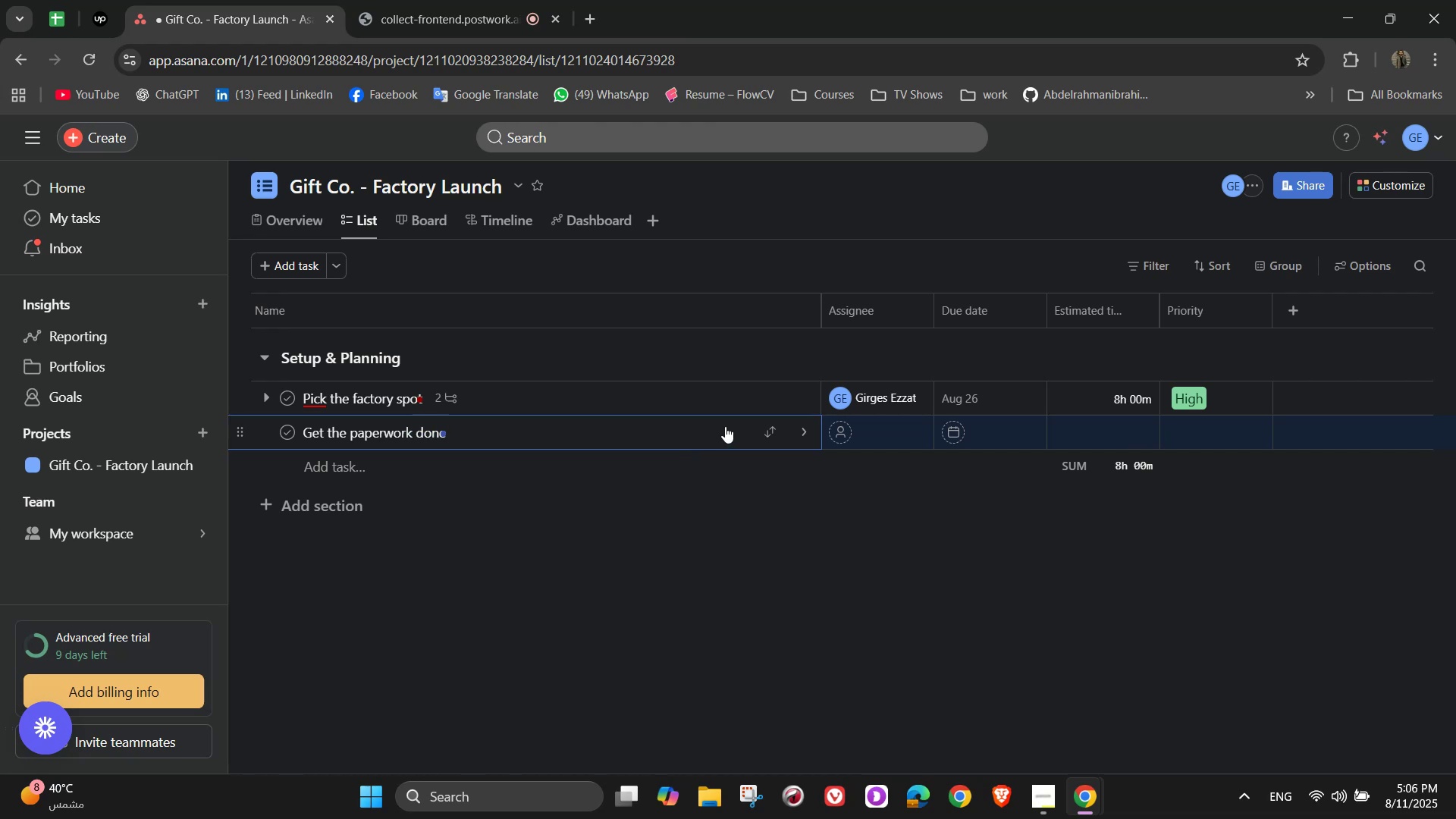 
left_click([797, 432])
 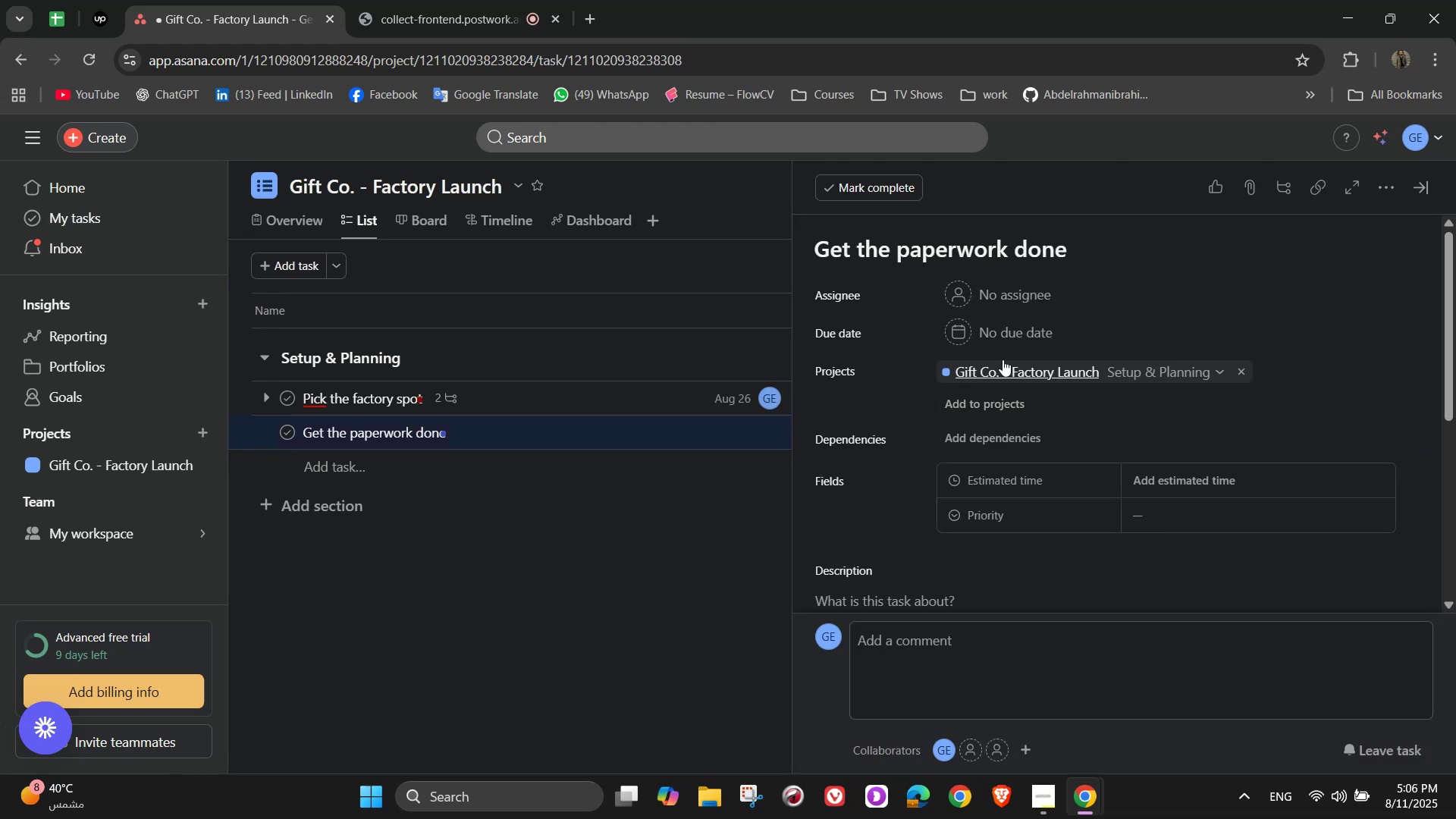 
left_click([1041, 293])
 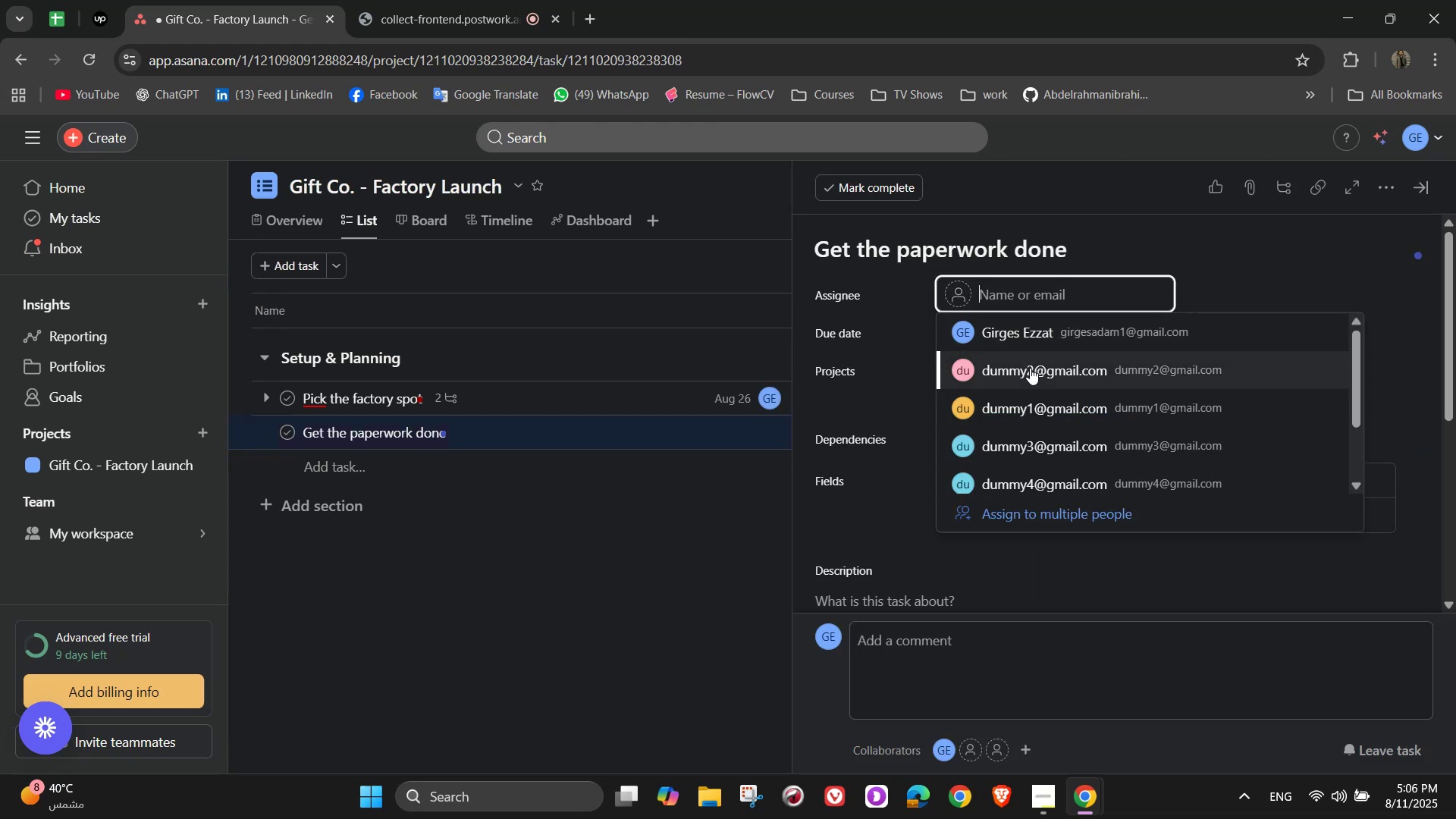 
mouse_move([1019, 391])
 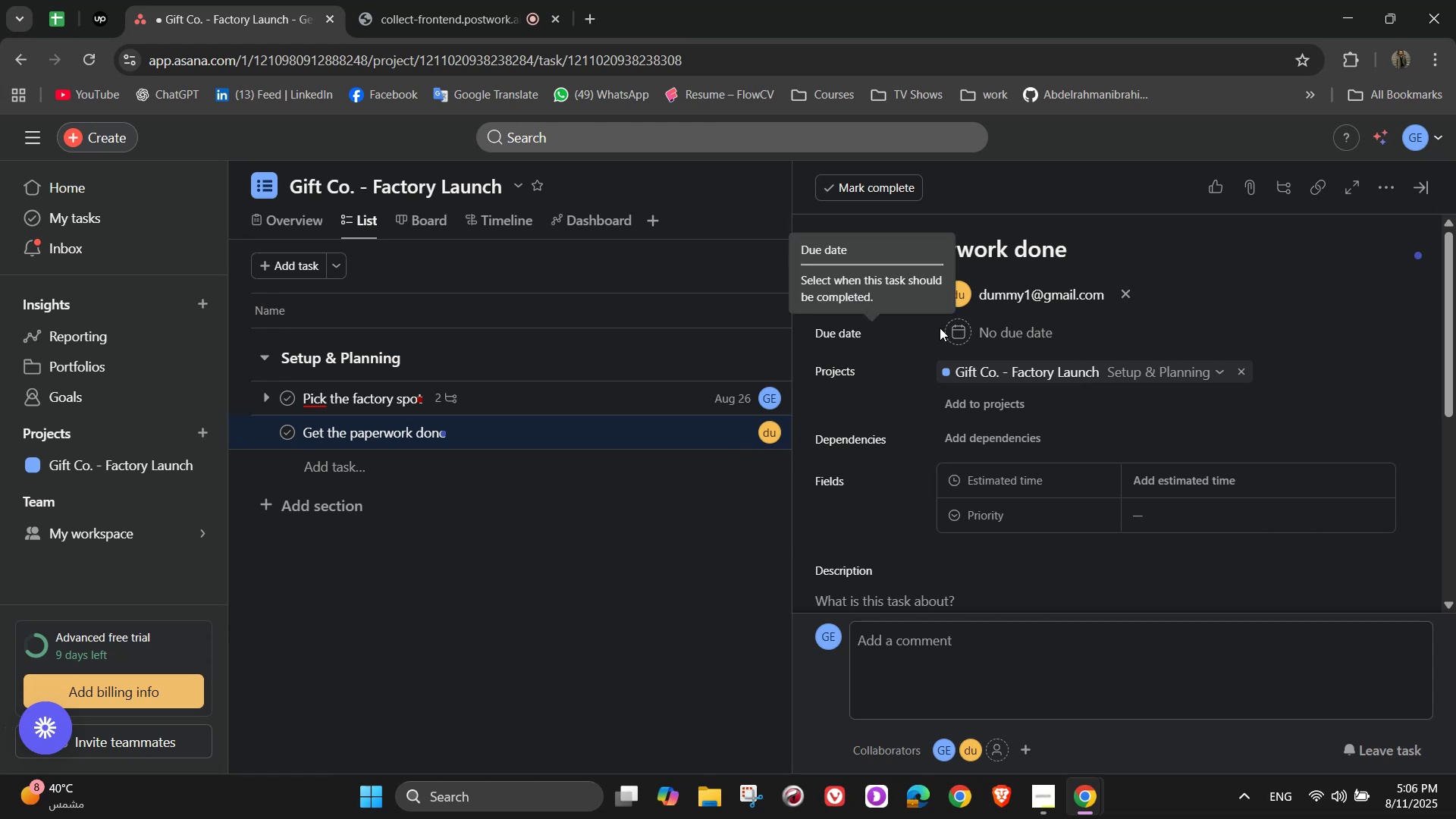 
left_click([993, 322])
 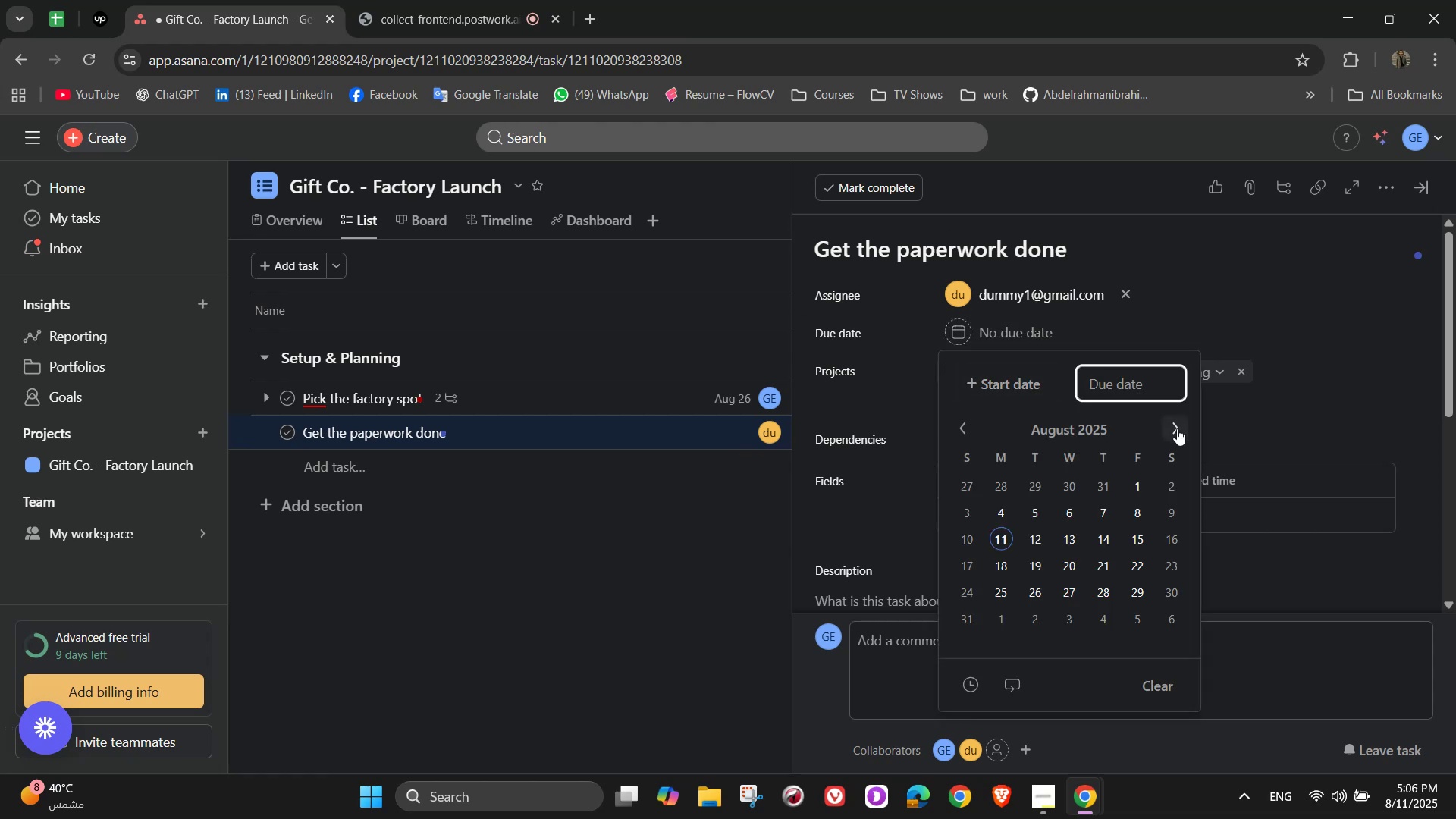 
left_click([1181, 429])
 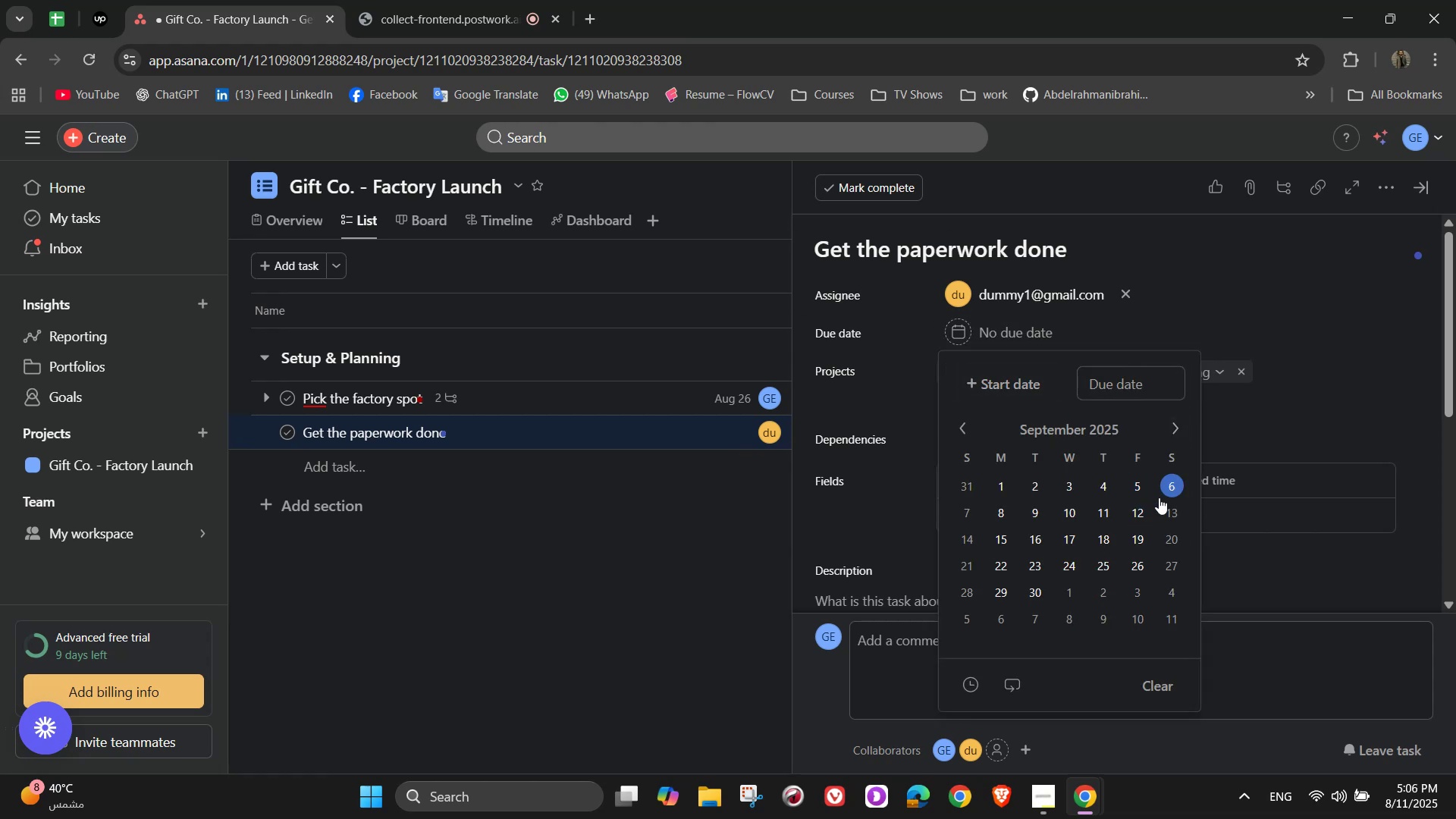 
left_click([1003, 510])
 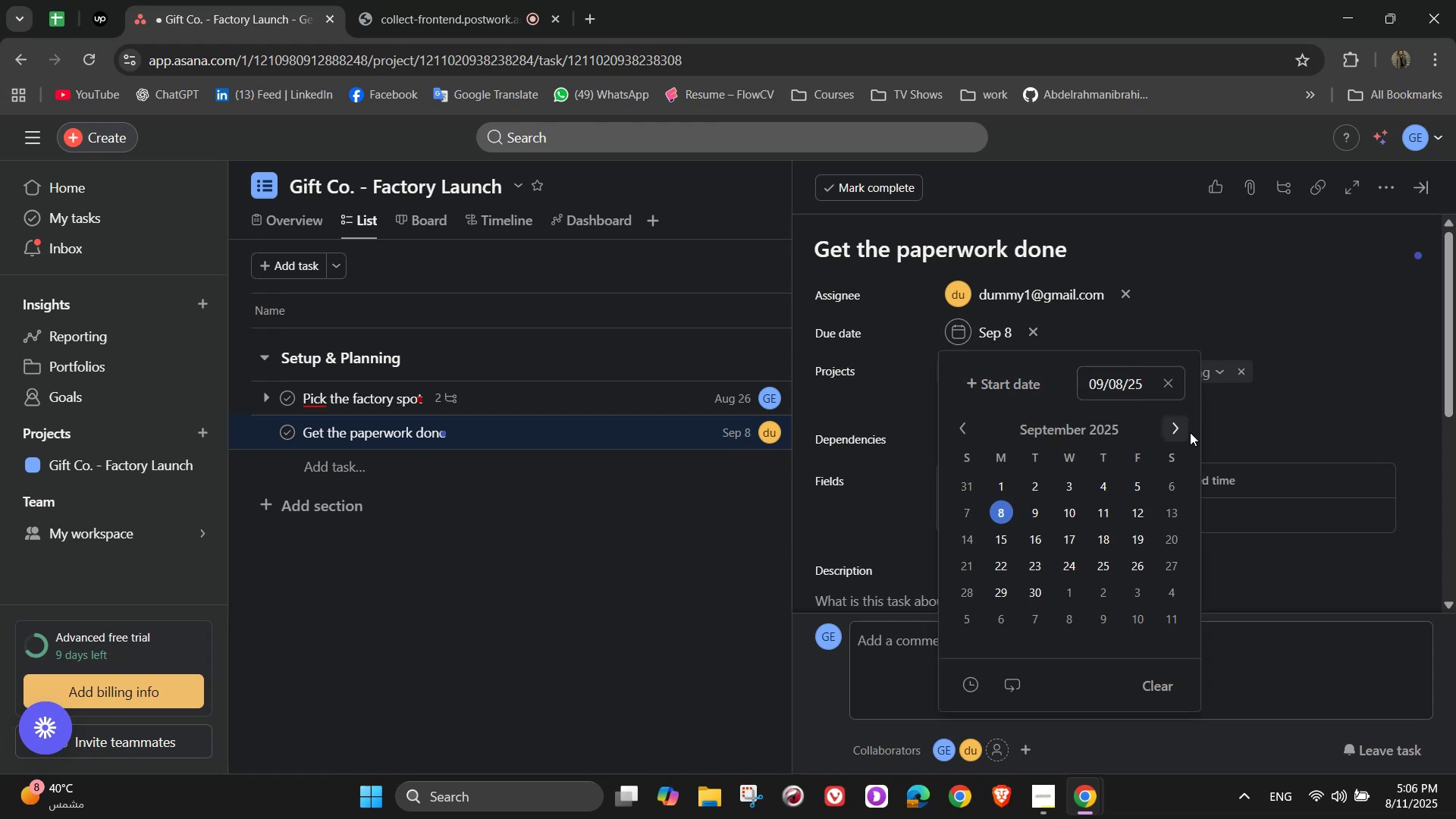 
left_click_drag(start_coordinate=[1250, 391], to_coordinate=[1255, 391])
 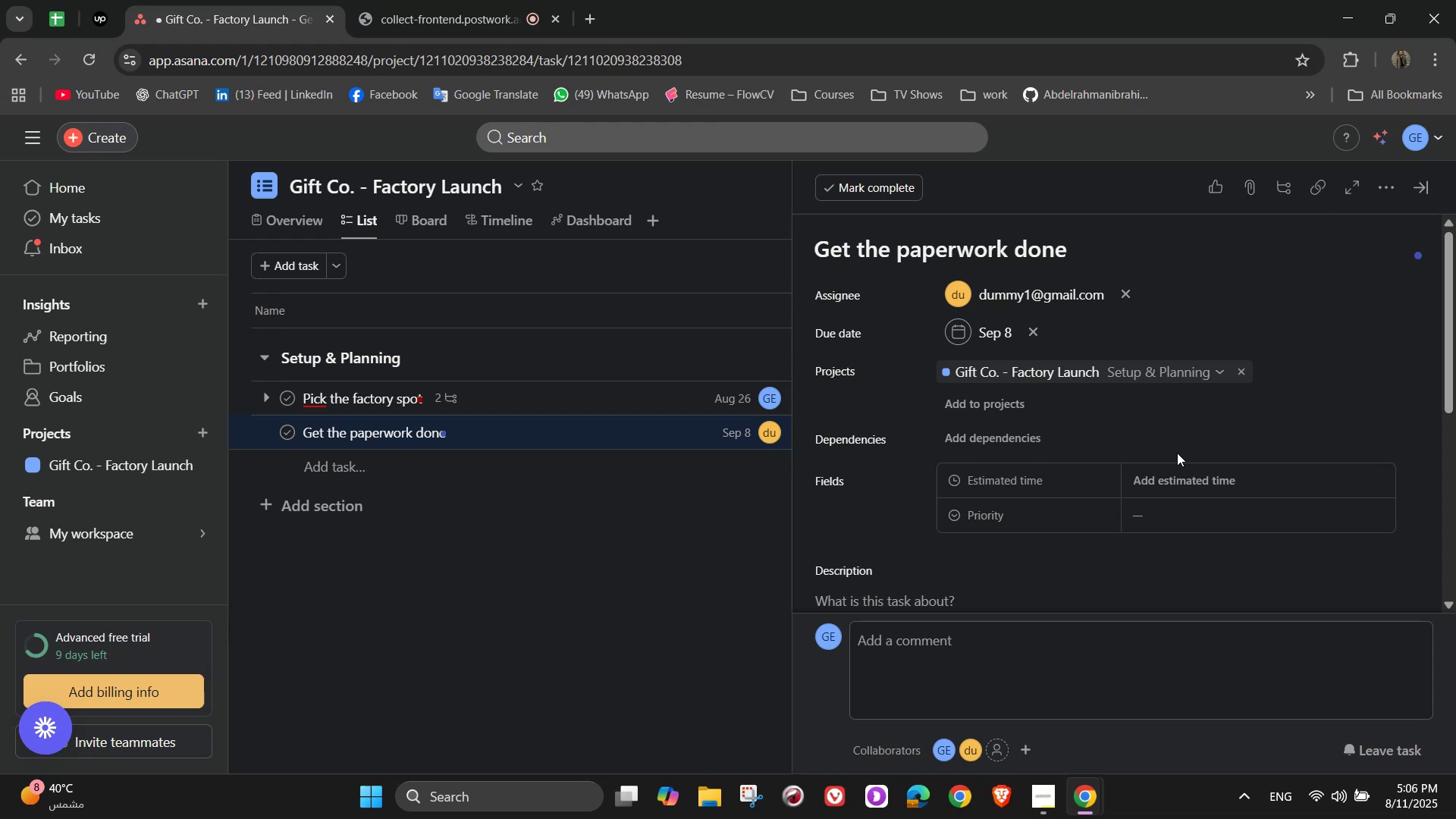 
left_click([1191, 484])
 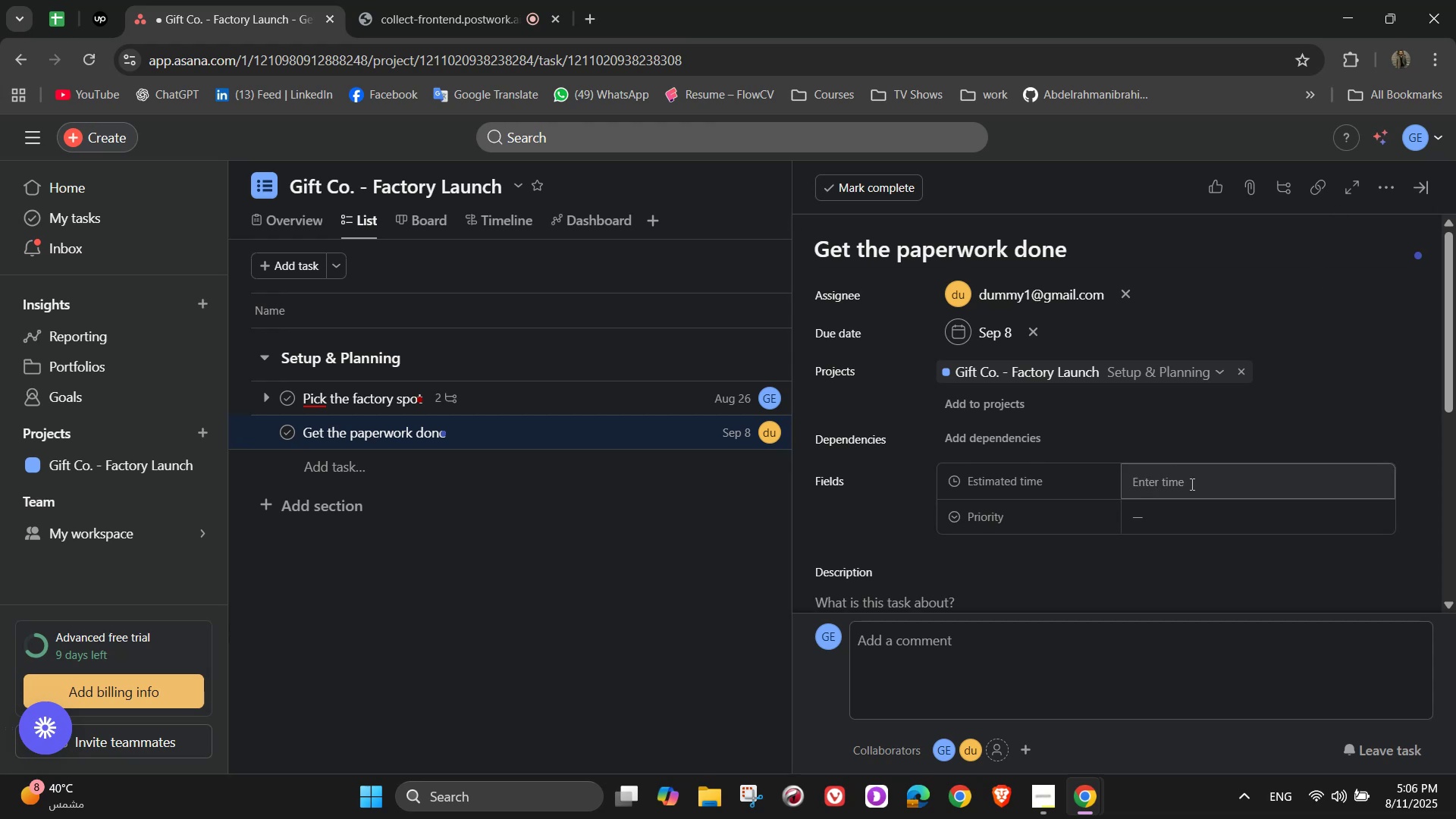 
left_click([1191, 484])
 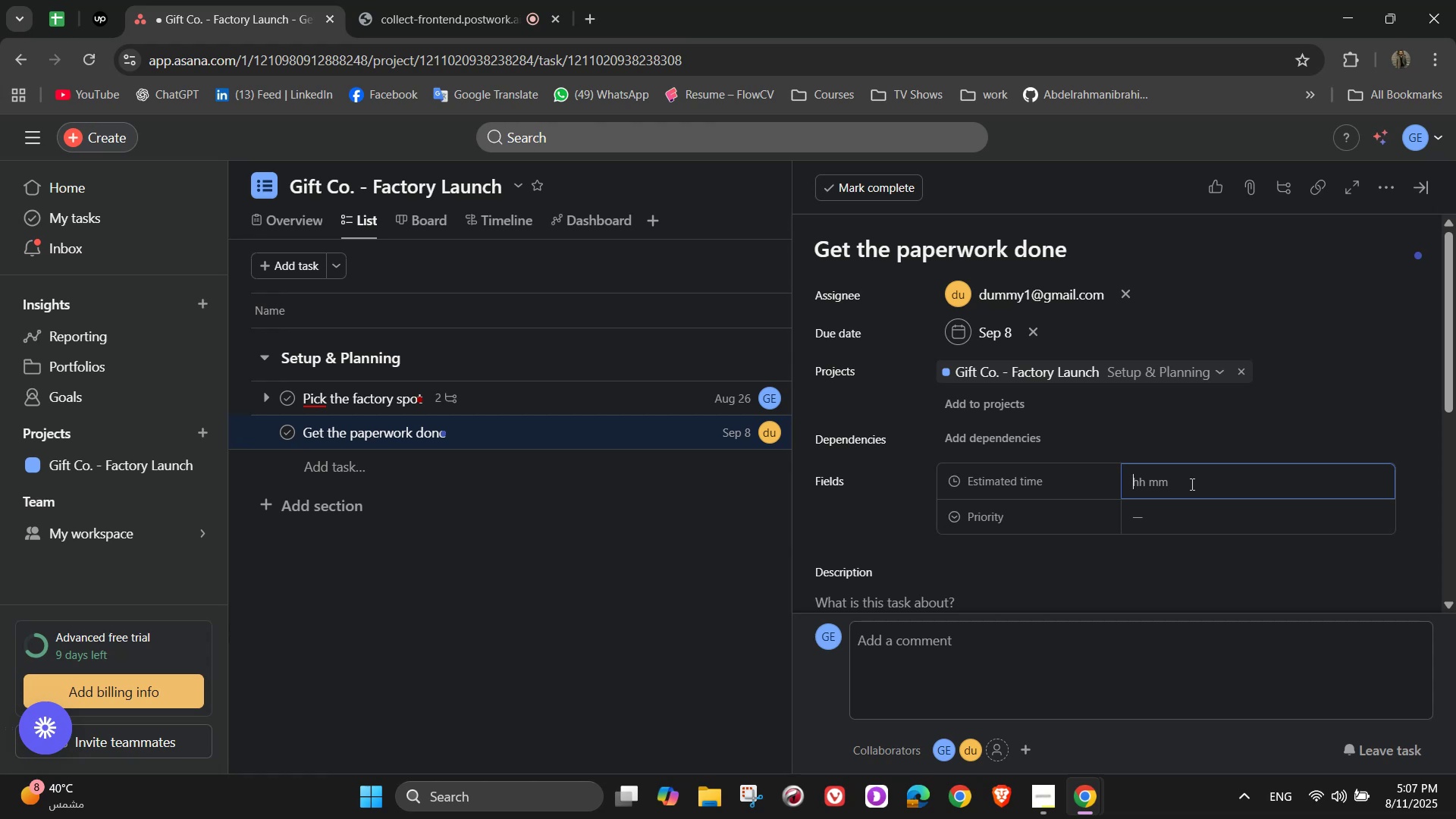 
wait(27.41)
 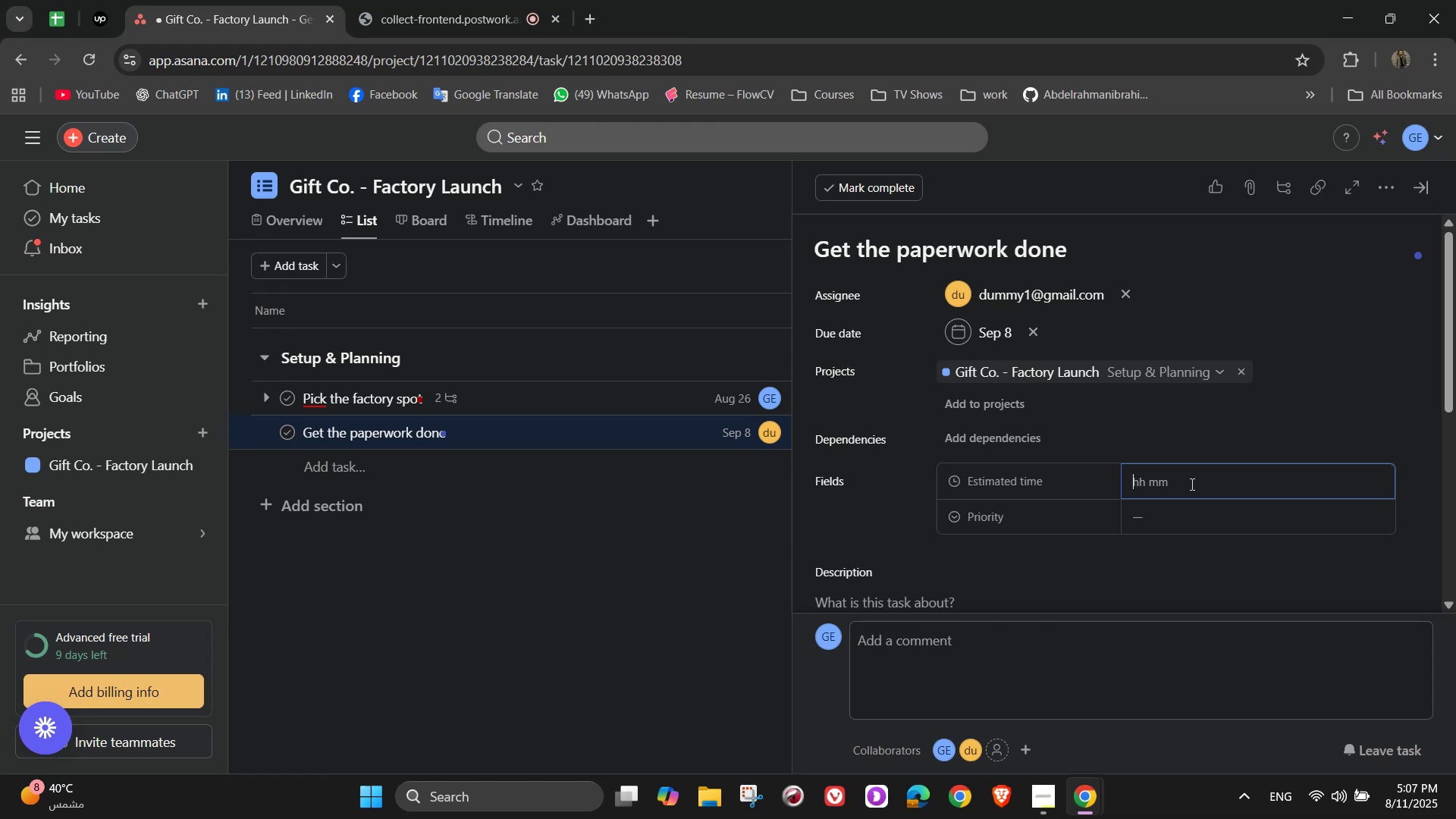 
key(Numpad1)
 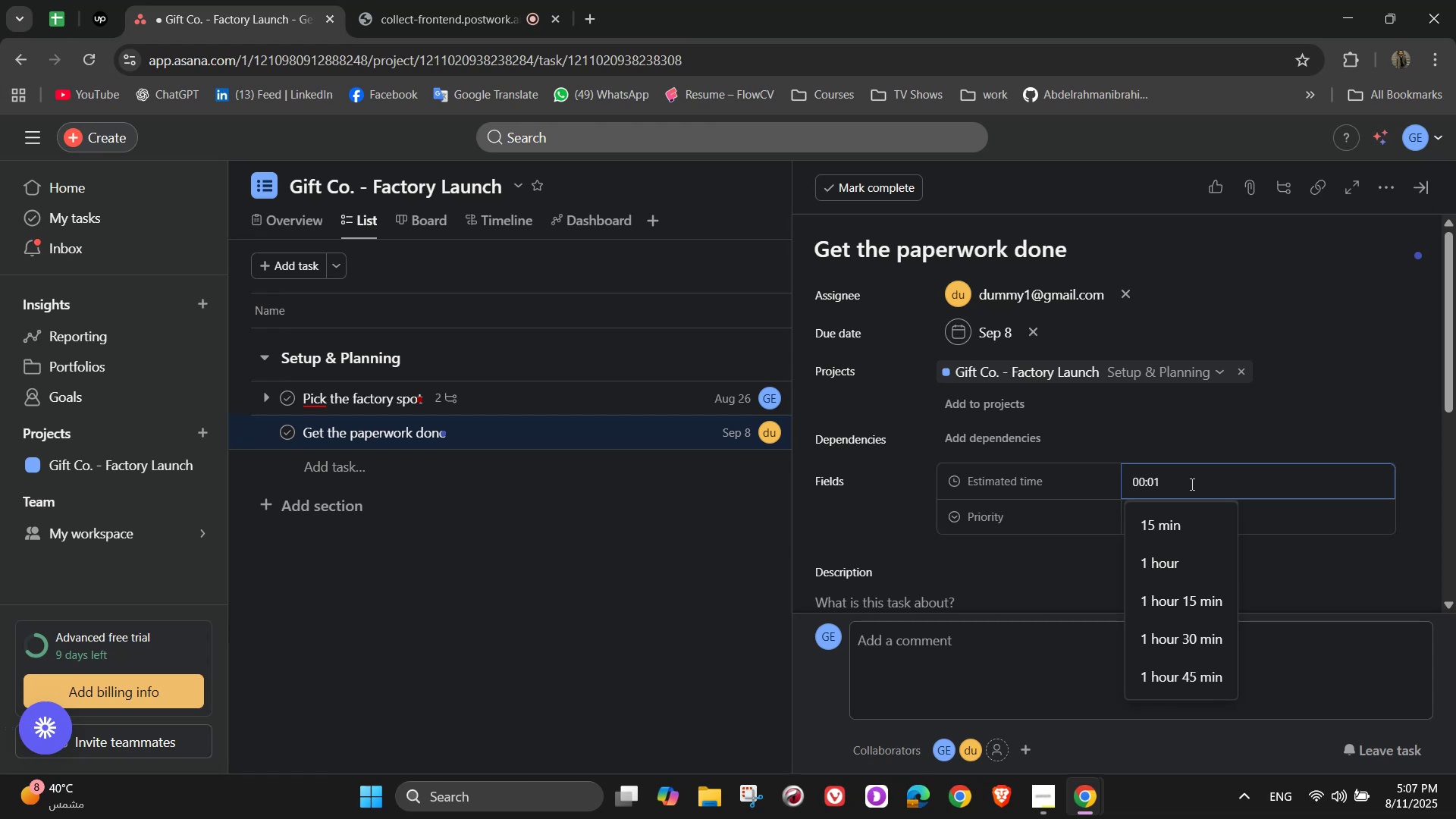 
key(Backspace)
 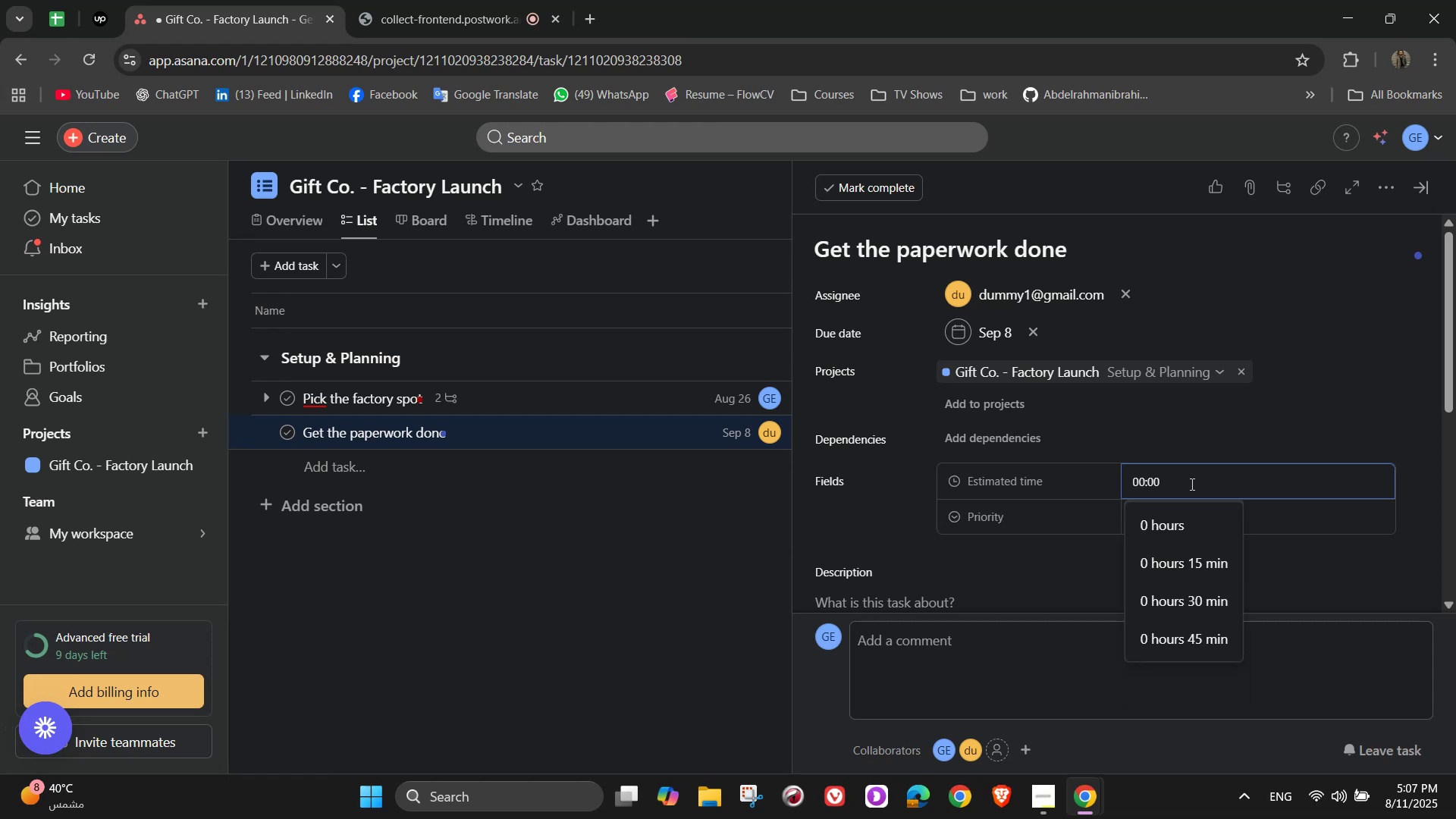 
key(Numpad8)
 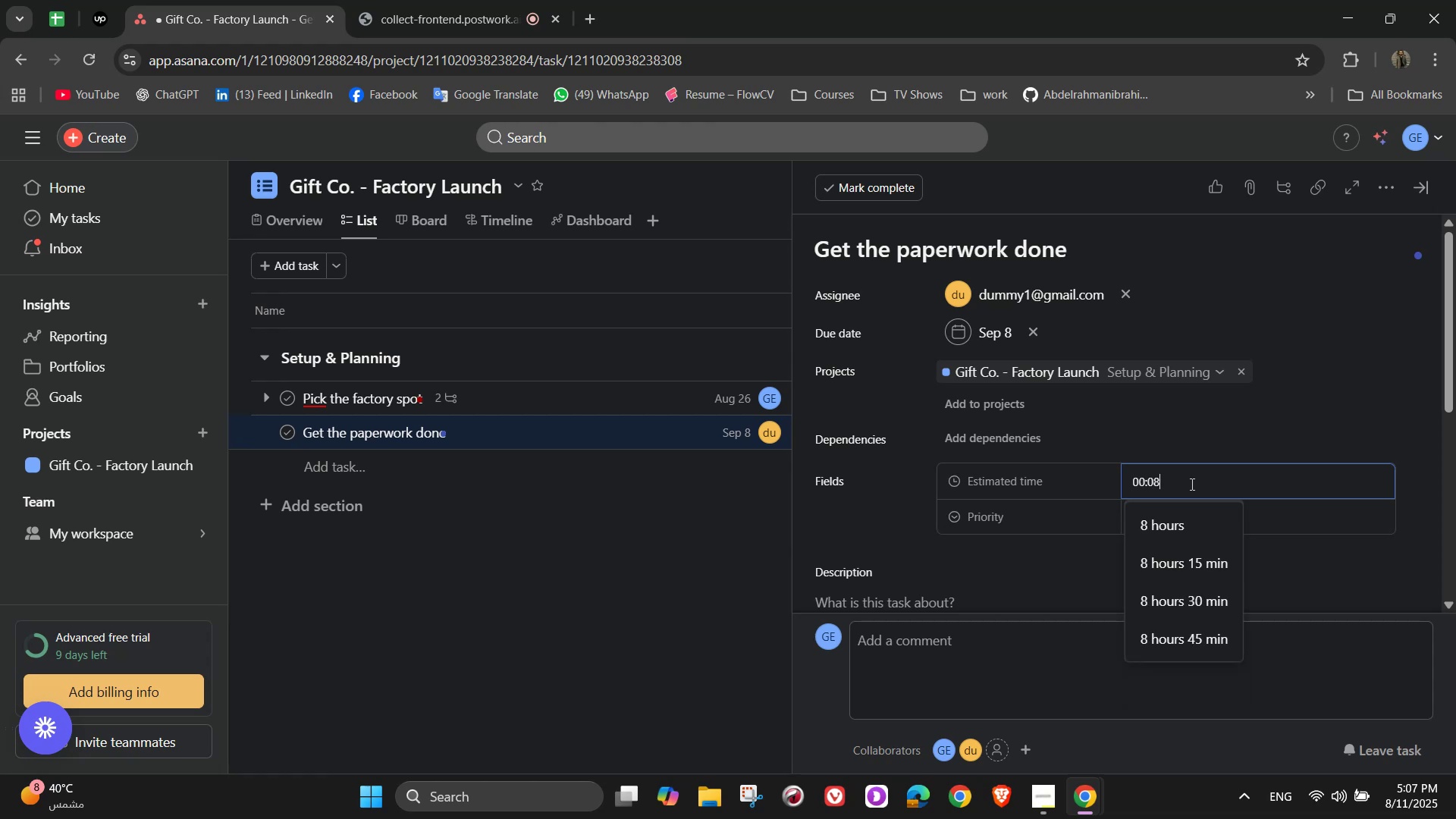 
key(Numpad0)
 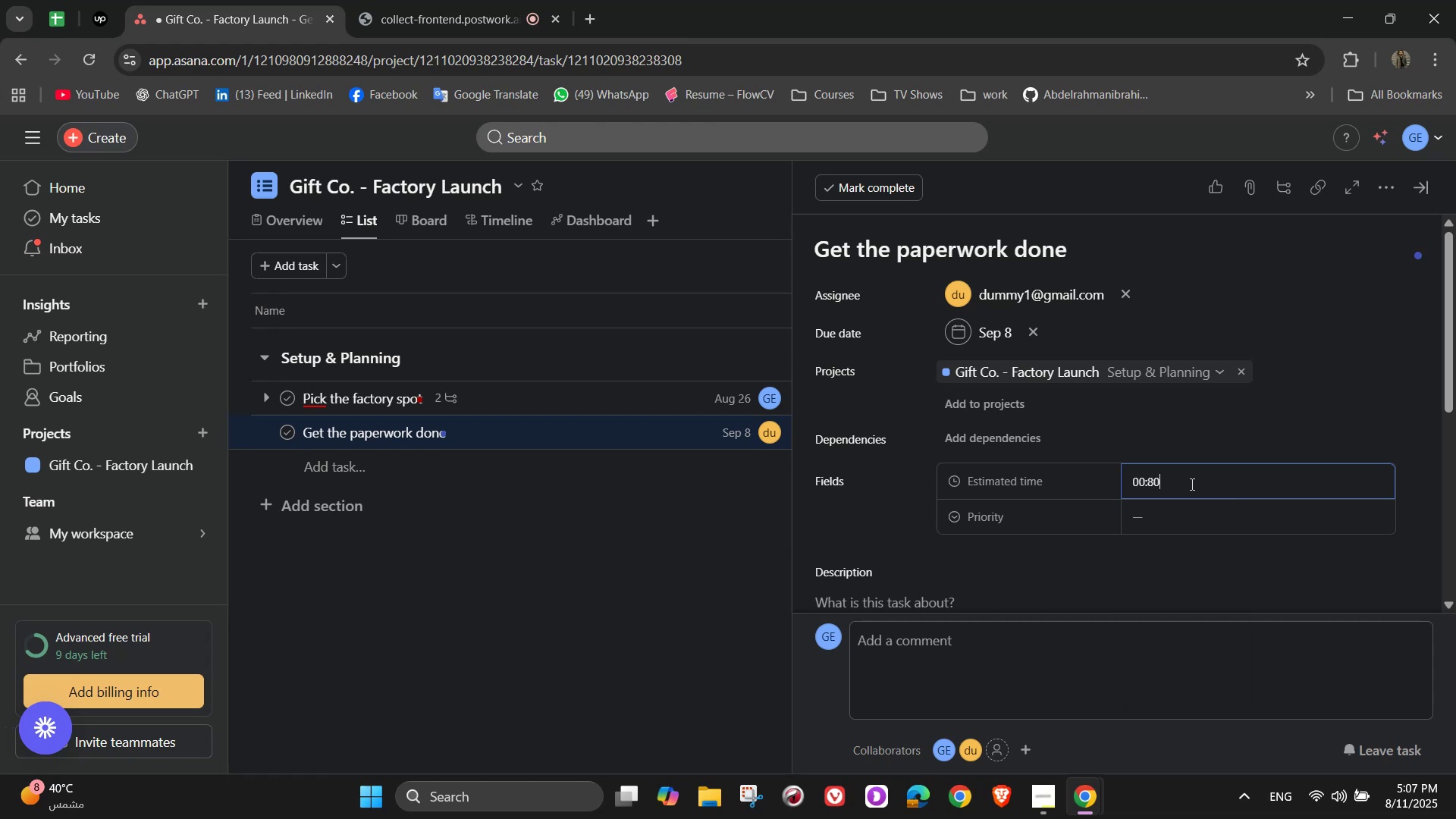 
key(Numpad0)
 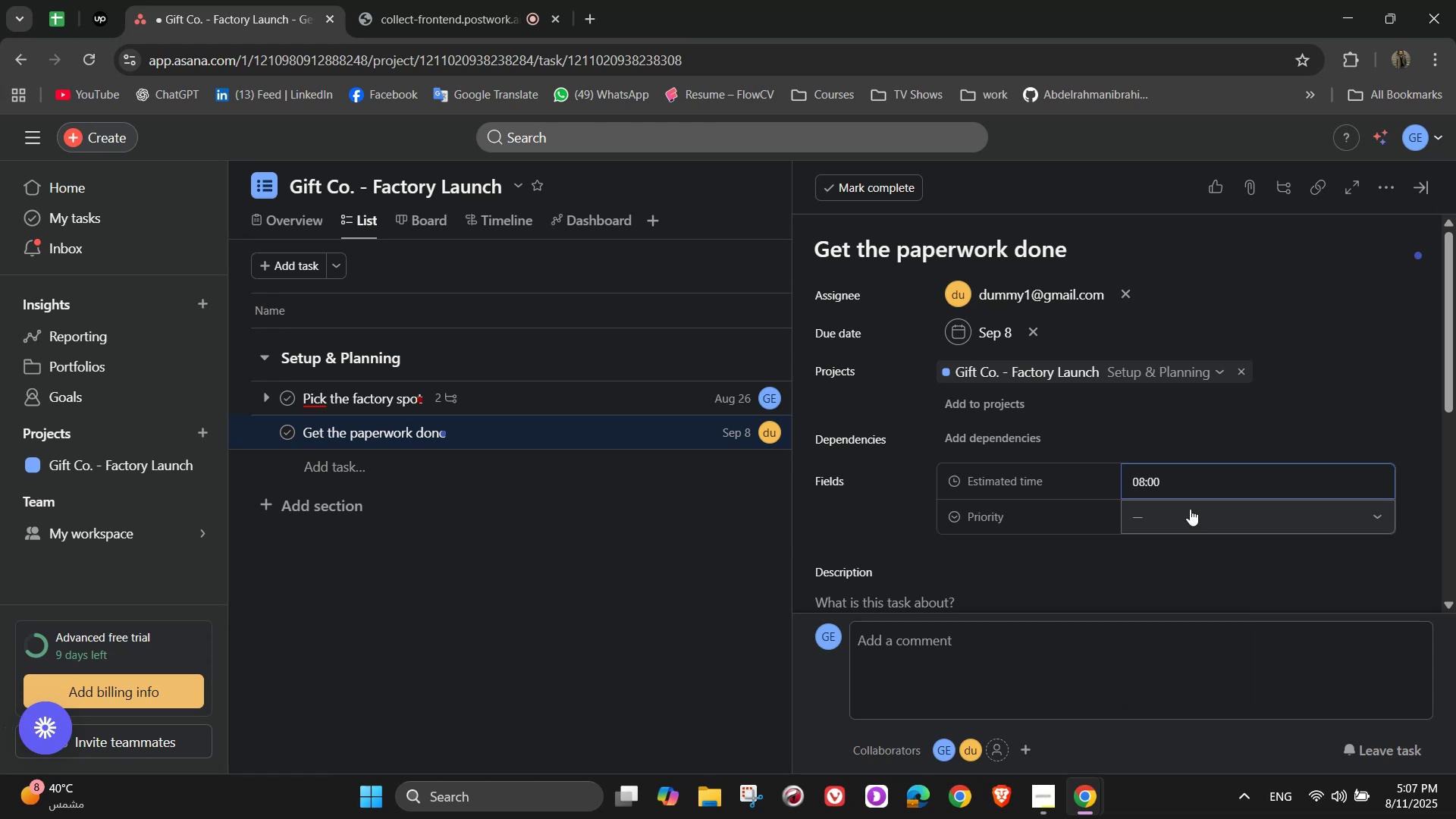 
left_click([1190, 509])
 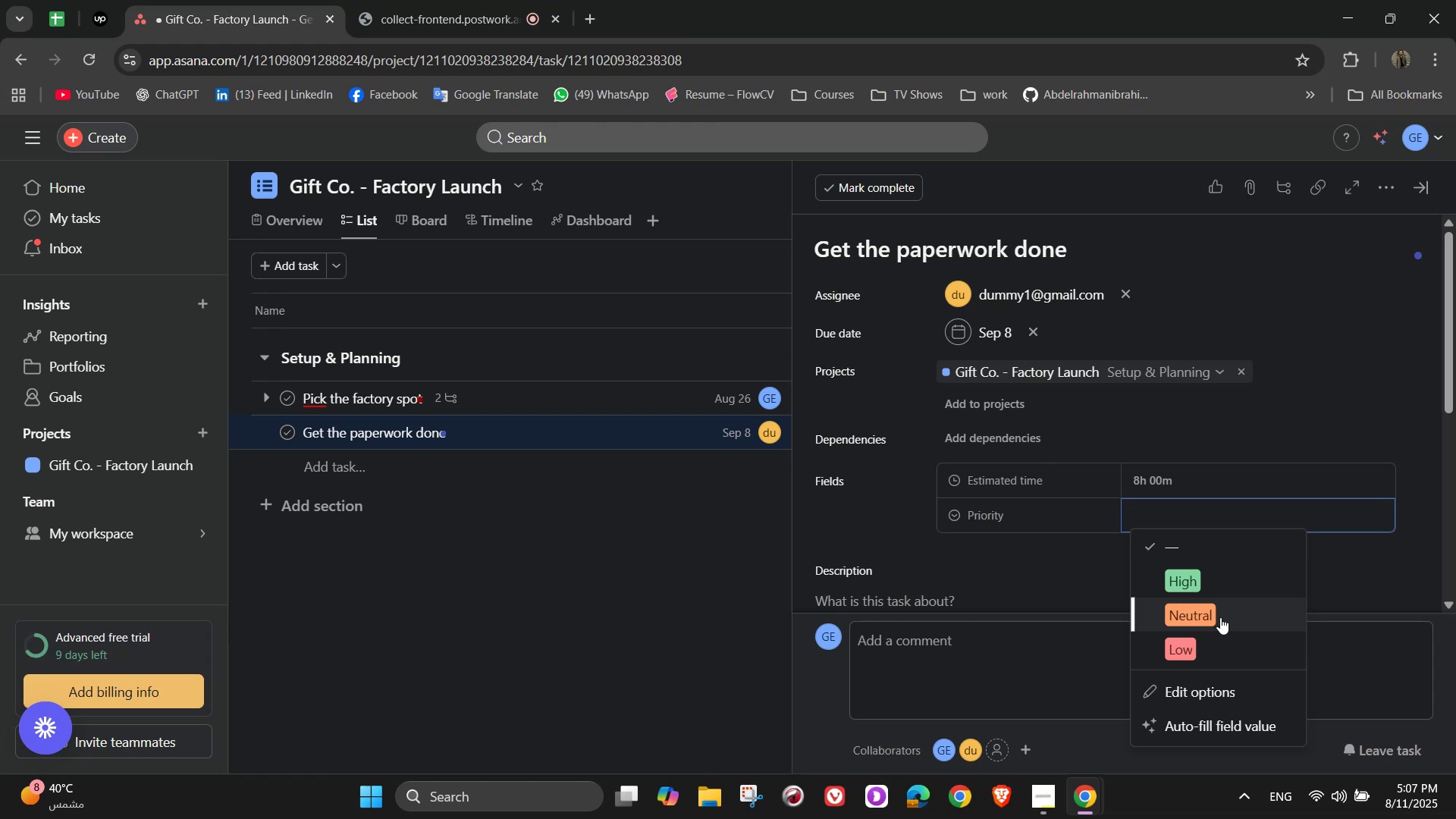 
wait(11.09)
 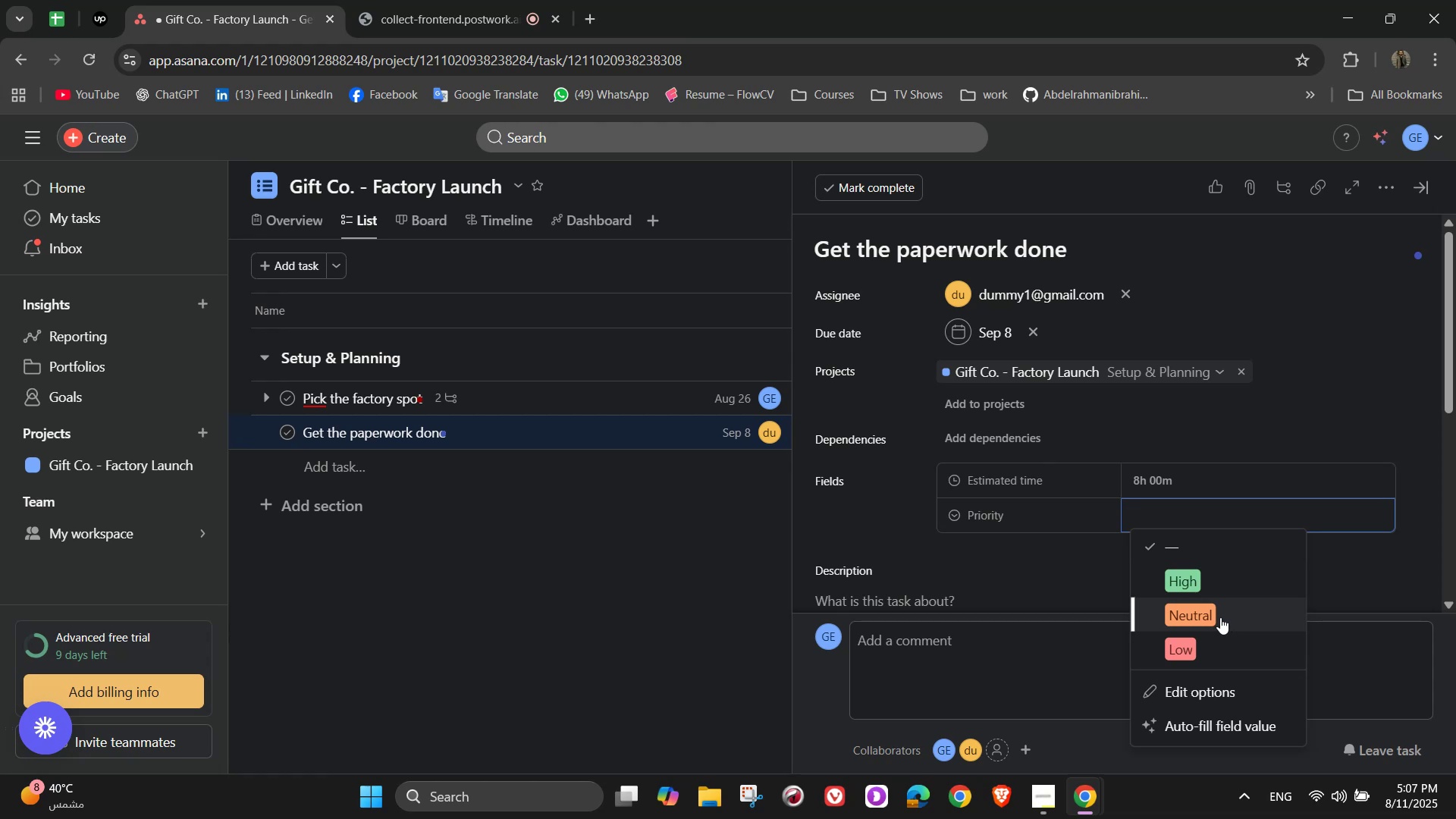 
left_click([1210, 619])
 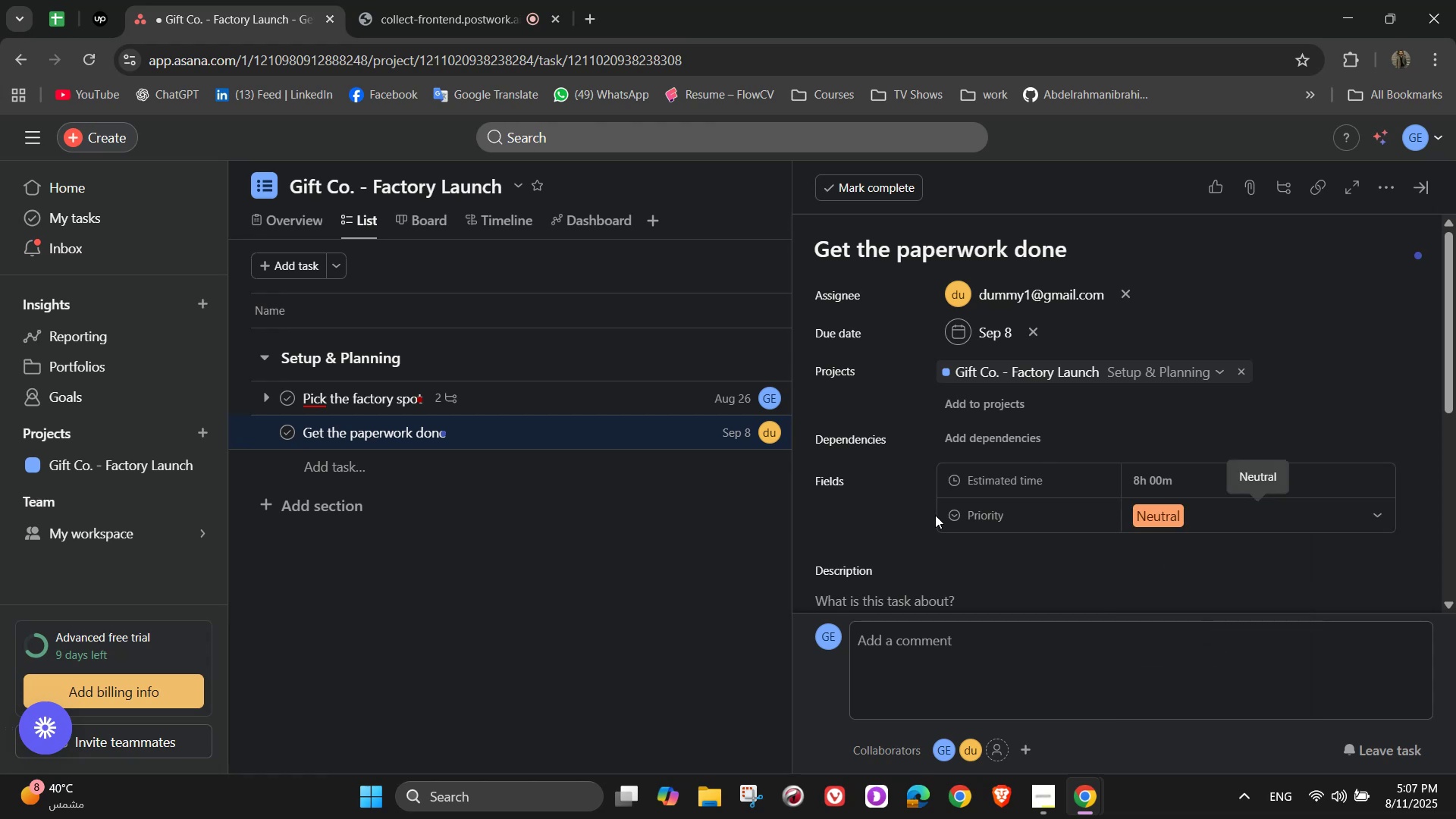 
scroll: coordinate [1006, 508], scroll_direction: down, amount: 4.0
 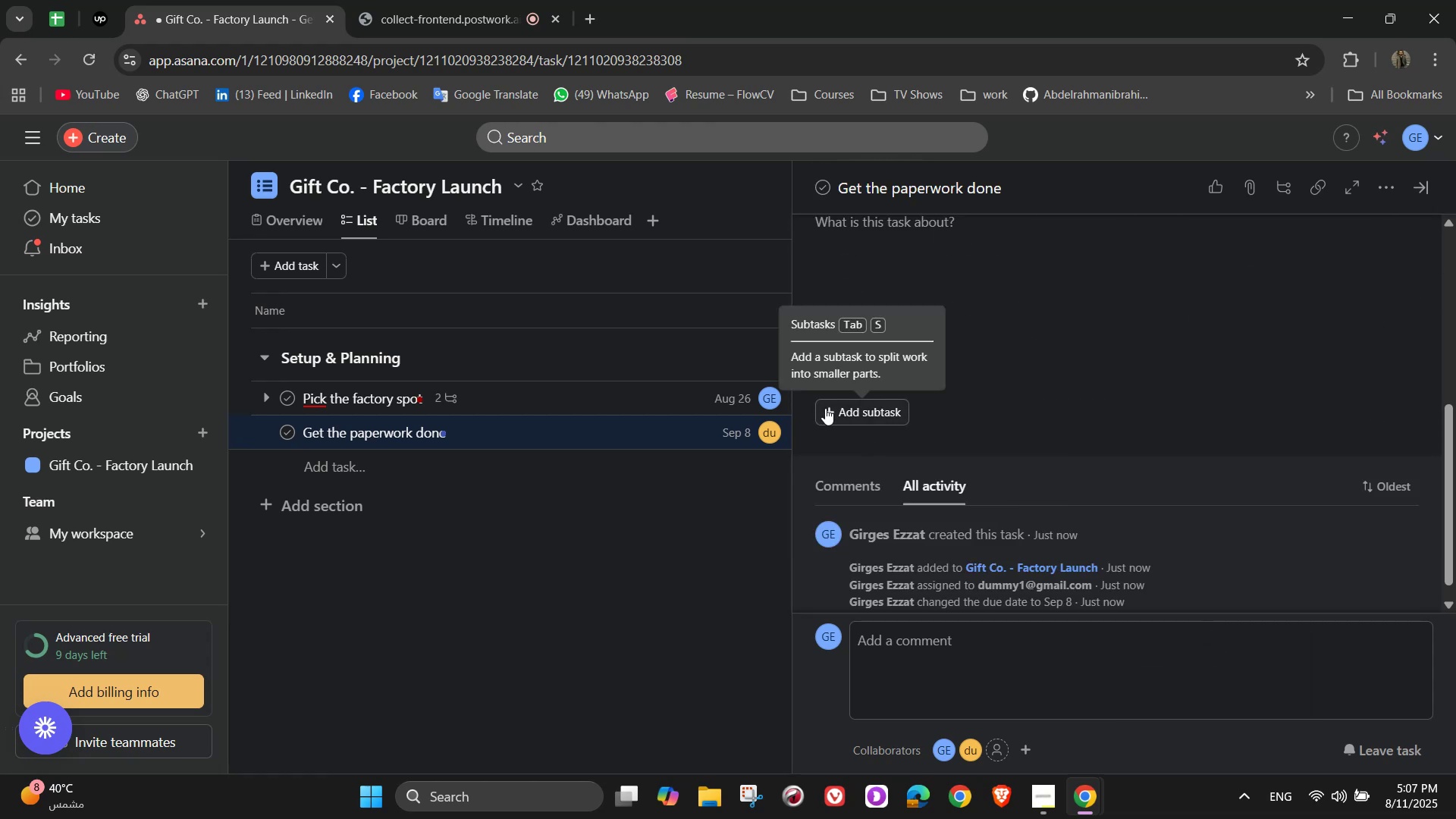 
scroll: coordinate [1111, 469], scroll_direction: up, amount: 6.0
 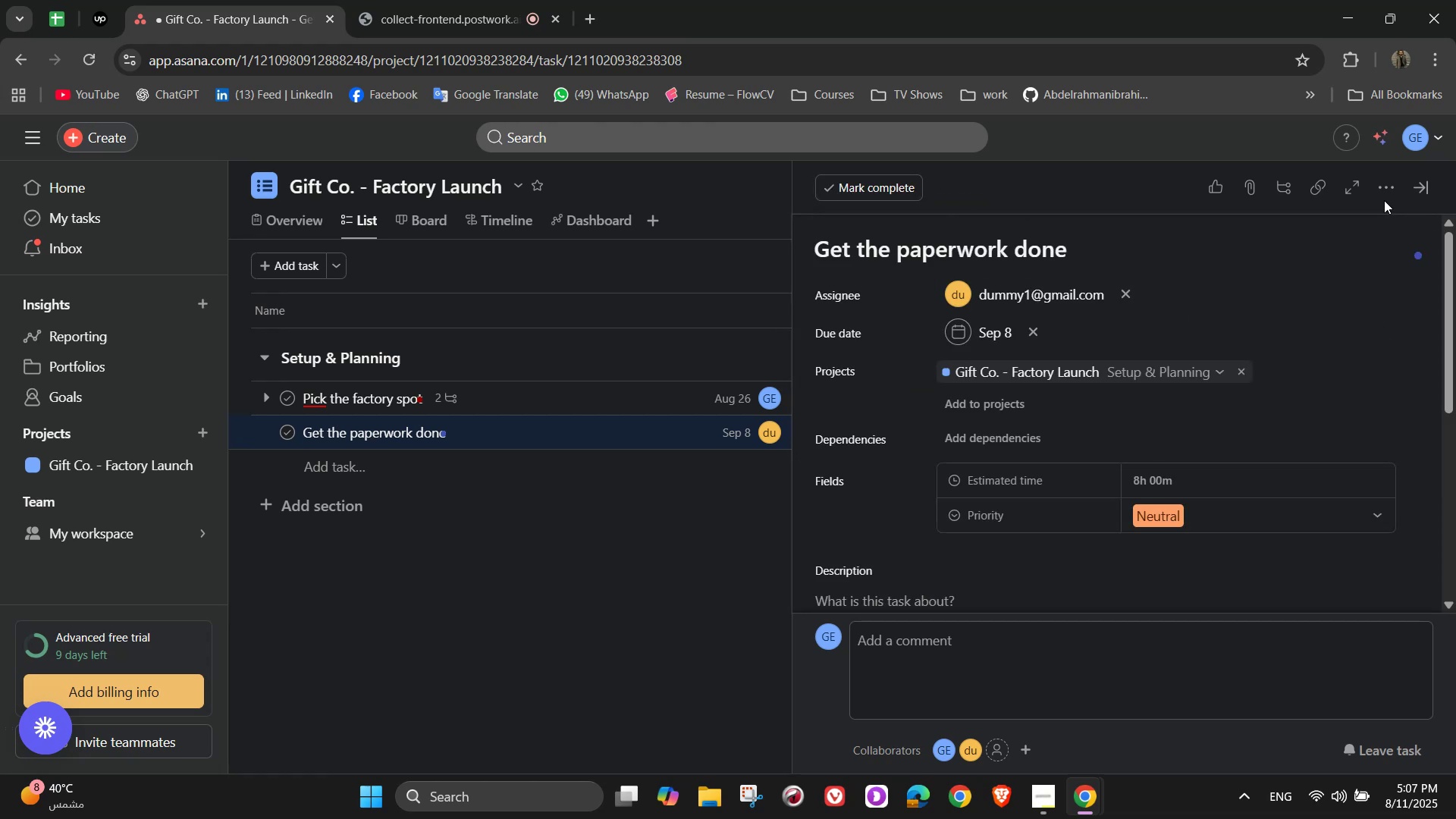 
left_click([1370, 193])
 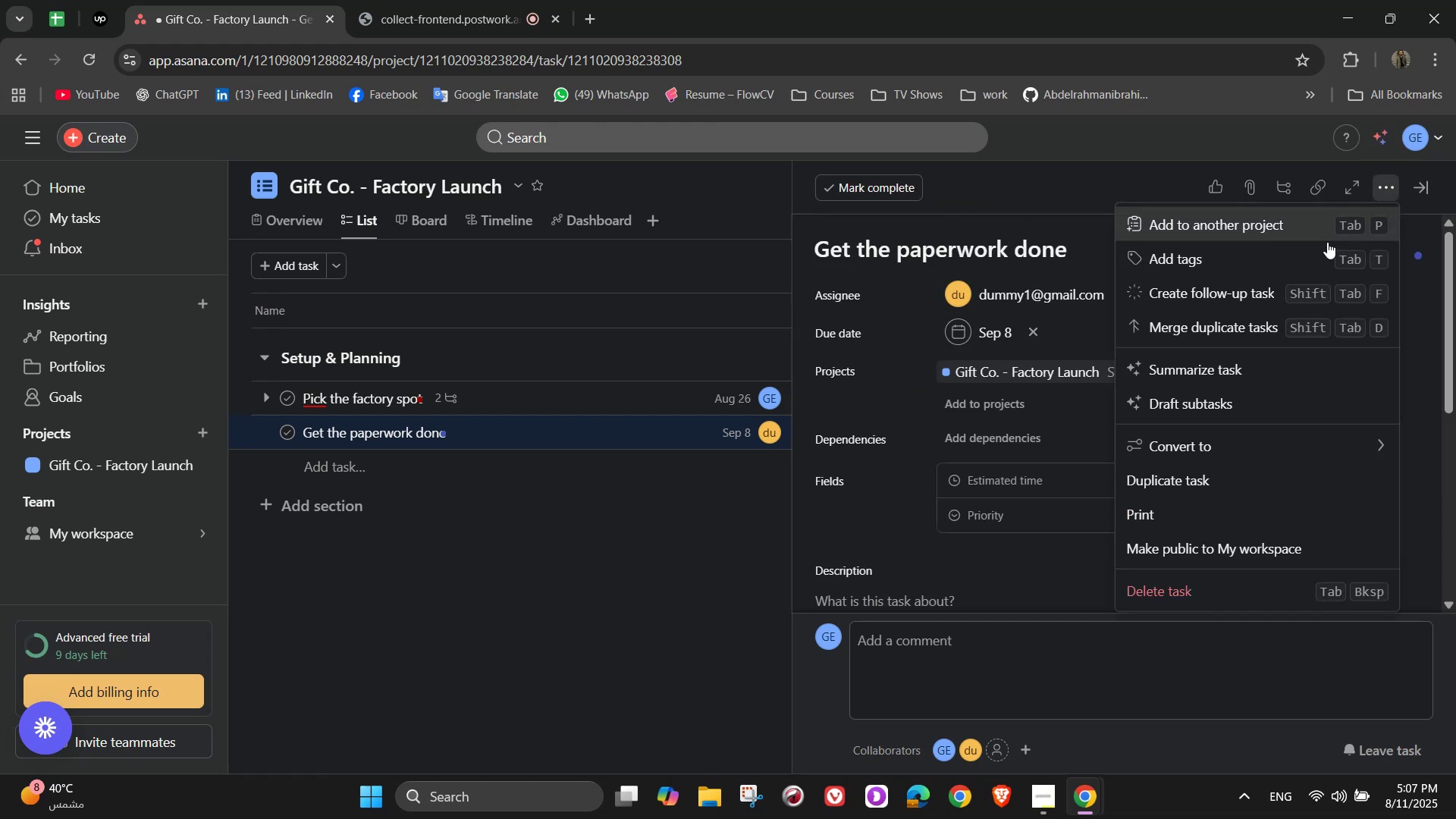 
left_click([1299, 251])
 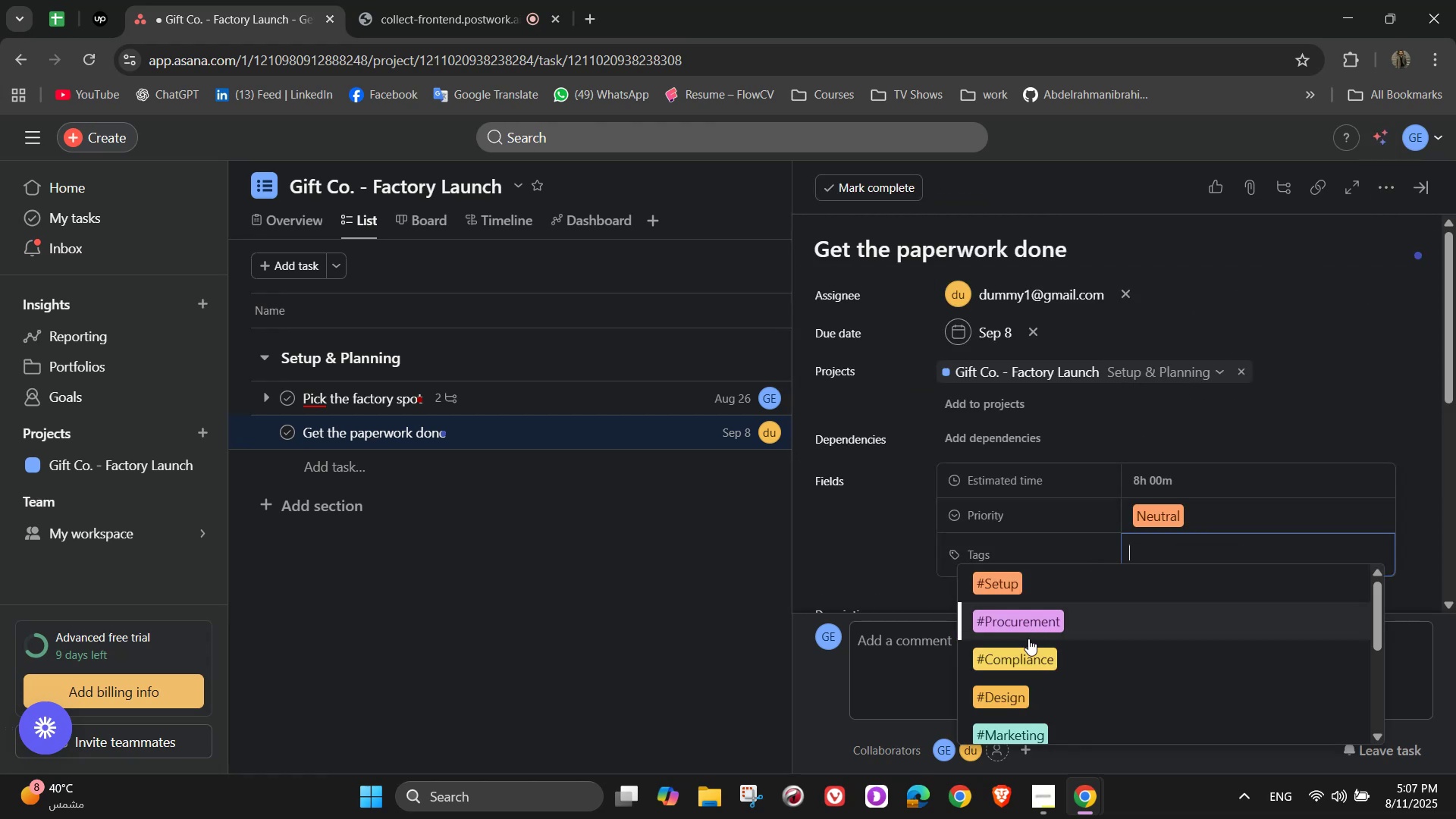 
left_click([1024, 650])
 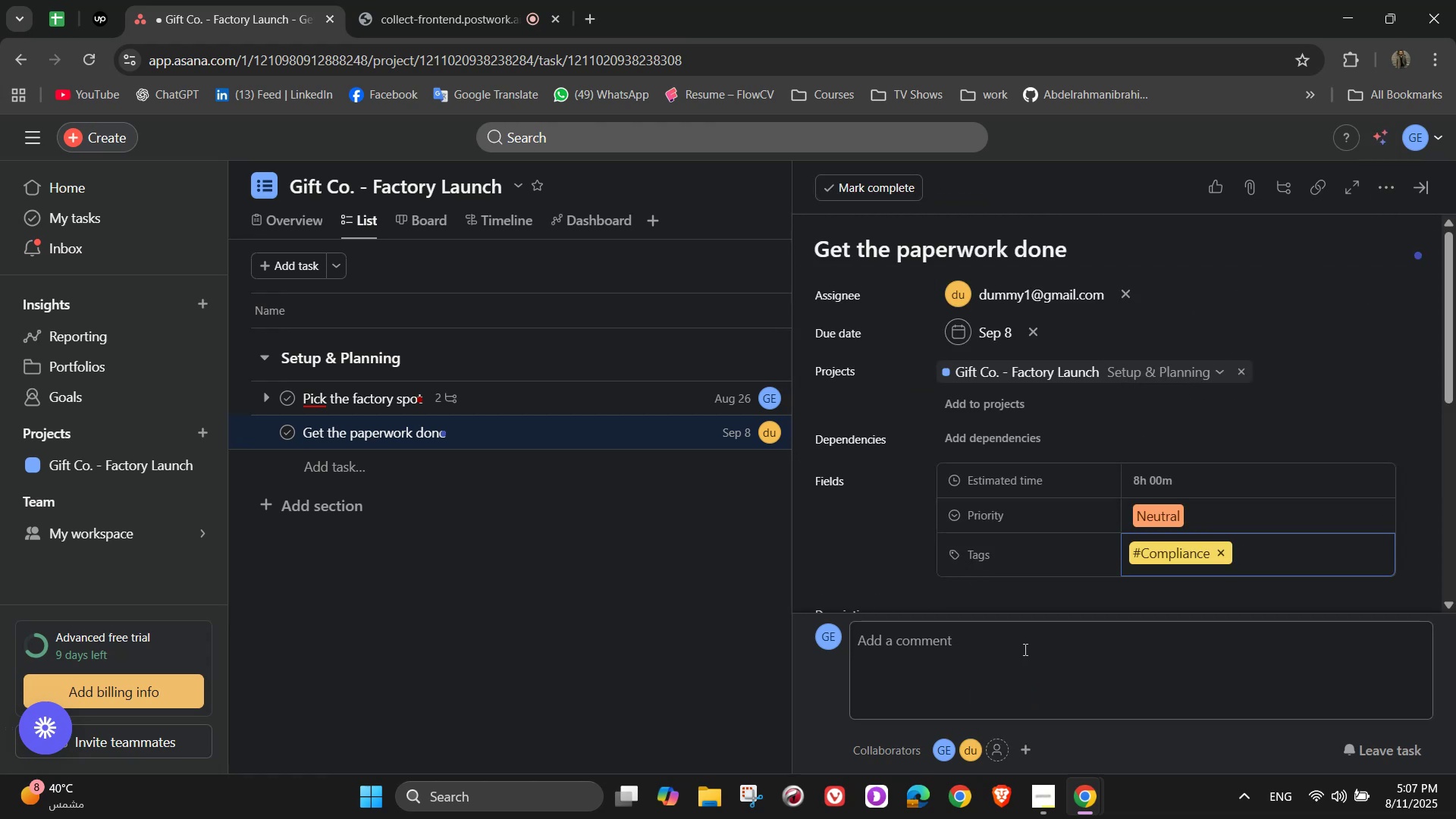 
key(Semicolon)
 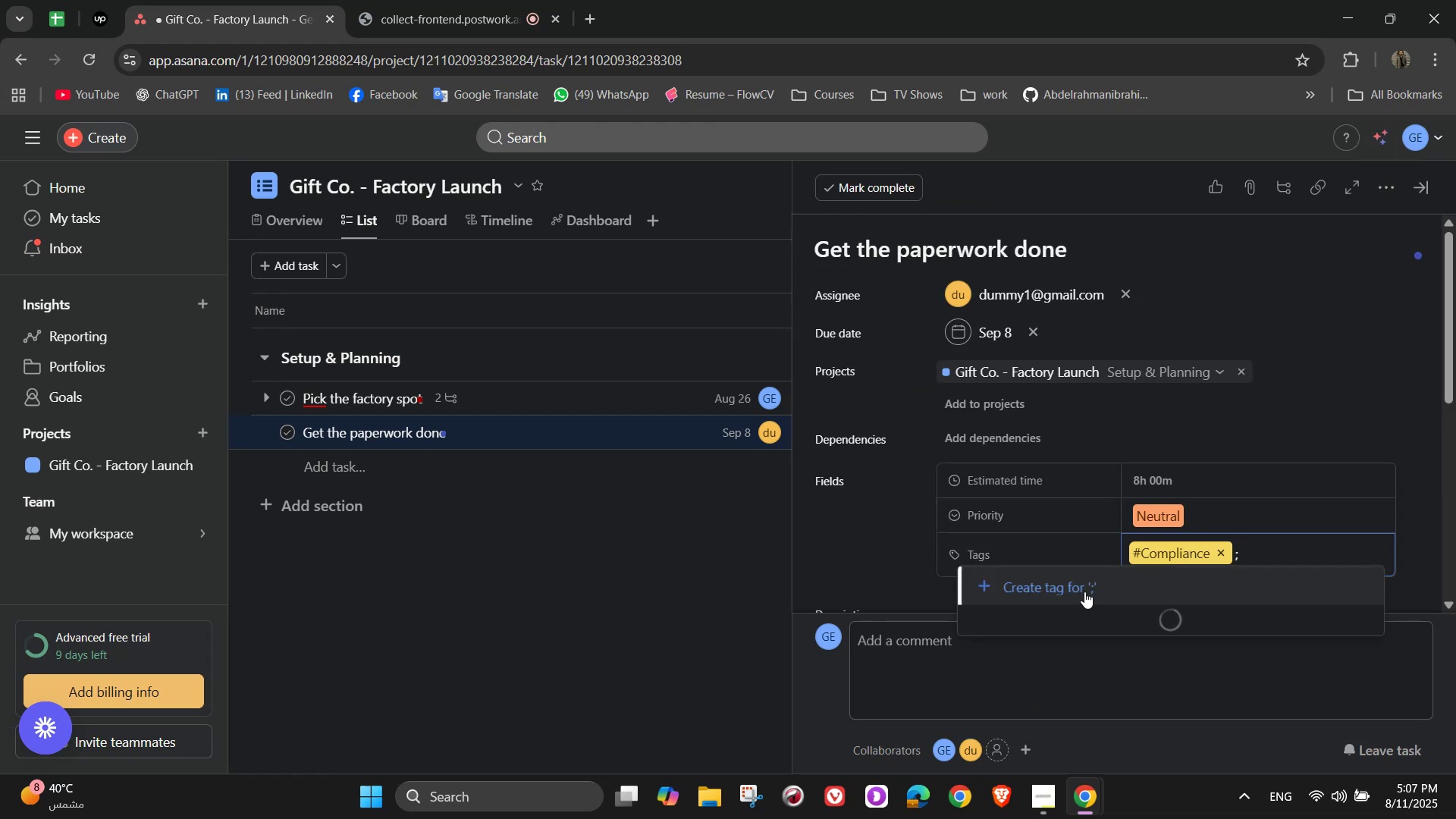 
key(Backspace)
 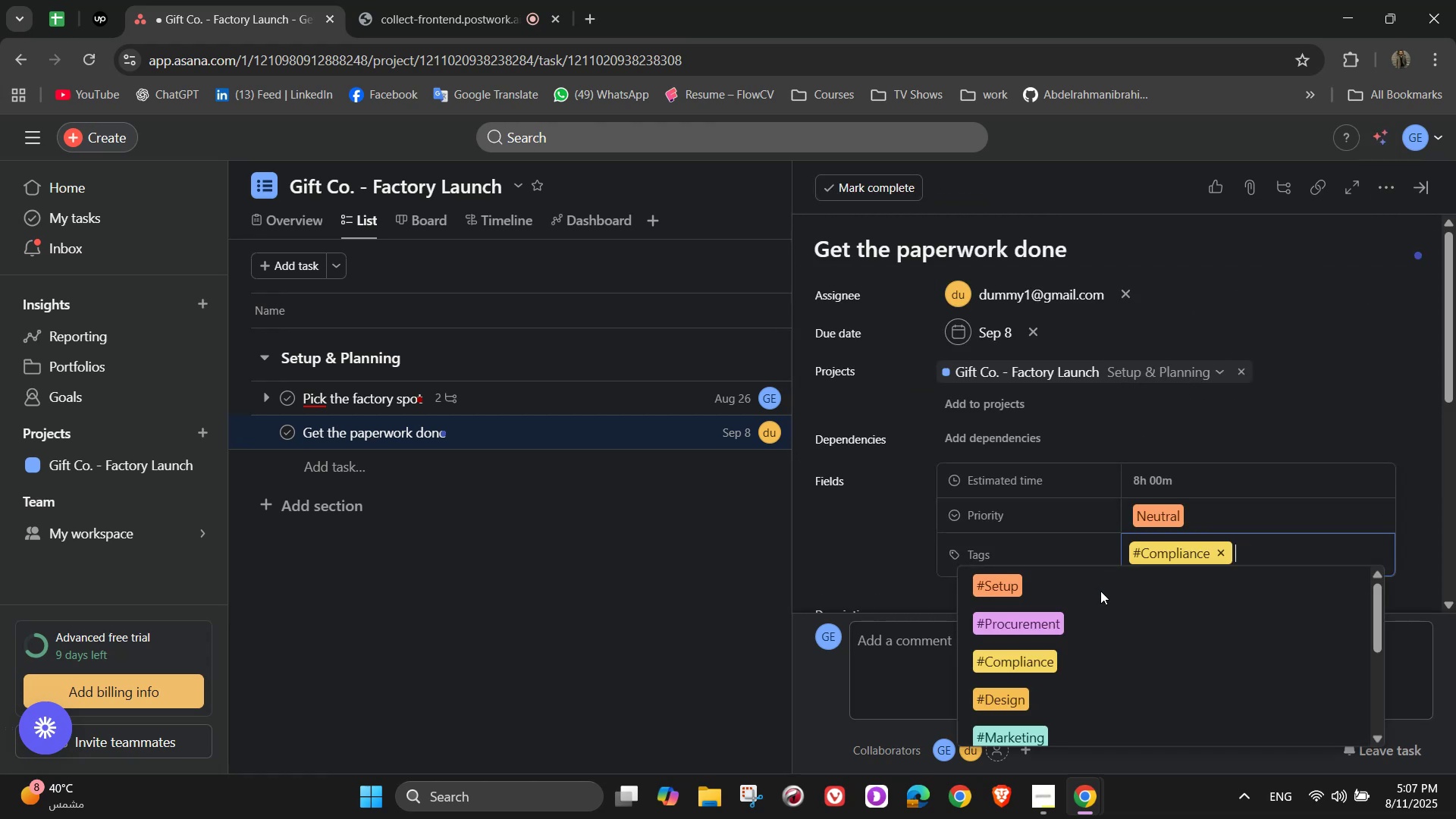 
key(L)
 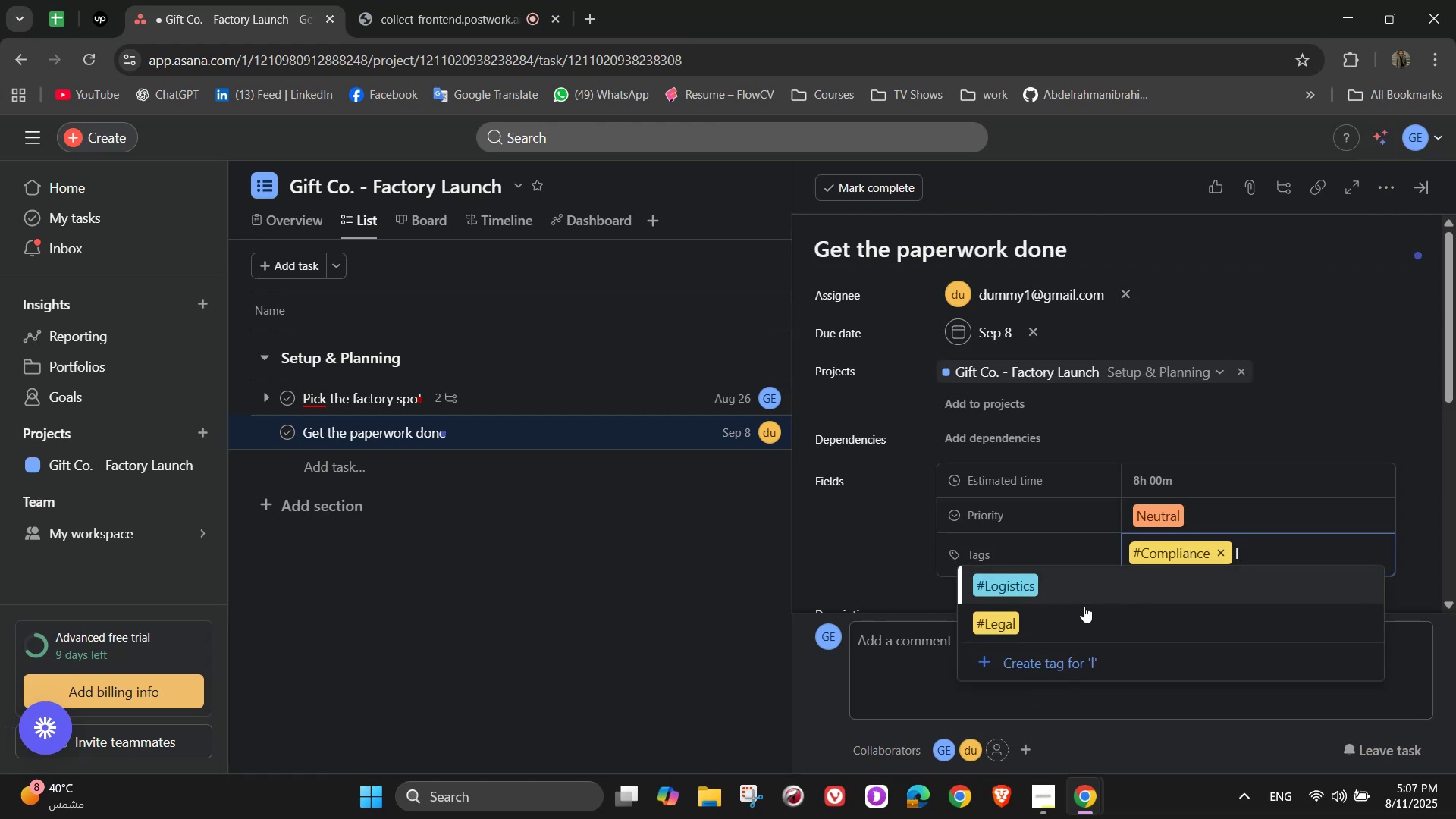 
left_click([1068, 613])
 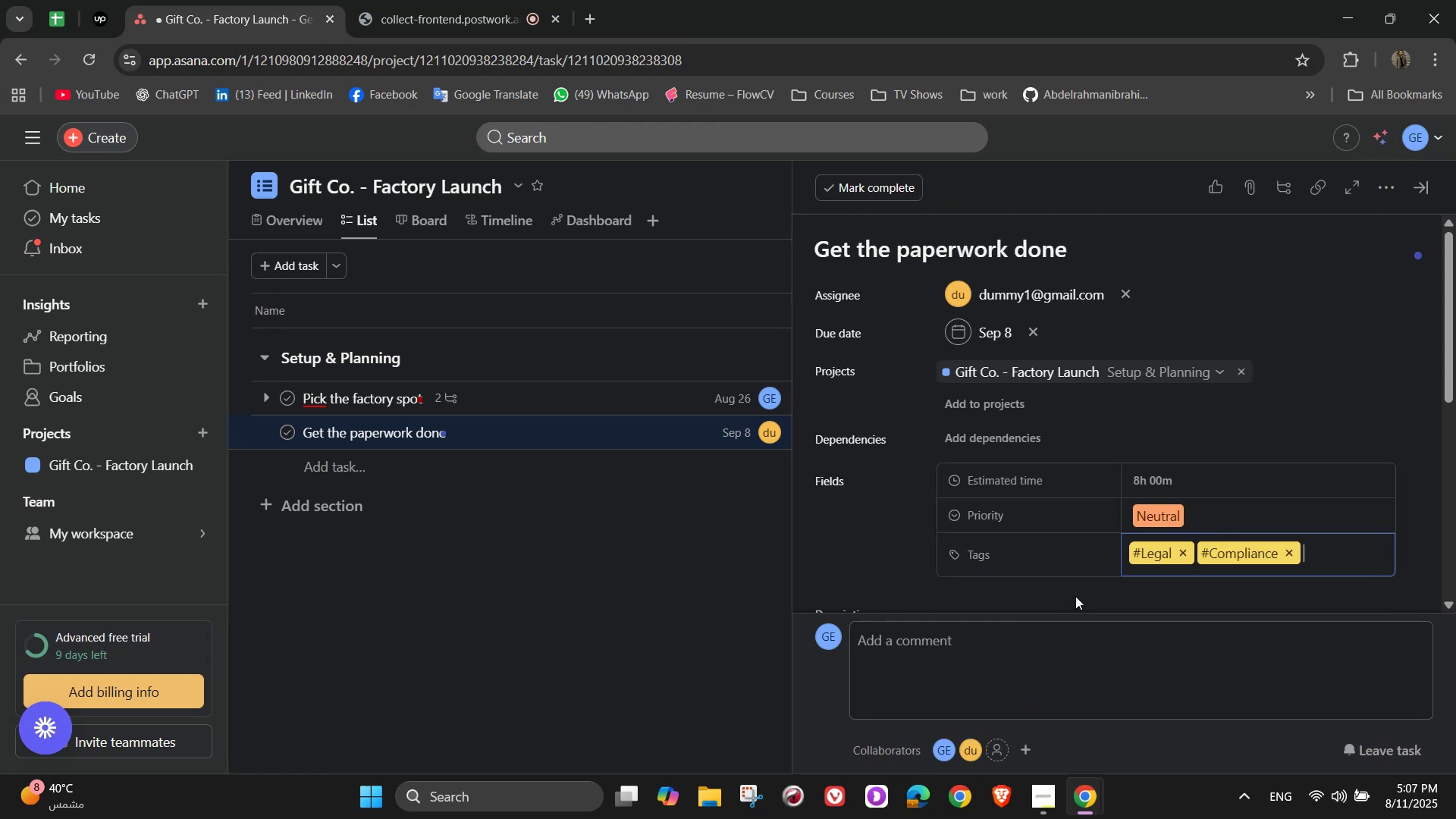 
scroll: coordinate [1077, 591], scroll_direction: down, amount: 2.0
 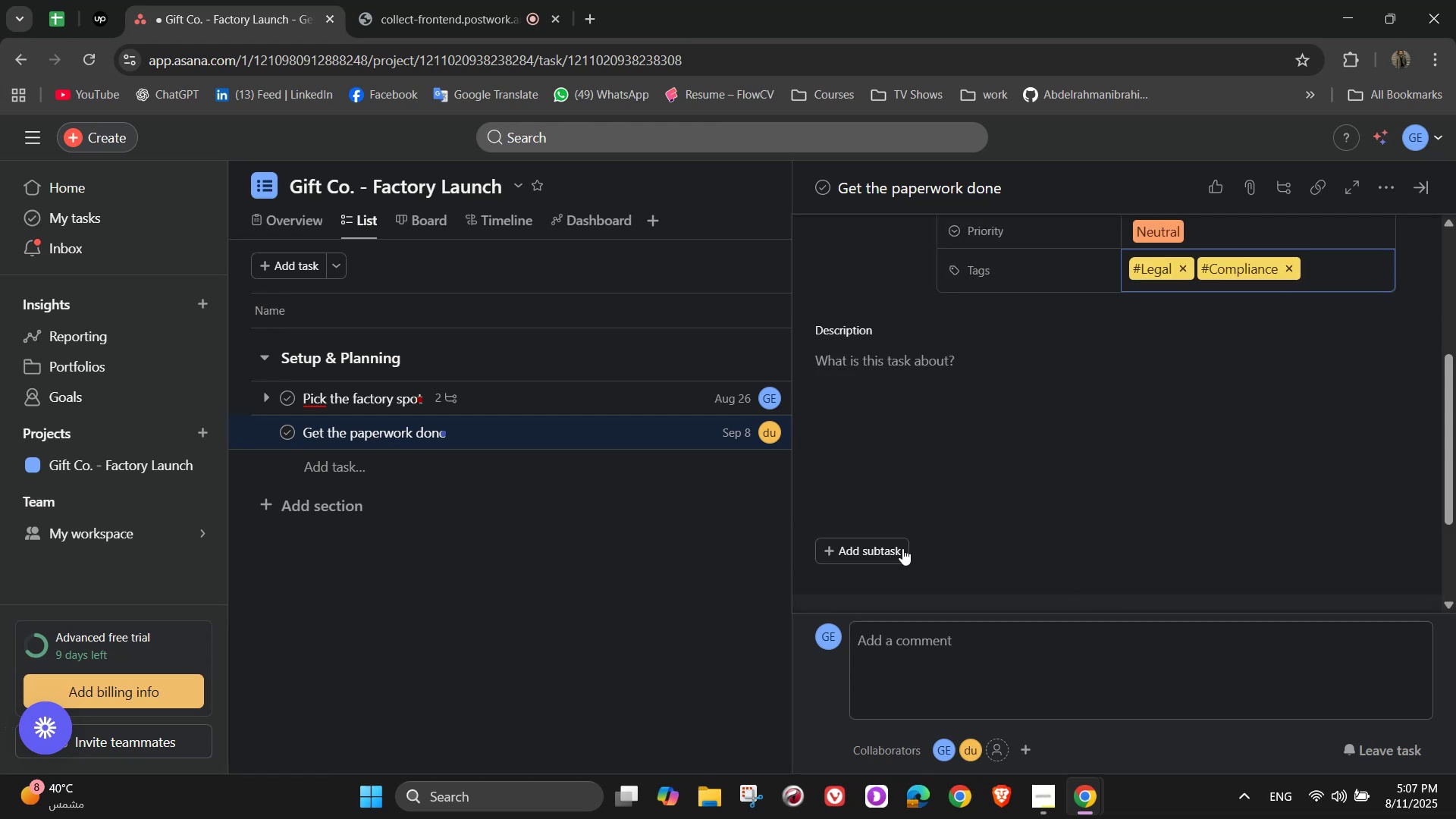 
left_click([890, 552])
 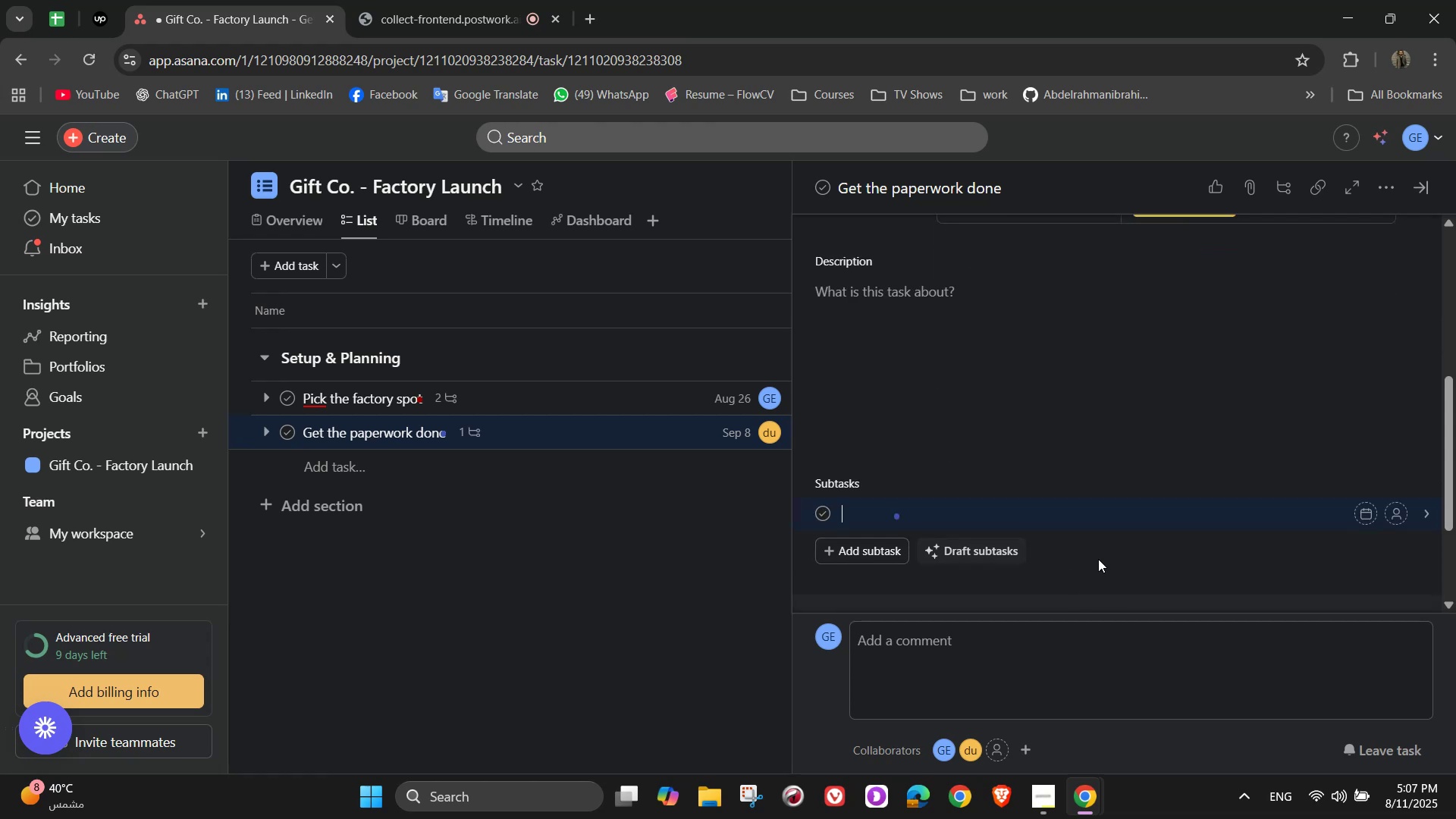 
type(V)
key(Backspace)
type(Business license)
 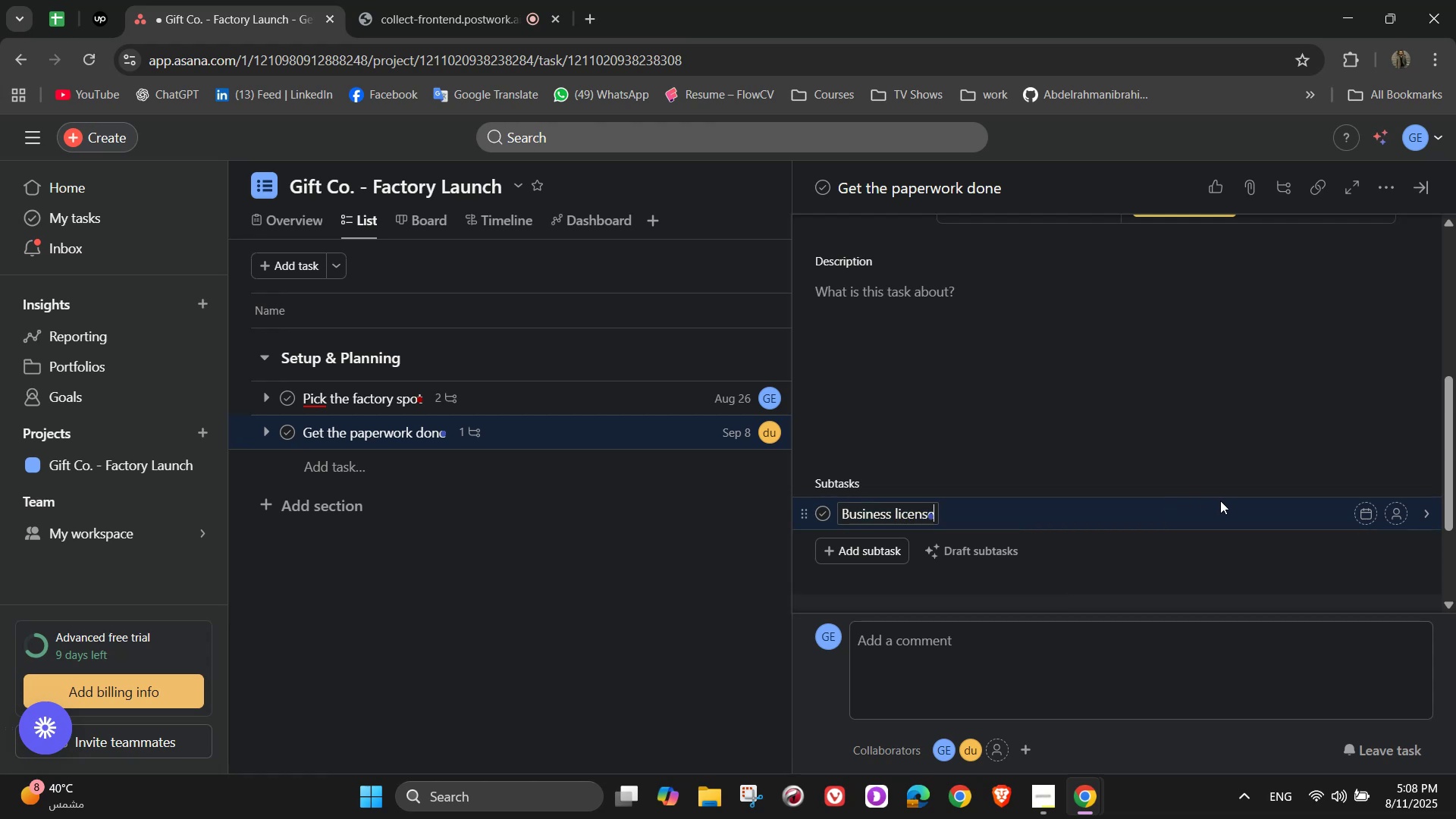 
key(NumpadEnter)
type(Safety inspection approval)
 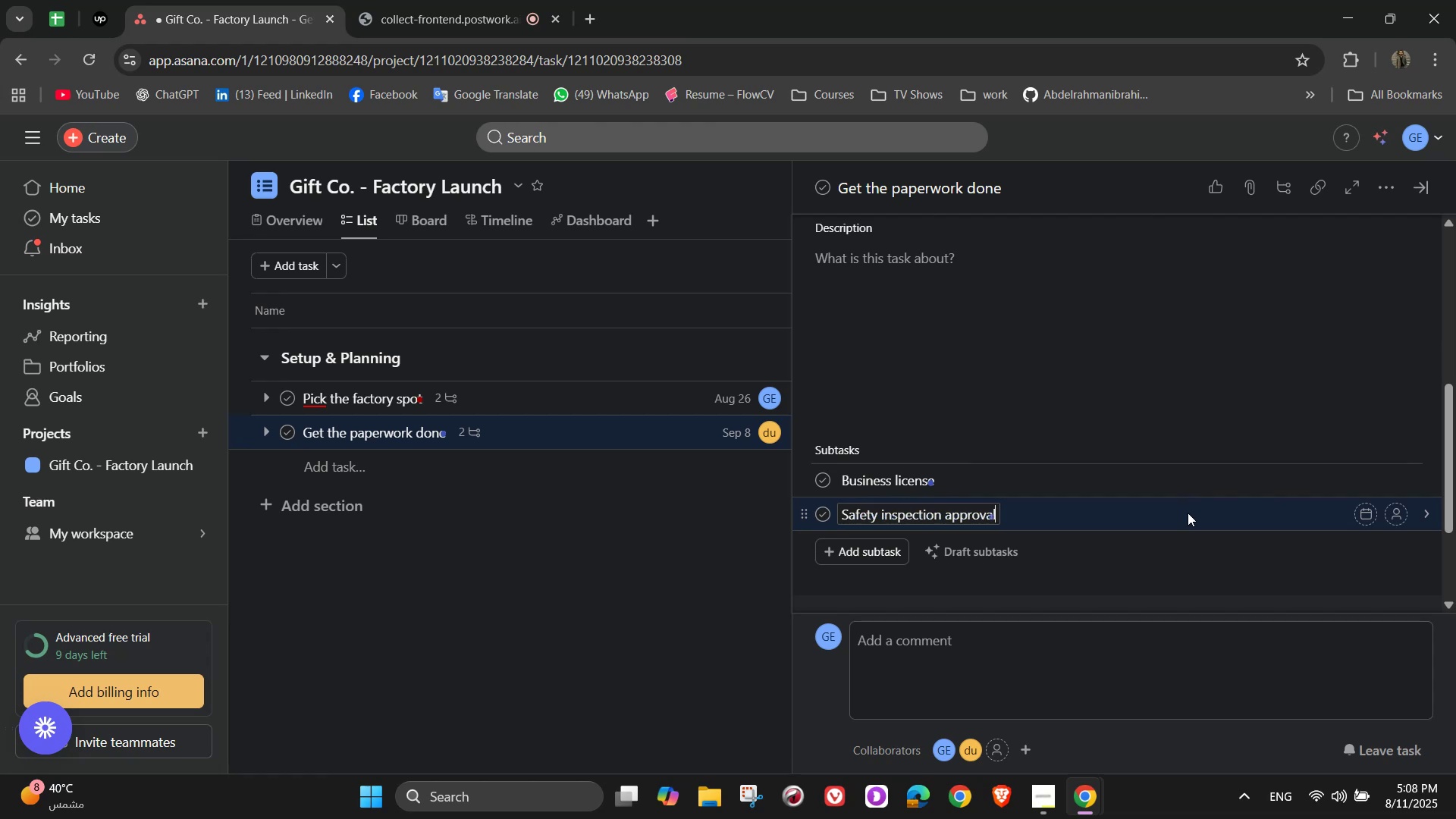 
key(Enter)
 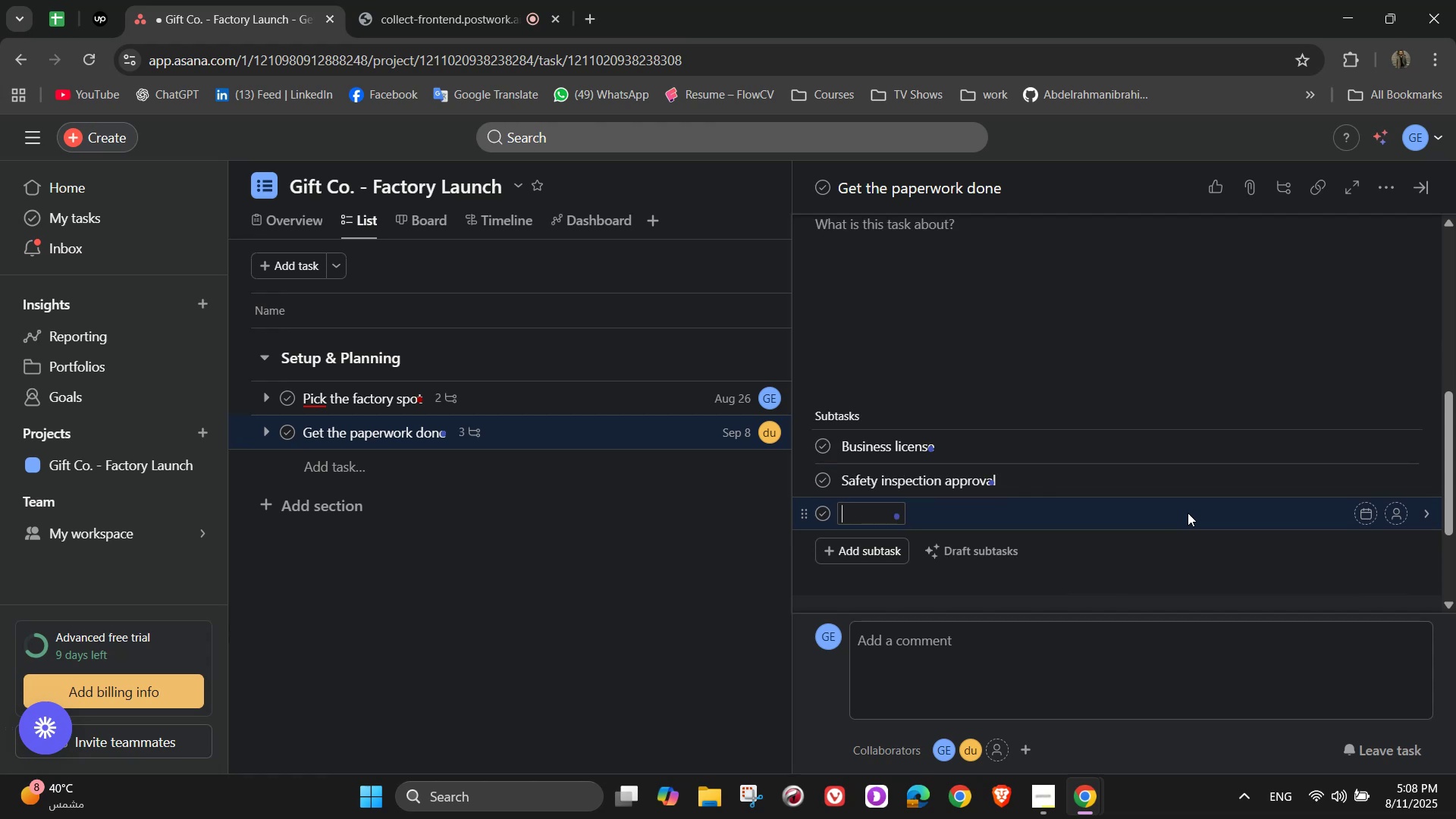 
type(Environmental complo)
key(Backspace)
type(iance check)
 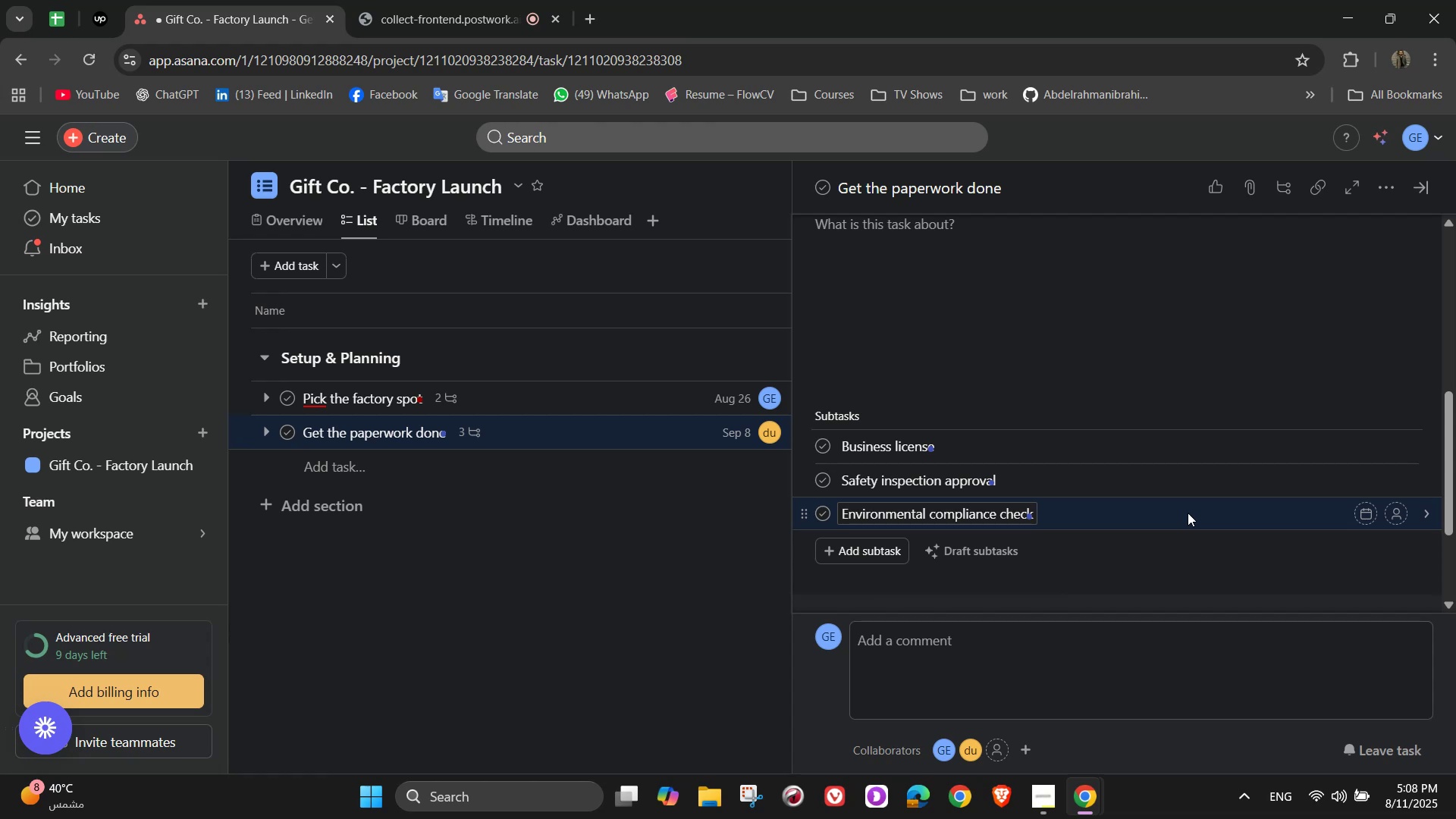 
wait(13.34)
 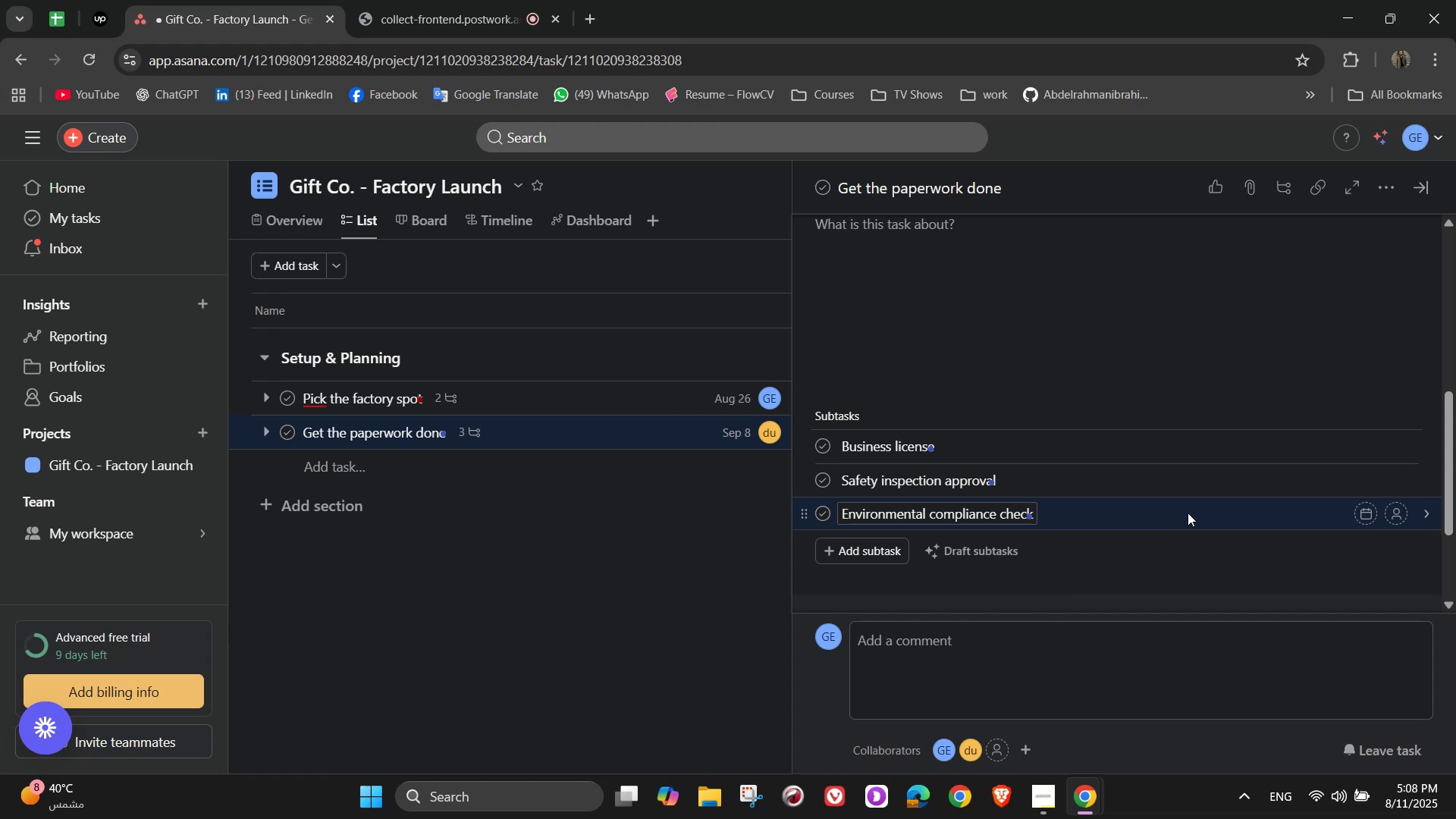 
left_click([1398, 442])
 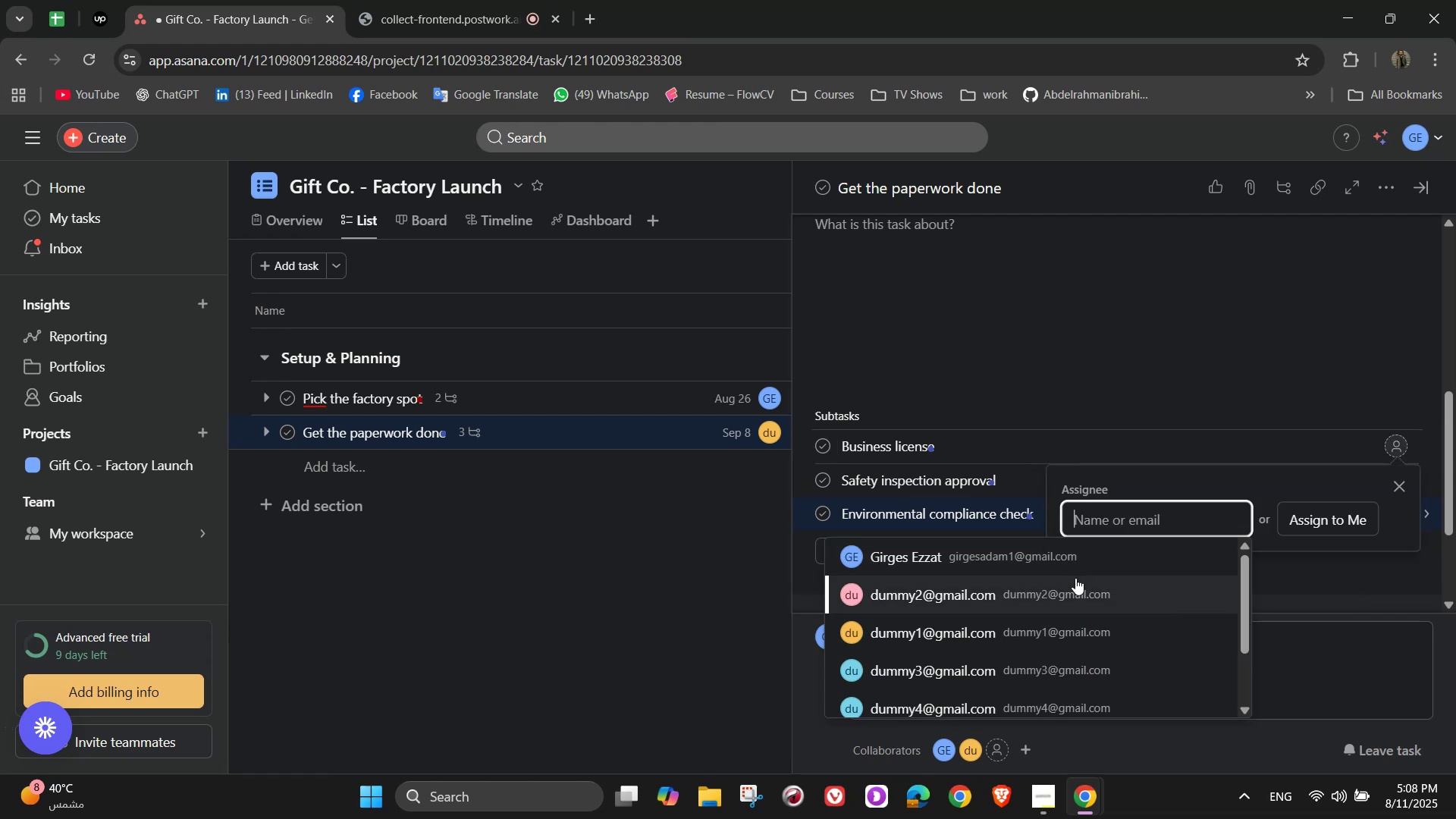 
left_click([1004, 588])
 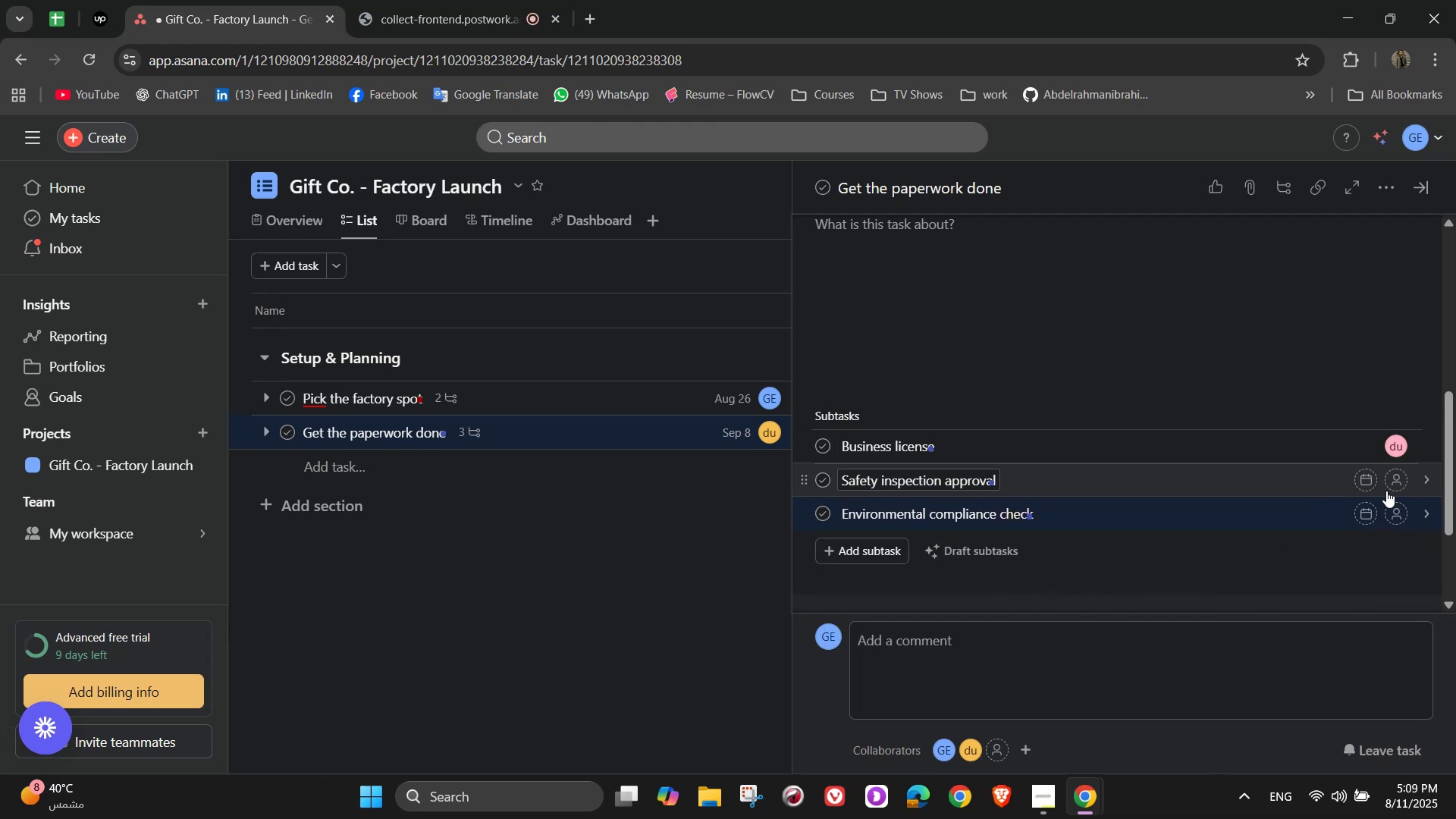 
left_click([1391, 488])
 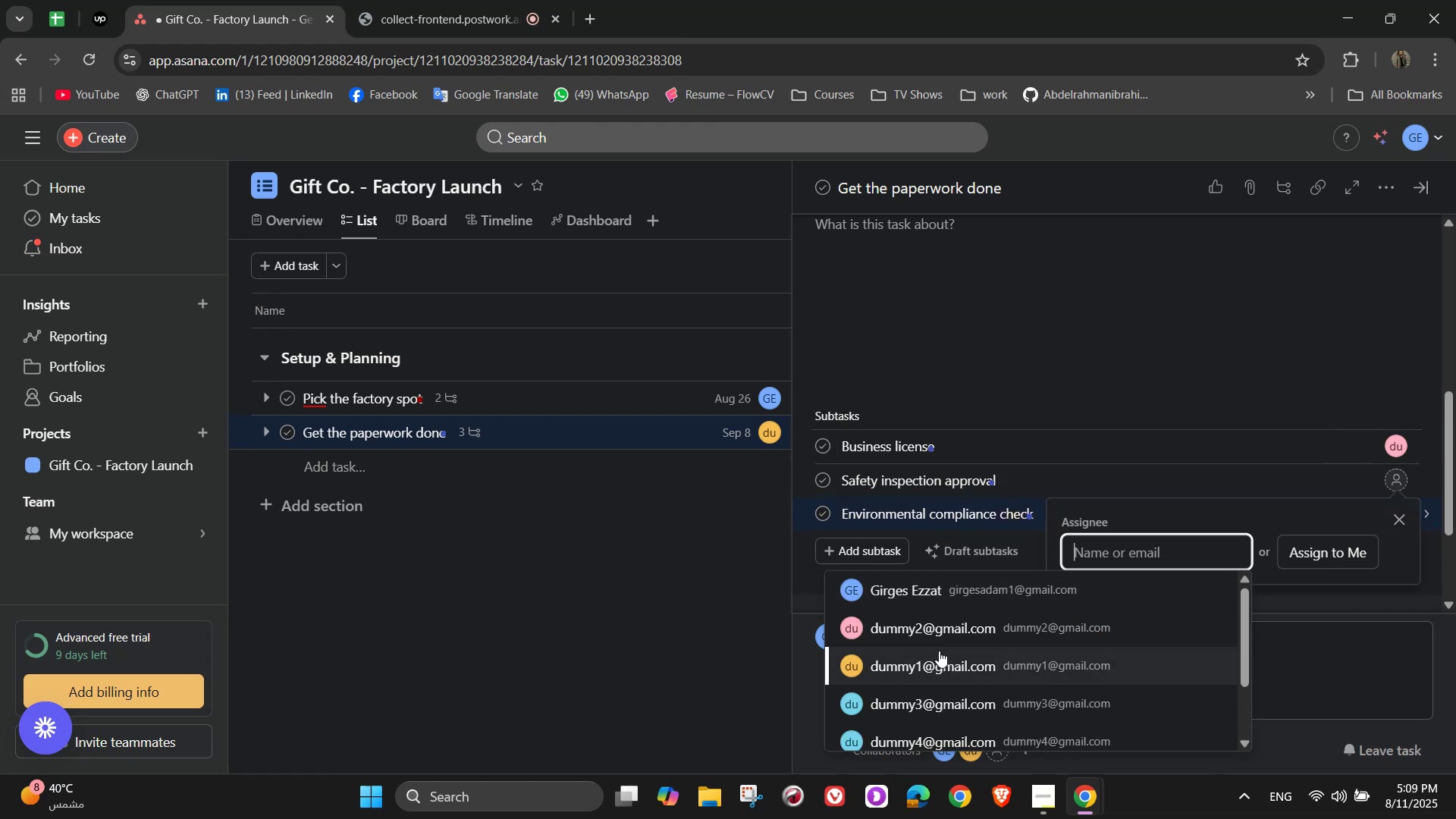 
left_click([939, 651])
 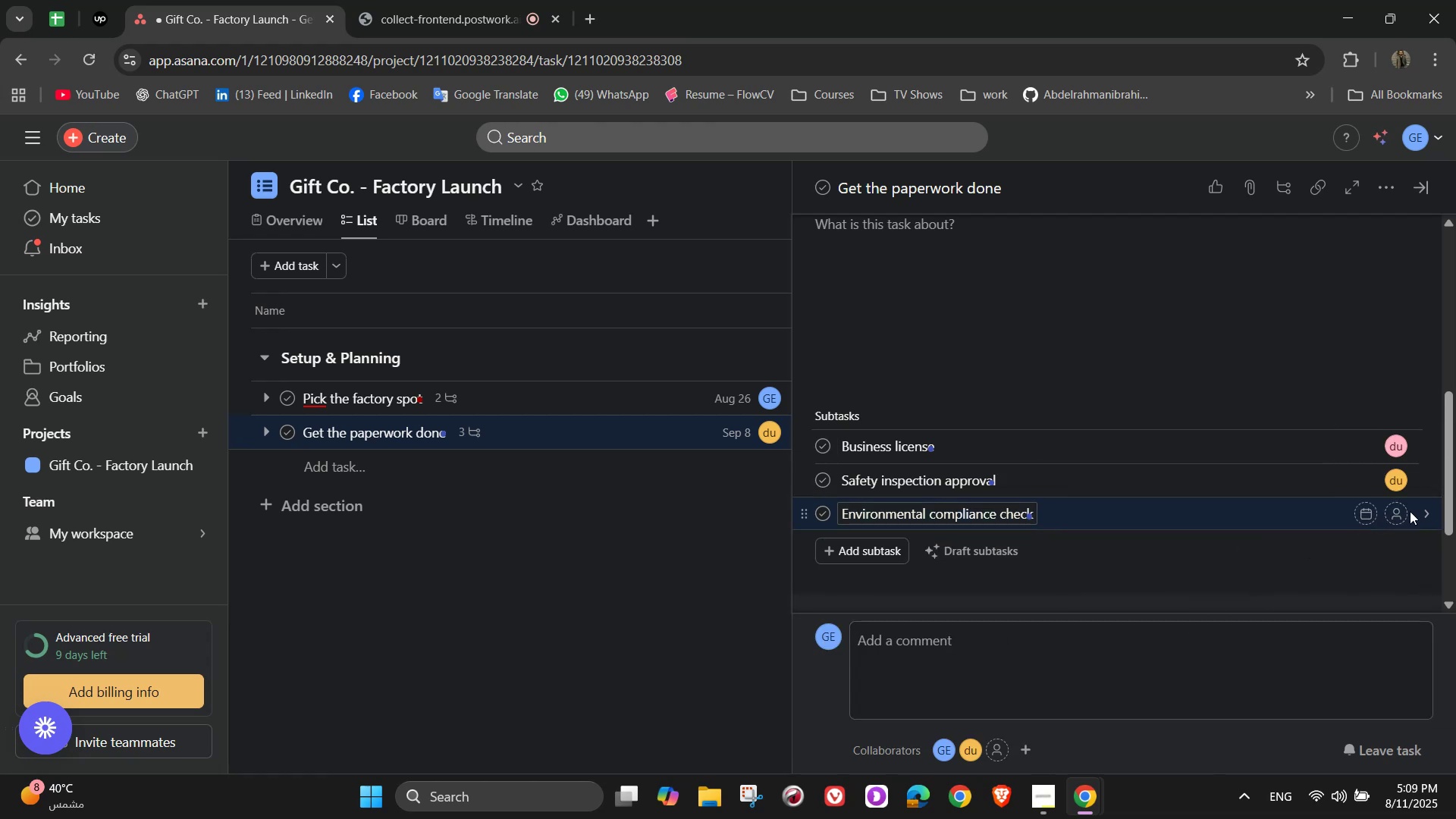 
left_click([1402, 511])
 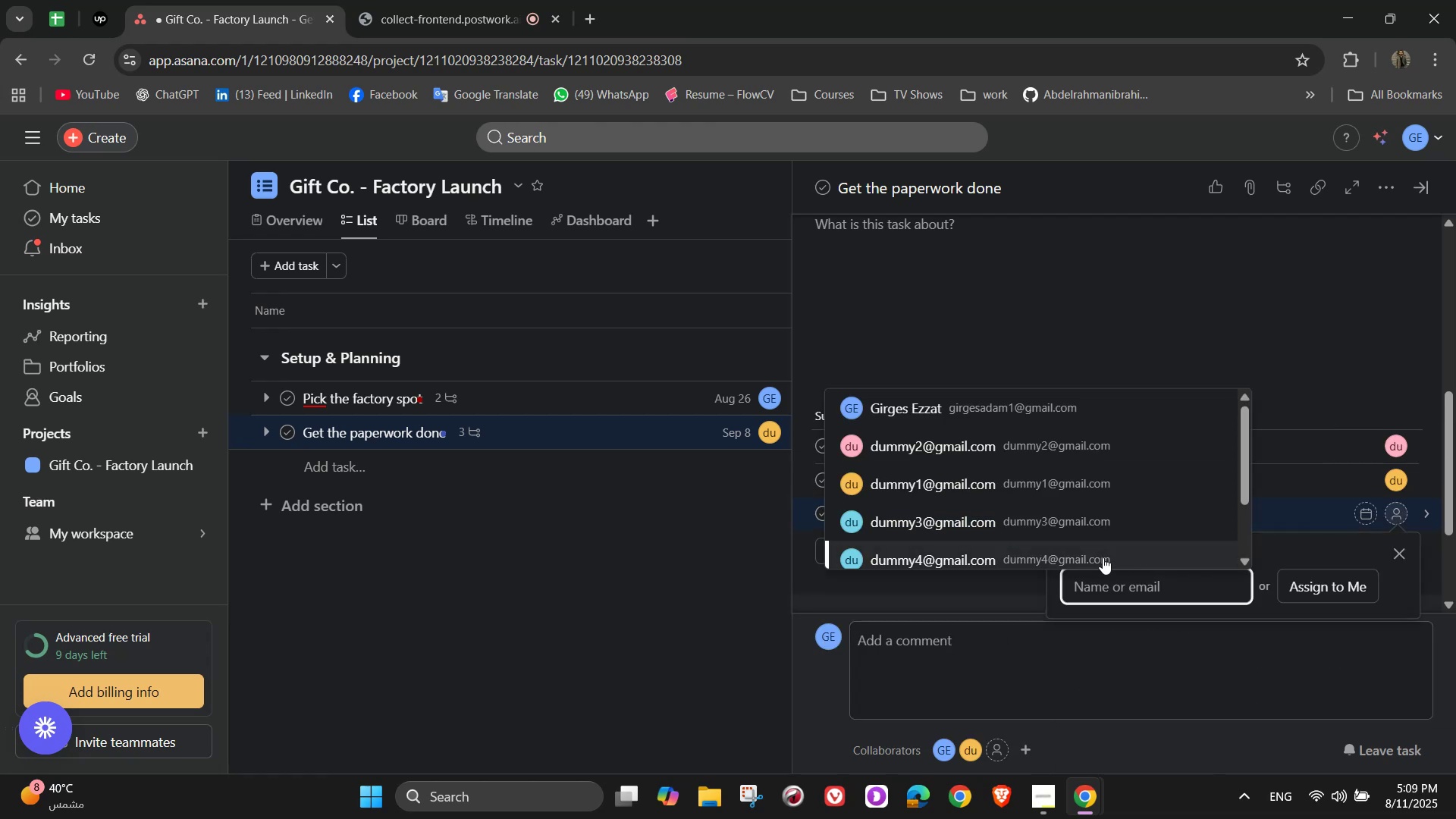 
left_click([1058, 532])
 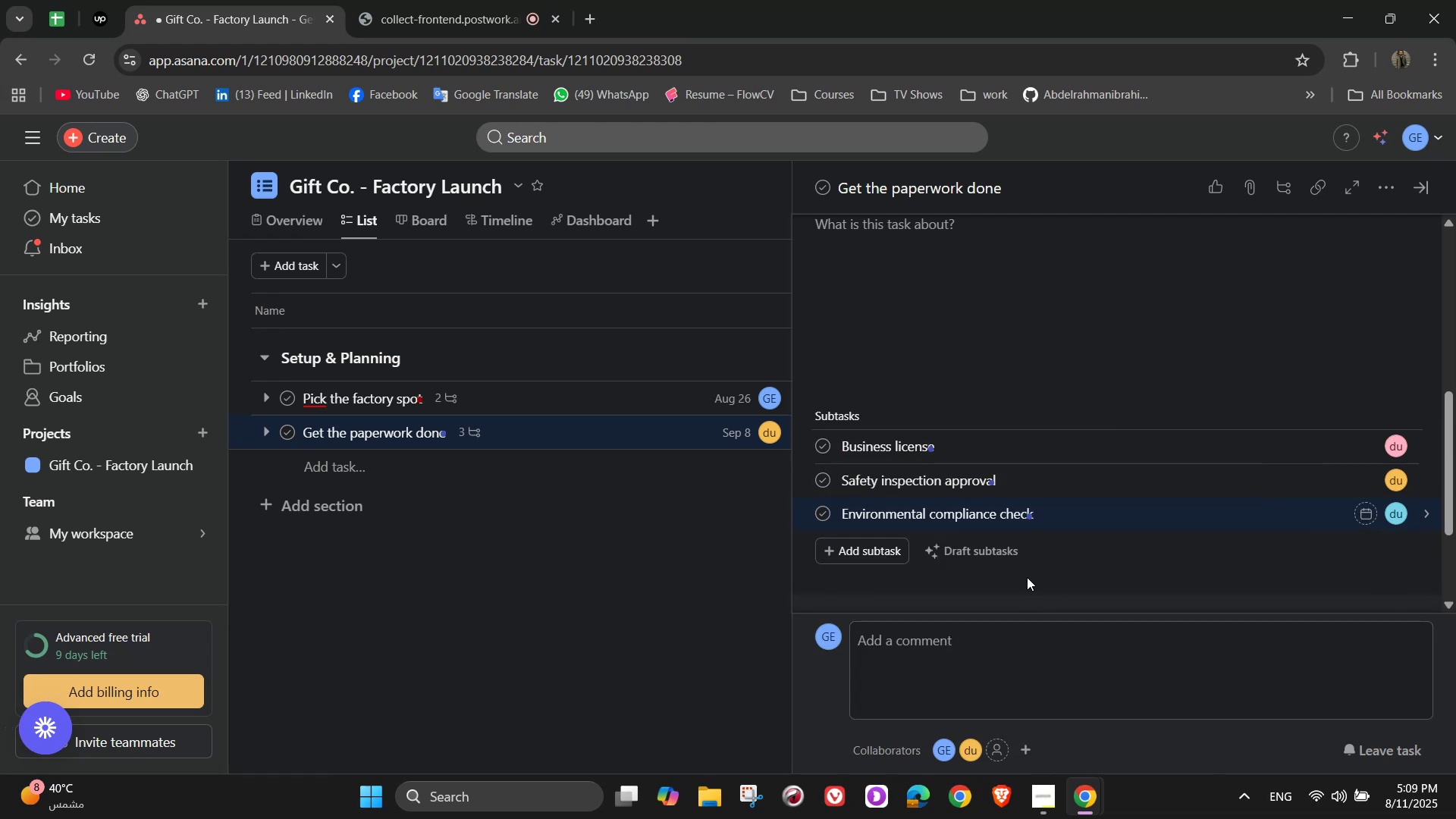 
scroll: coordinate [1062, 535], scroll_direction: up, amount: 13.0
 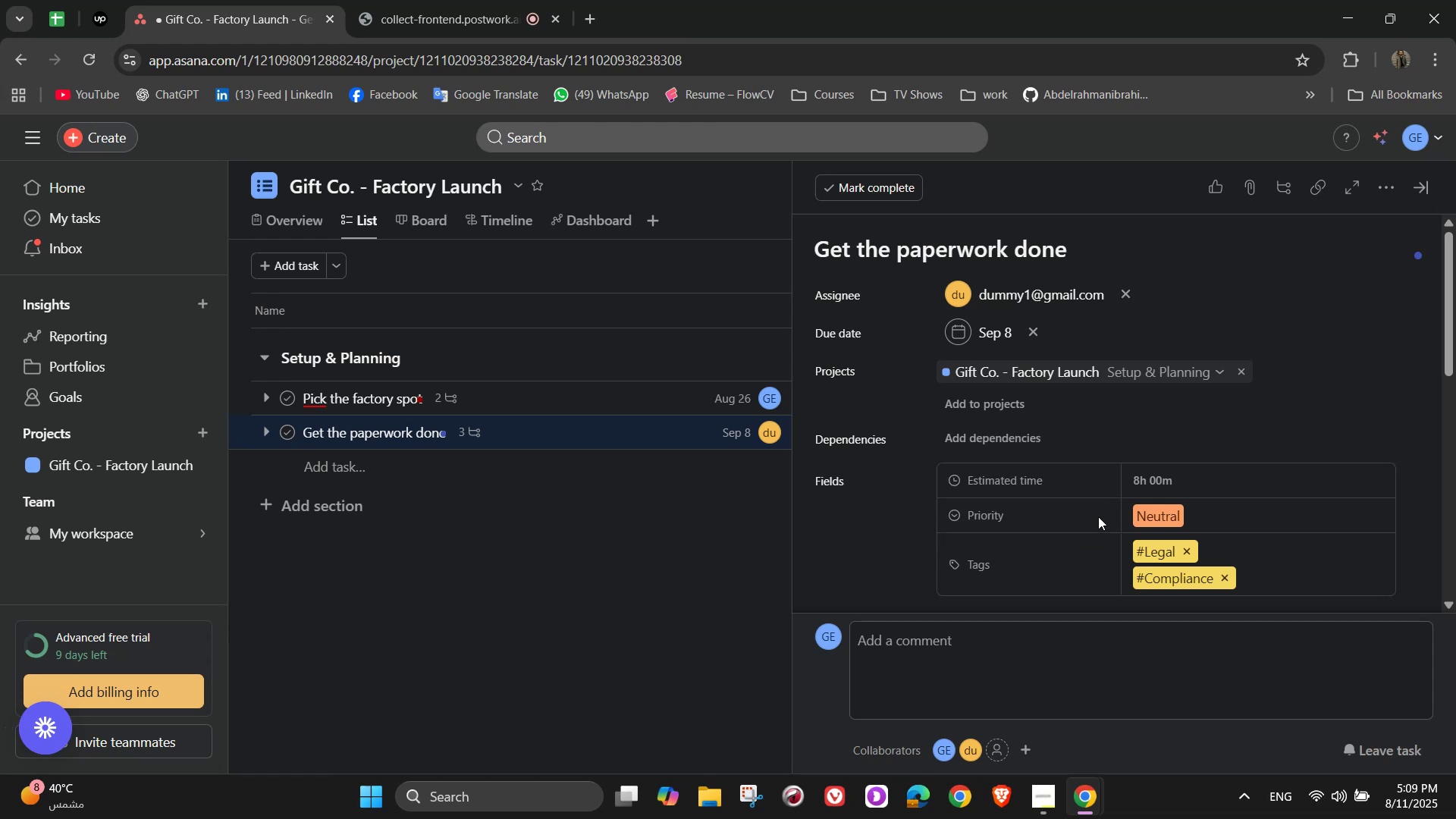 
scroll: coordinate [1091, 545], scroll_direction: down, amount: 7.0
 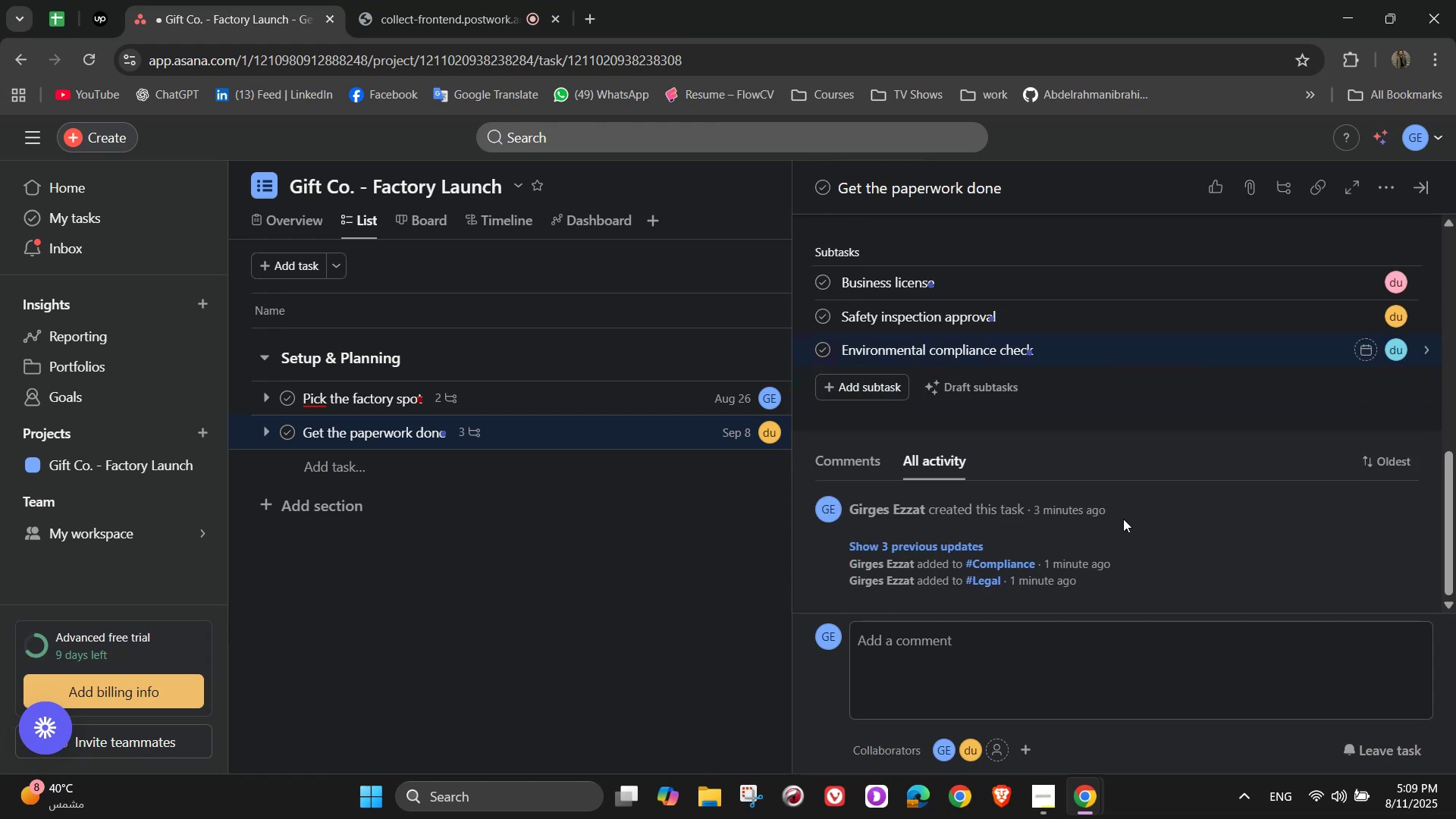 
wait(8.52)
 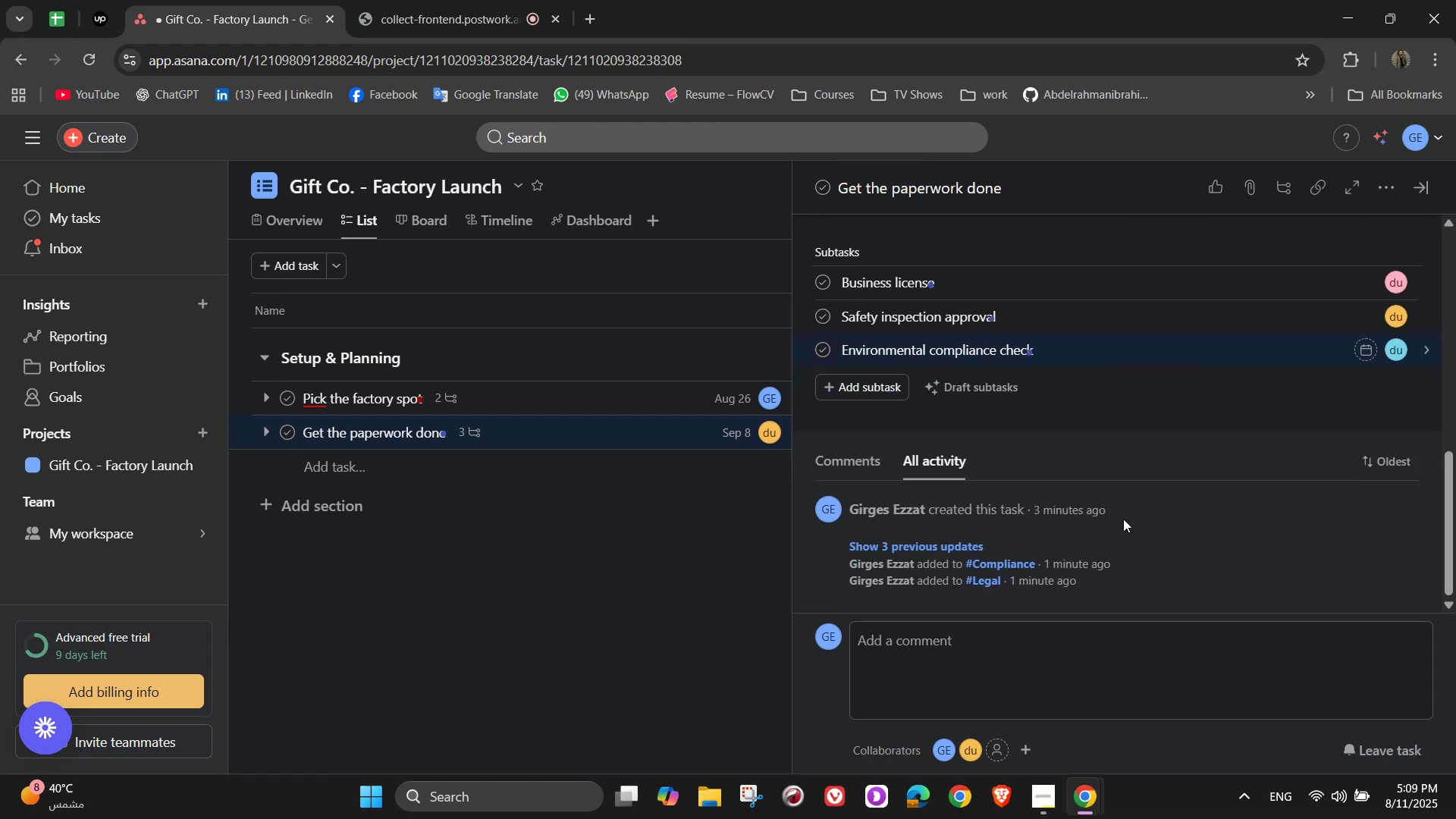 
scroll: coordinate [1269, 514], scroll_direction: up, amount: 1.0
 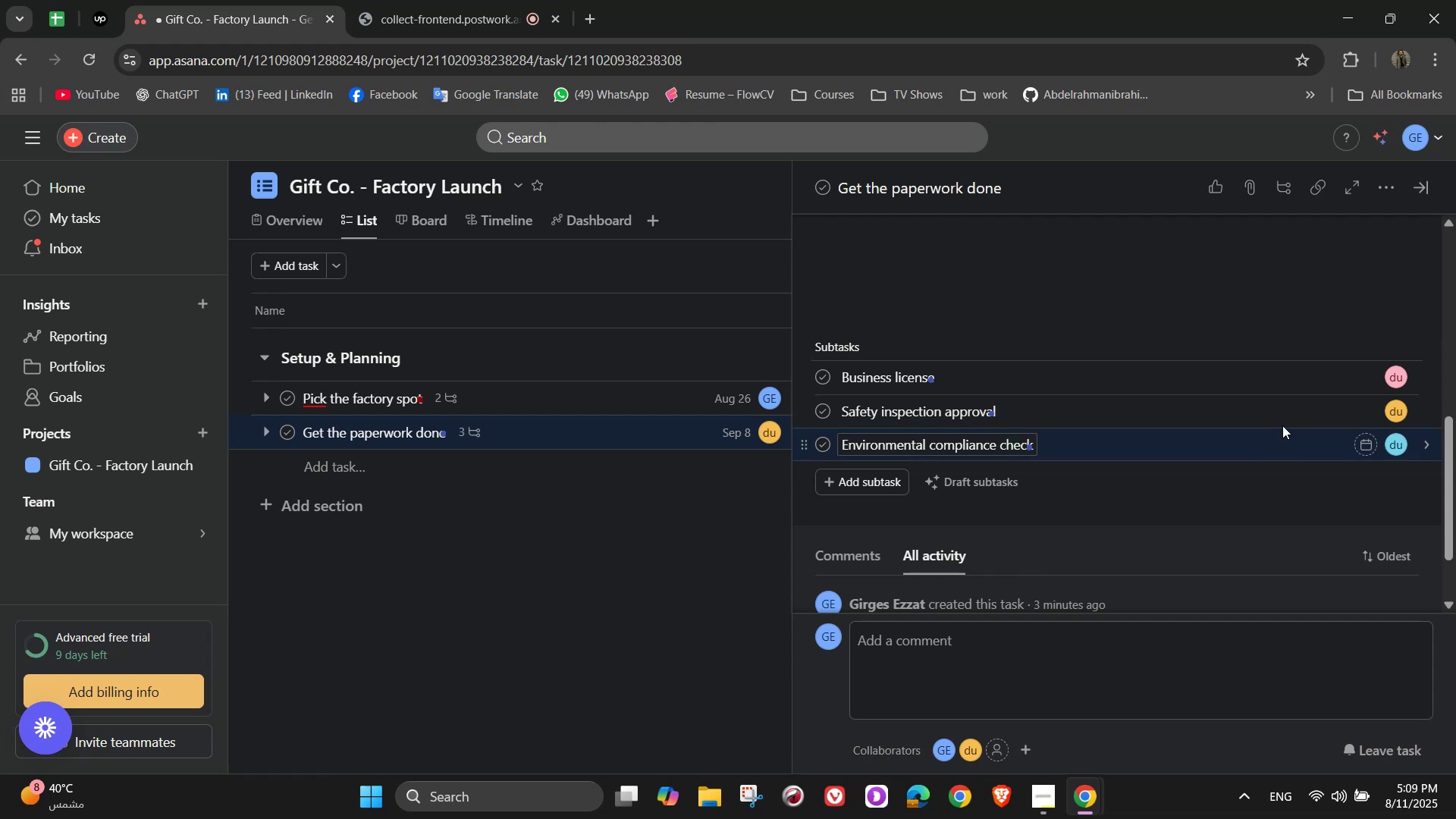 
wait(13.95)
 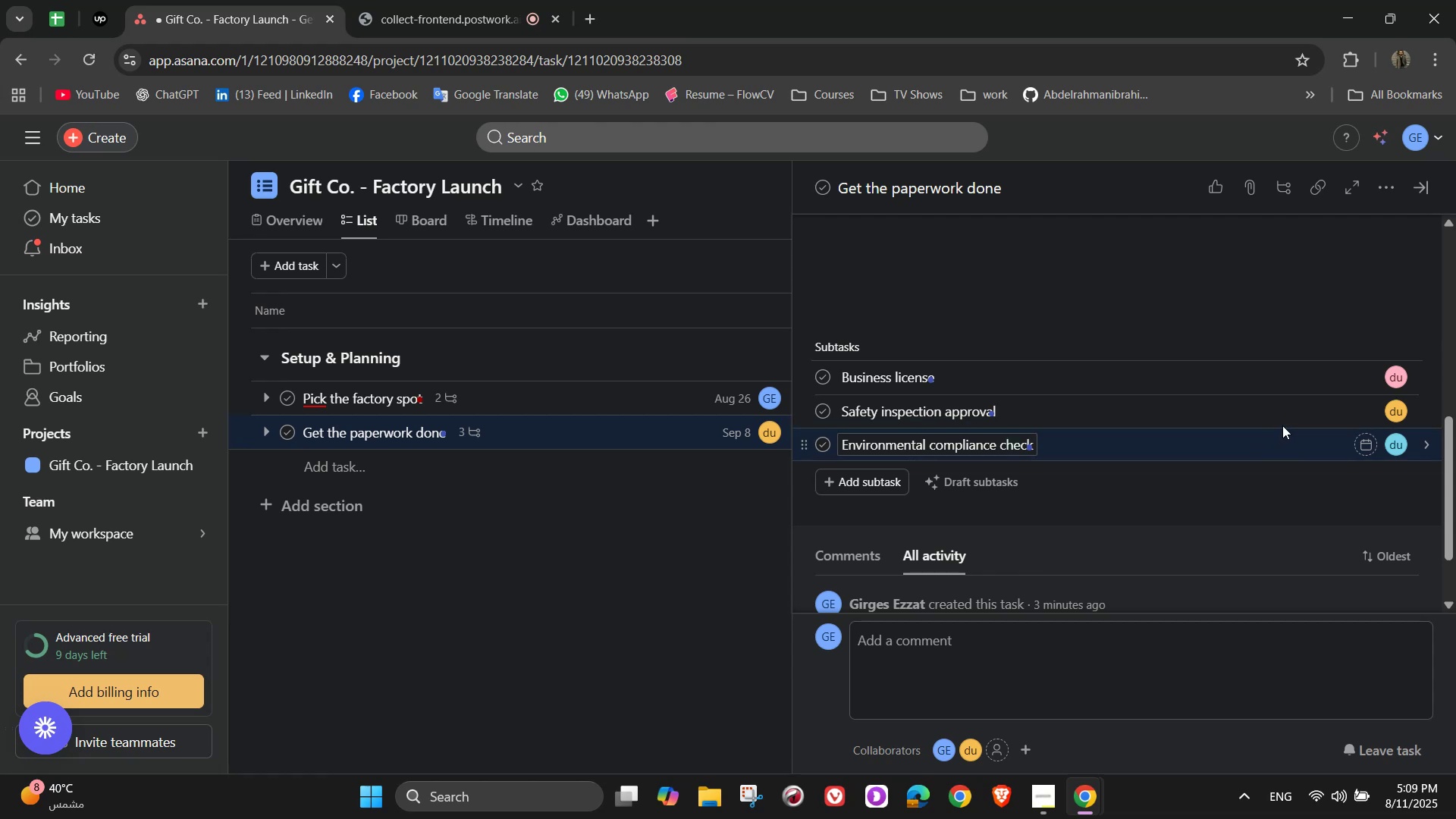 
scroll: coordinate [1325, 319], scroll_direction: up, amount: 5.0
 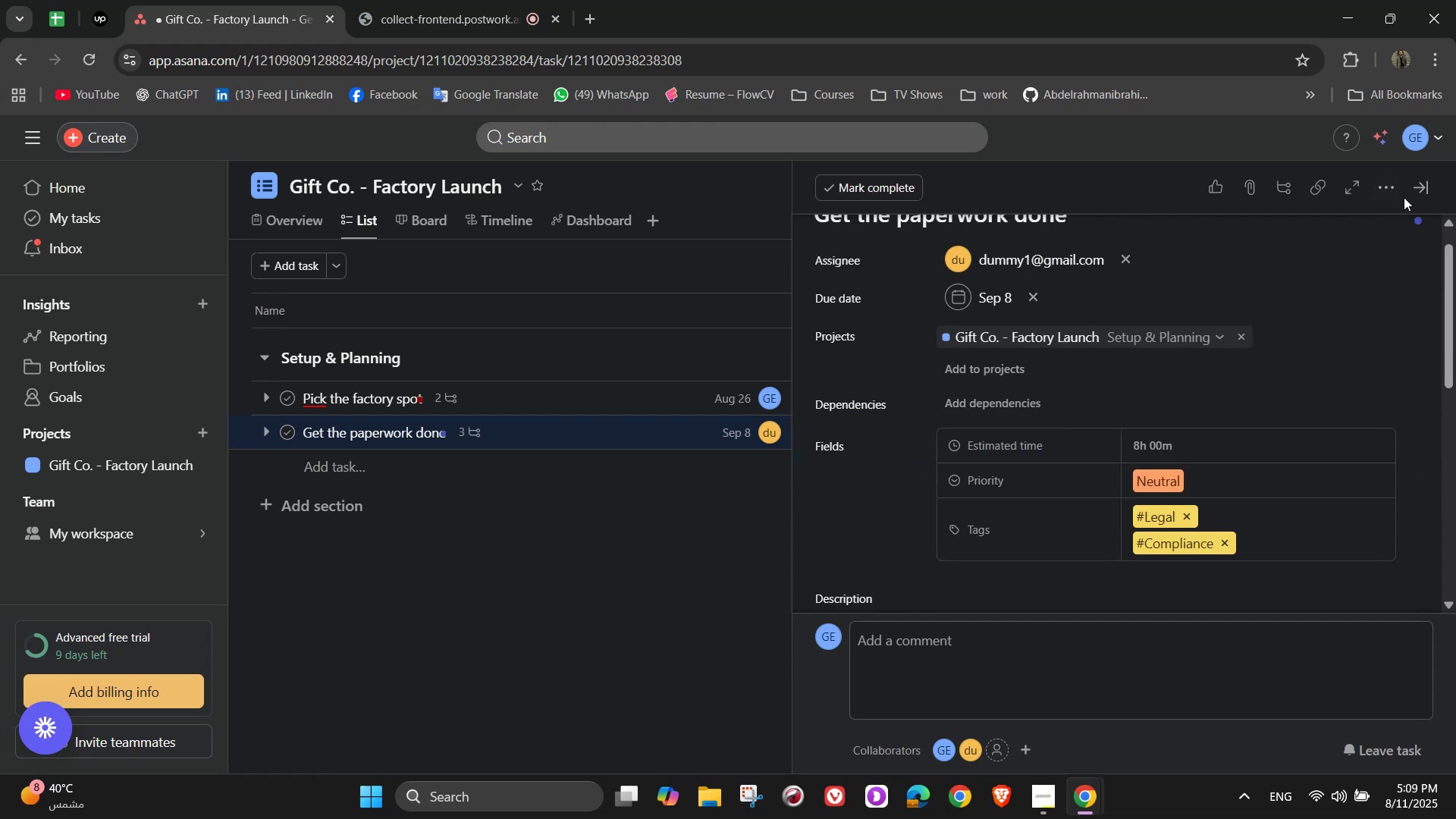 
left_click([1416, 197])
 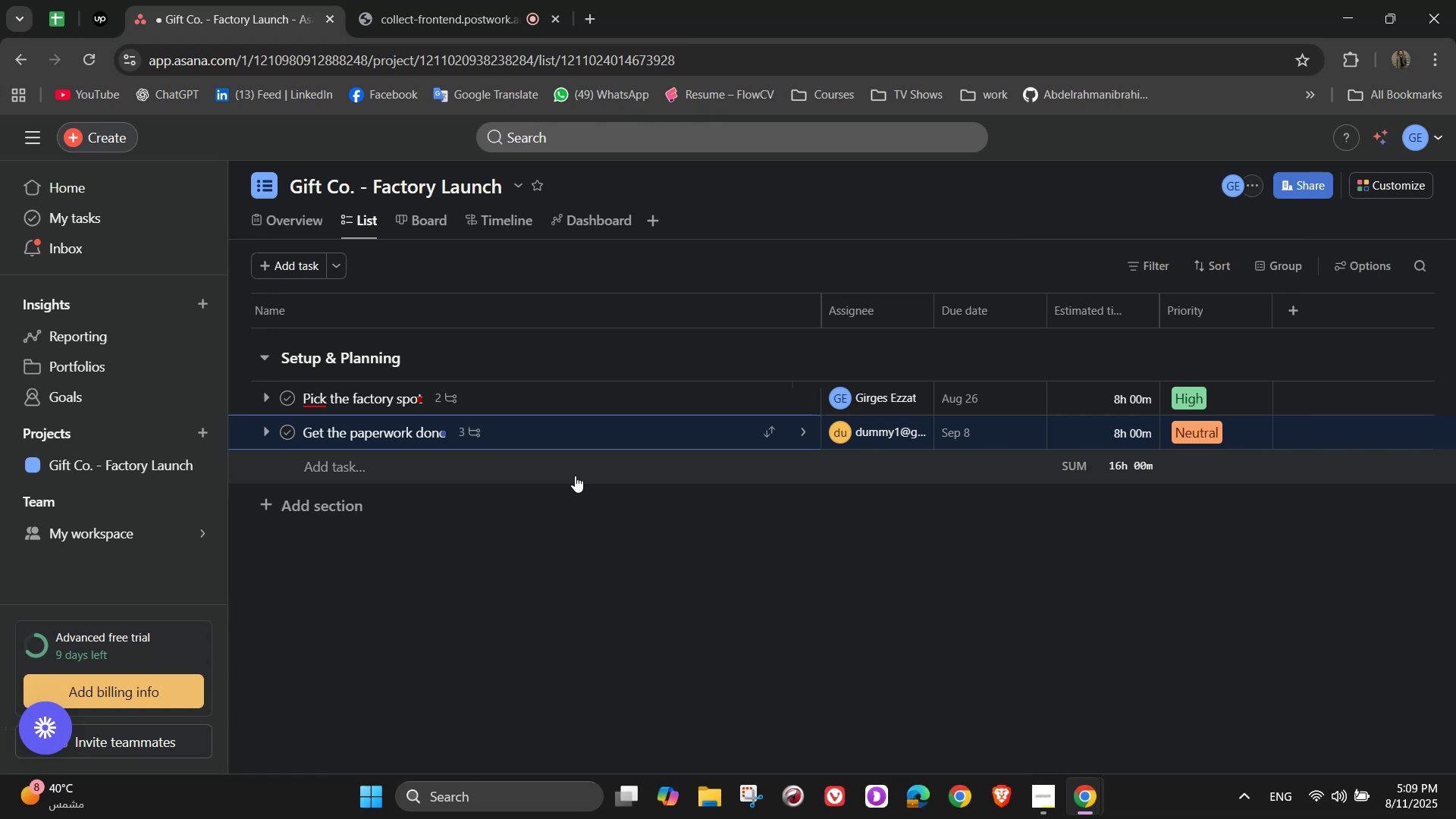 
left_click([575, 475])
 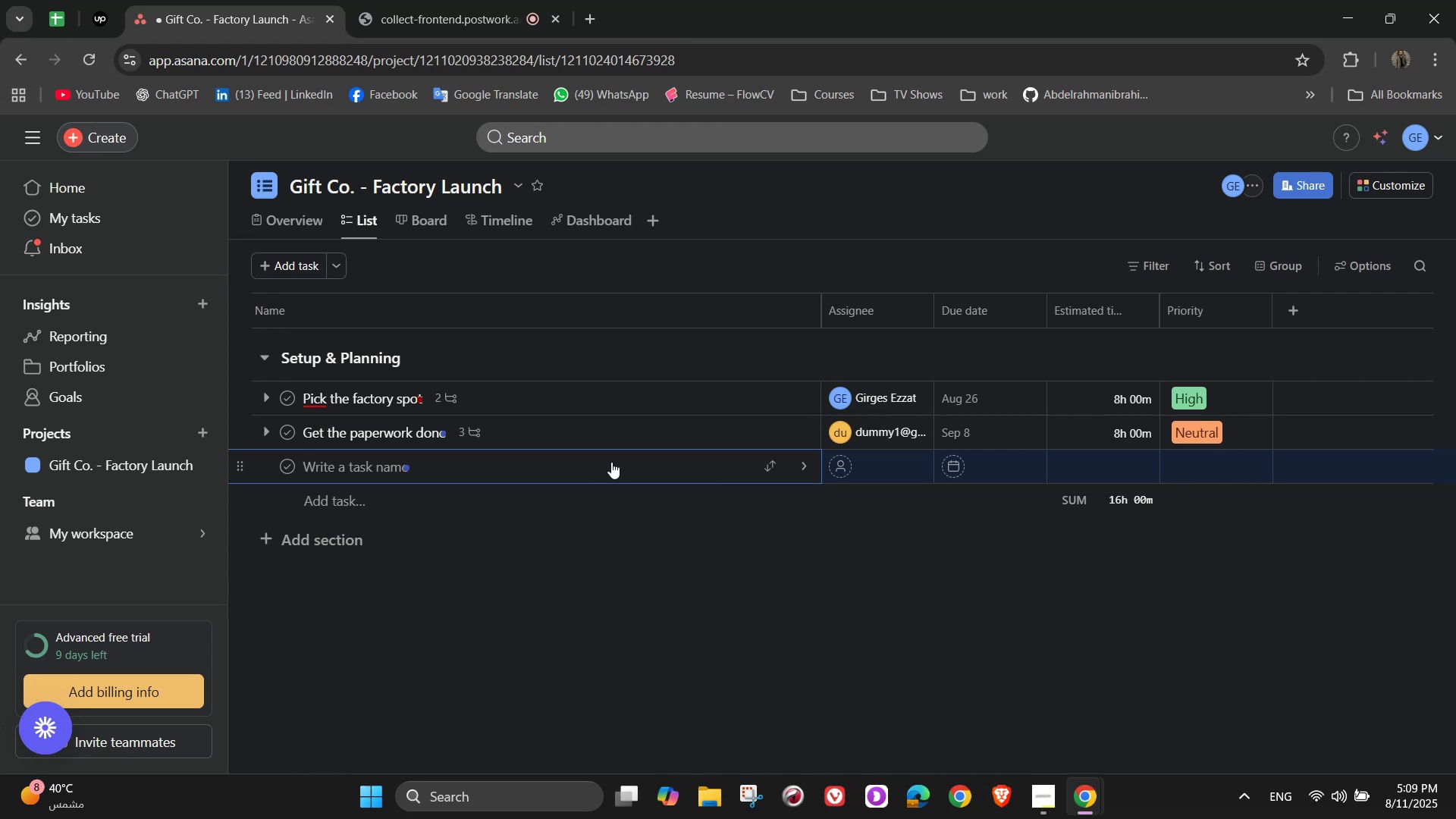 
wait(16.74)
 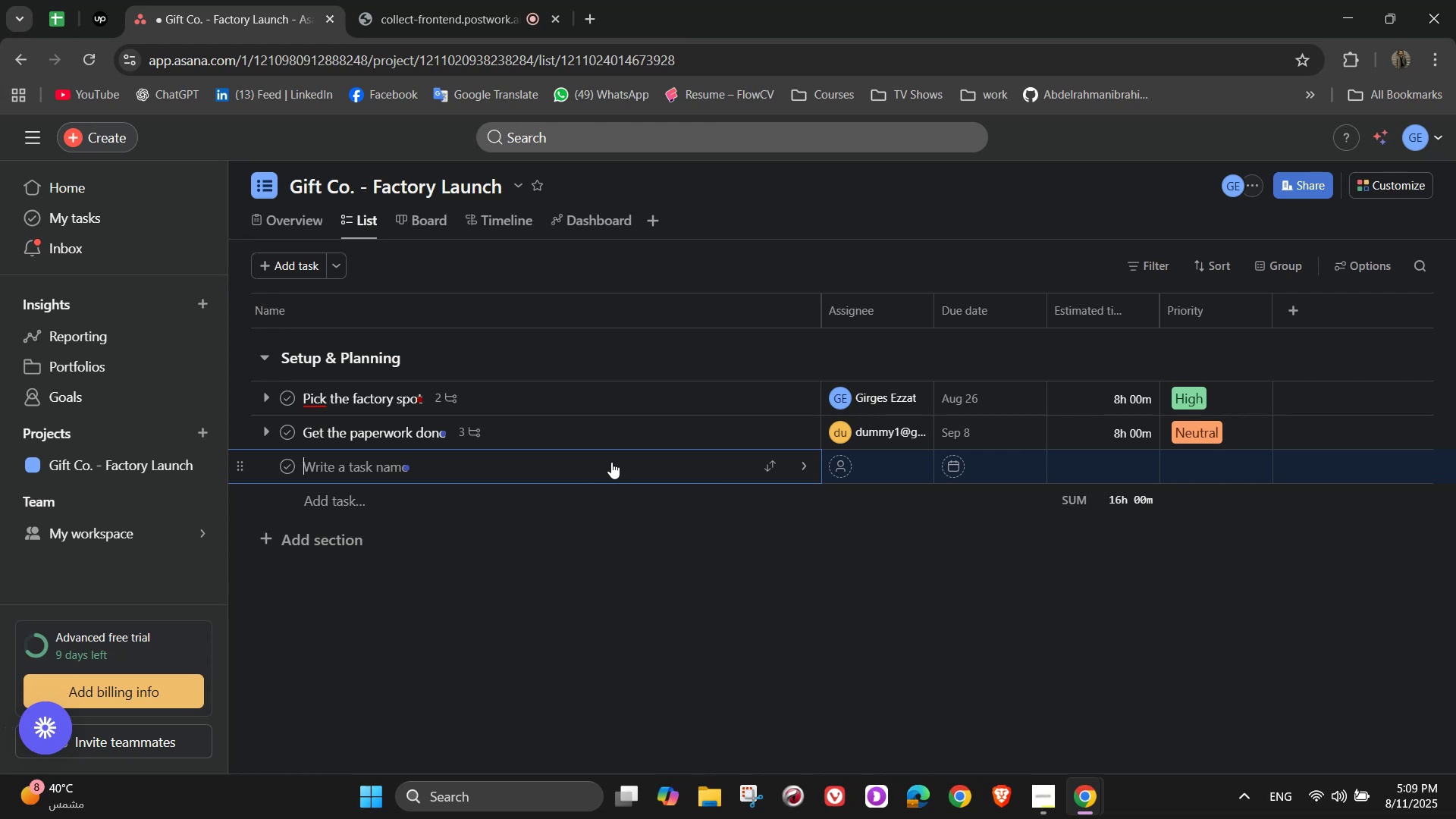 
type(Plan the space)
 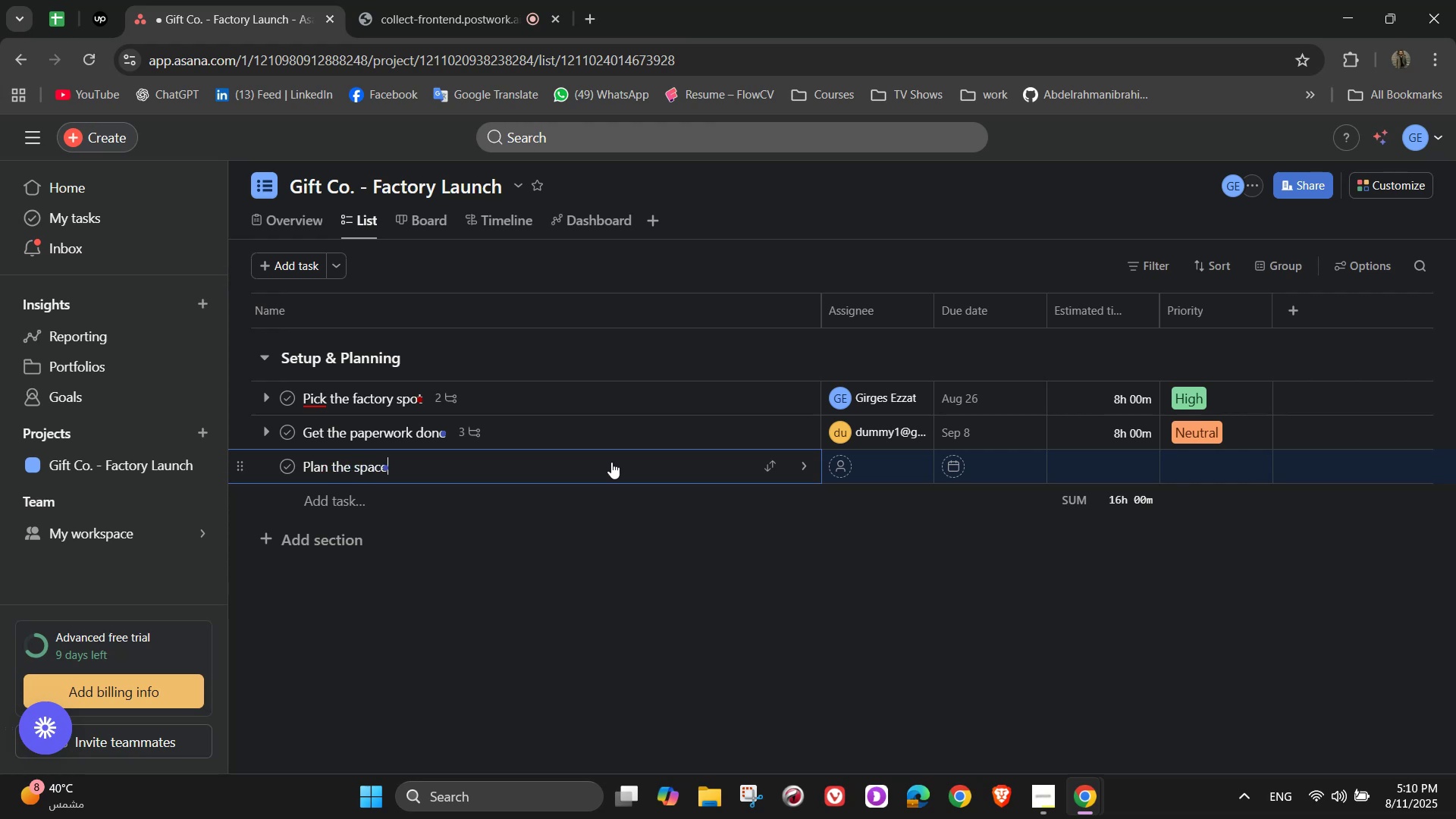 
wait(10.44)
 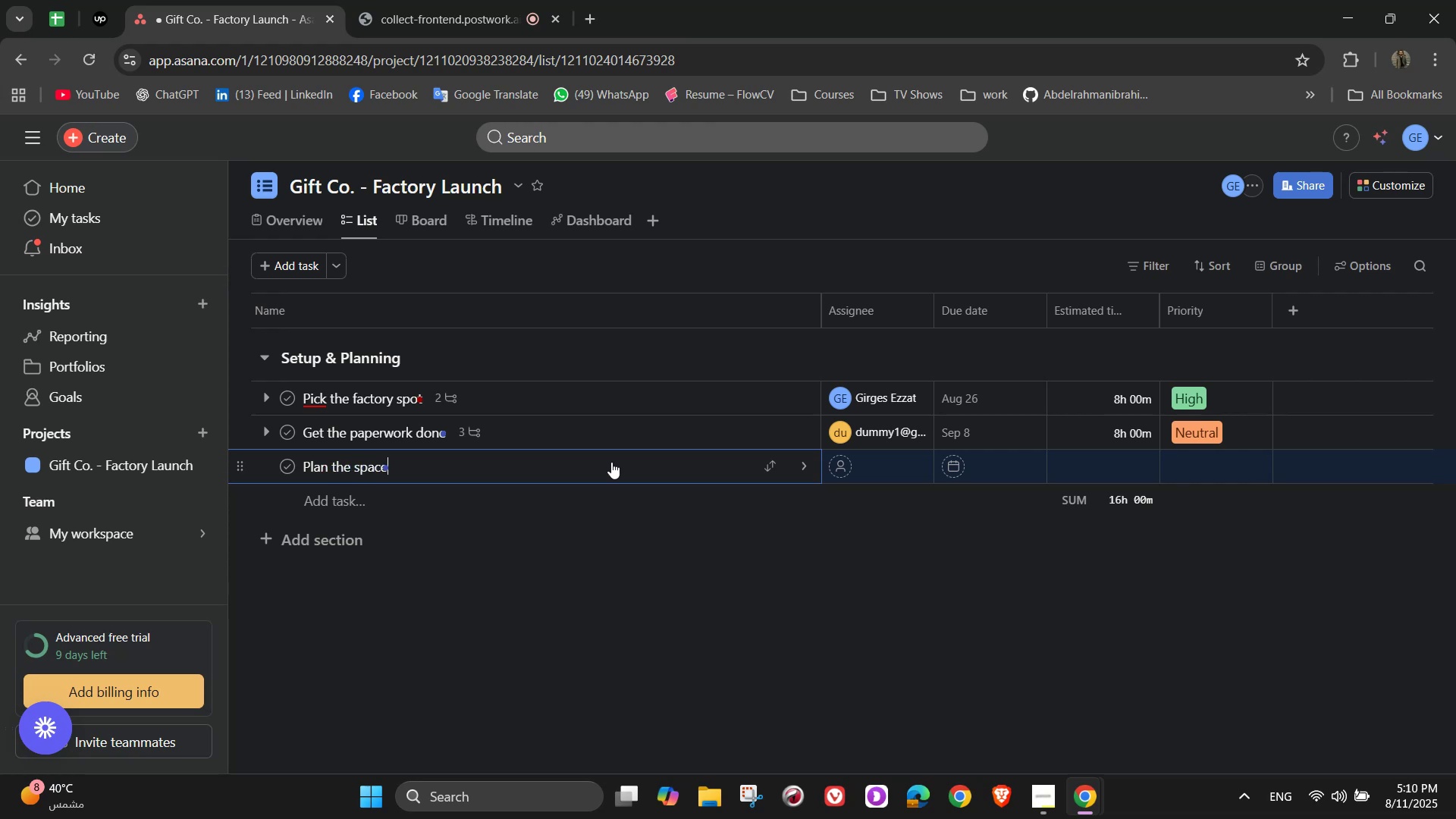 
key(Backspace)
 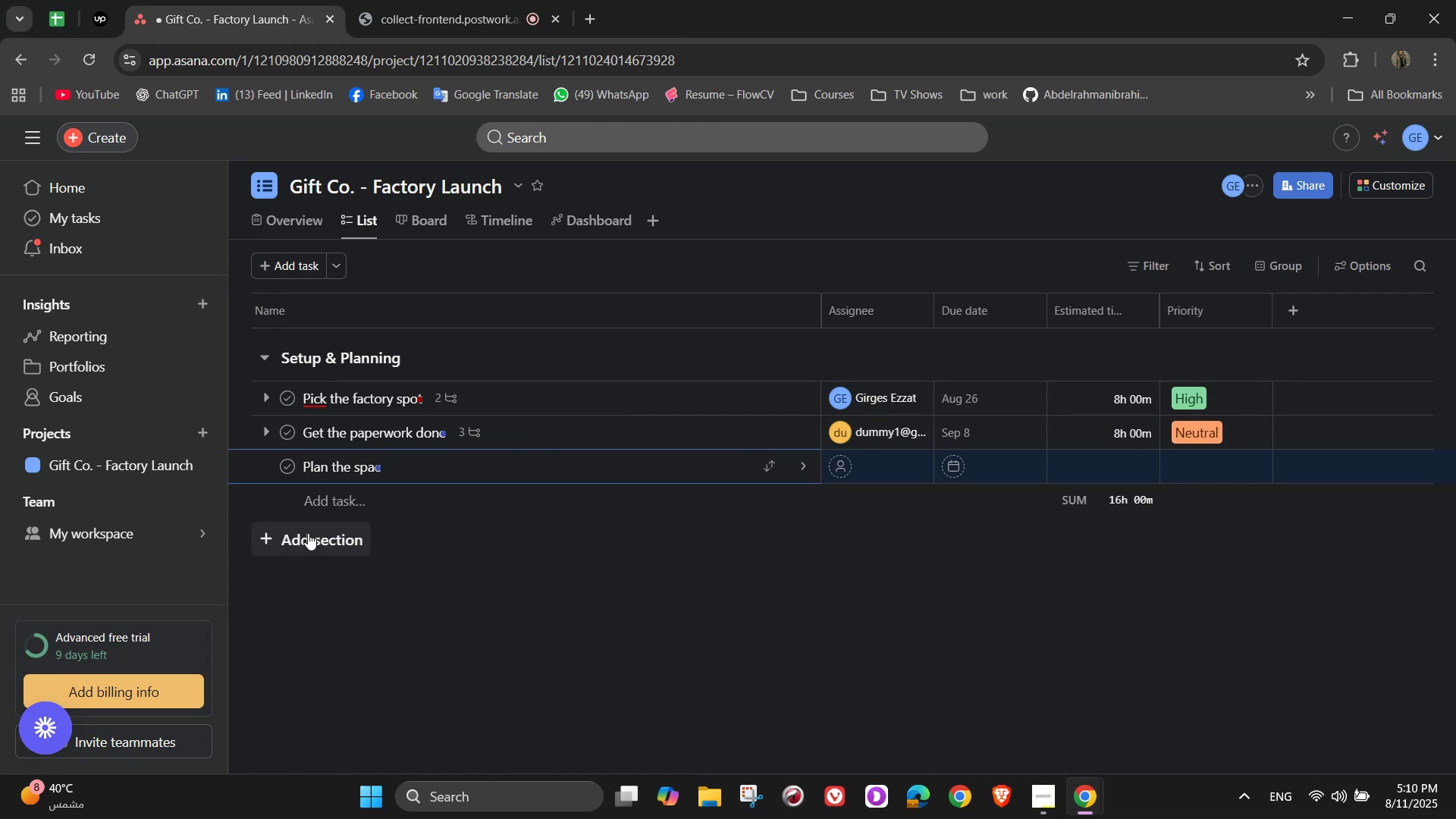 
key(Backspace)
 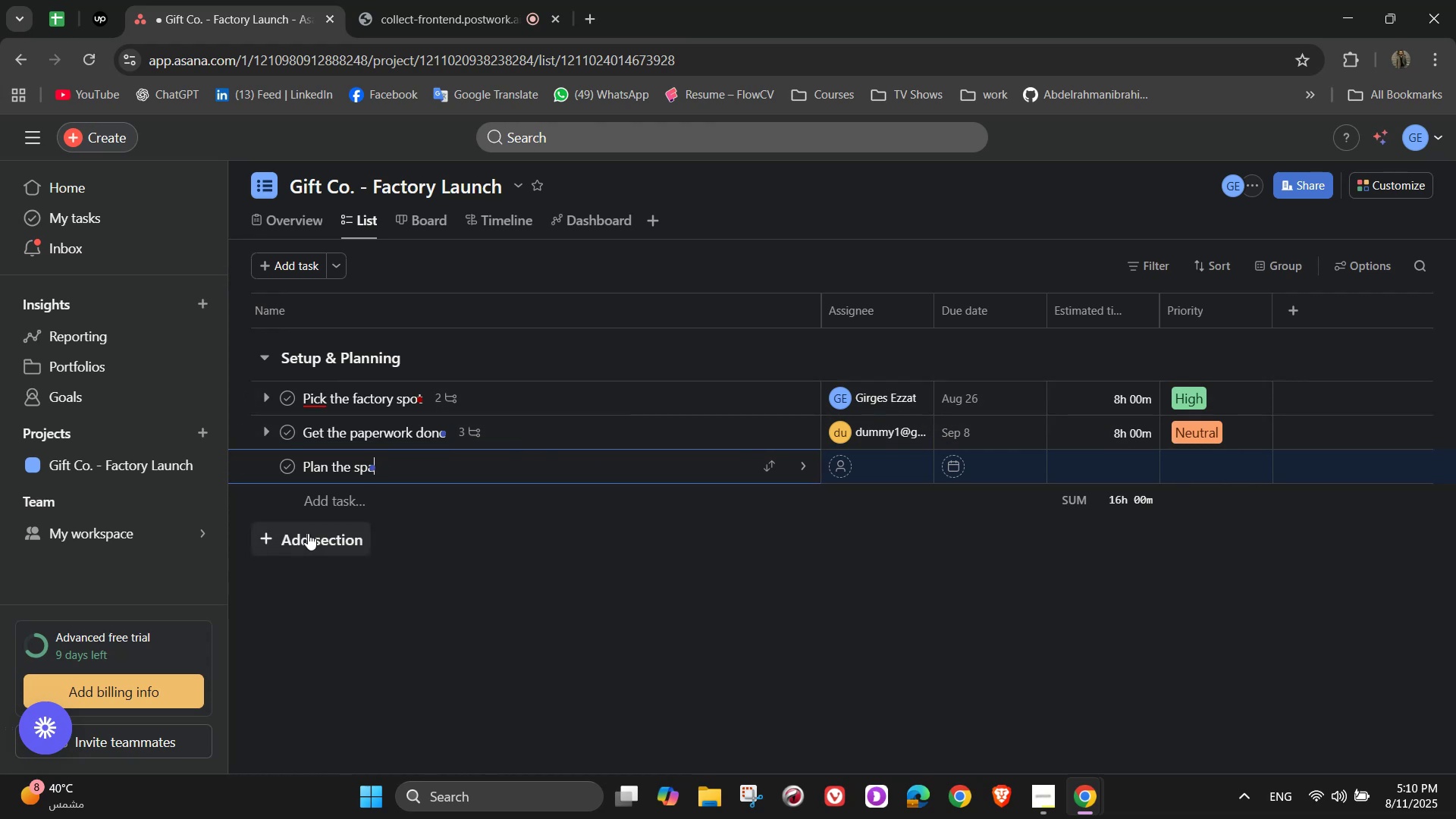 
key(Backspace)
 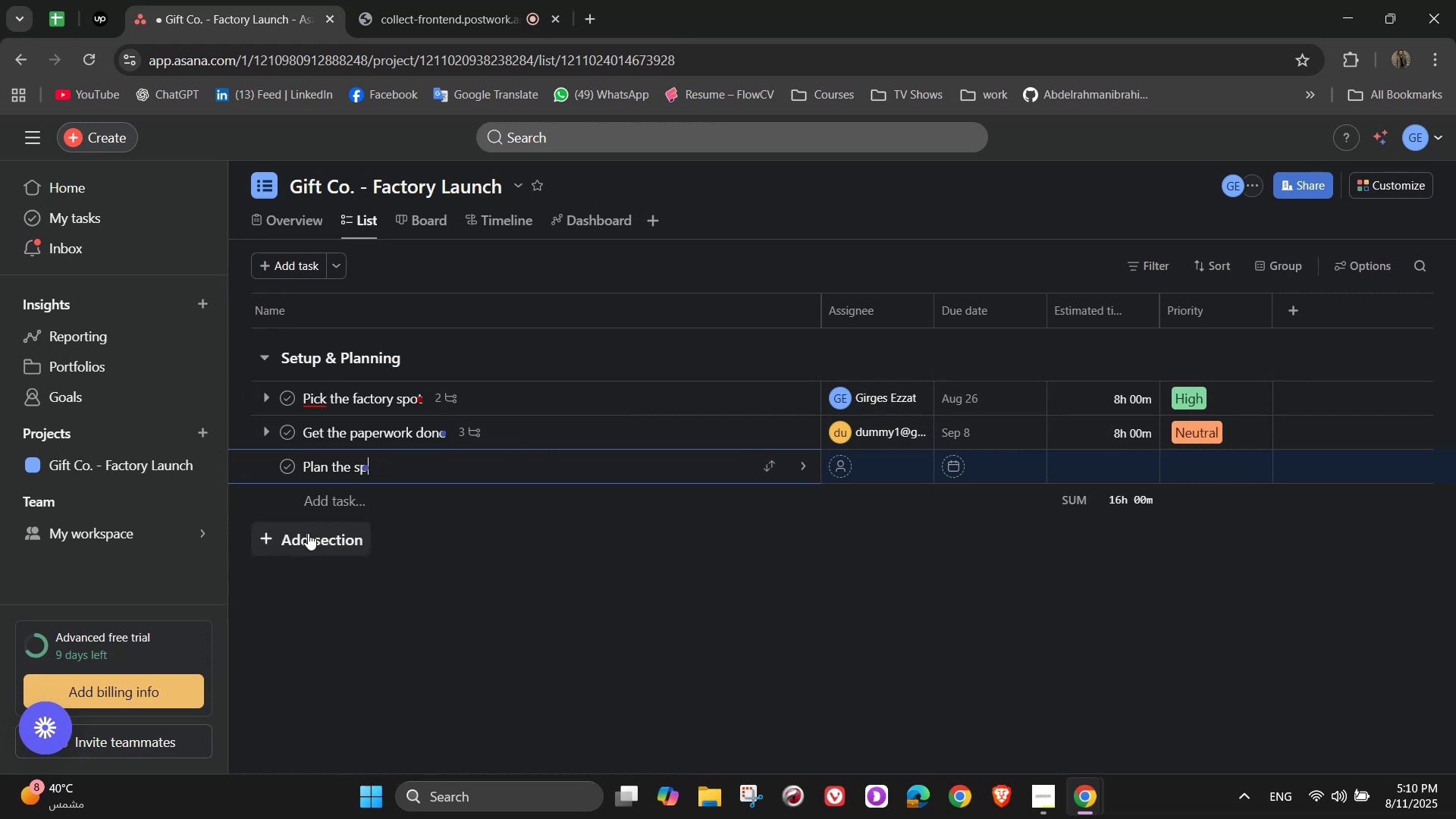 
key(Backspace)
 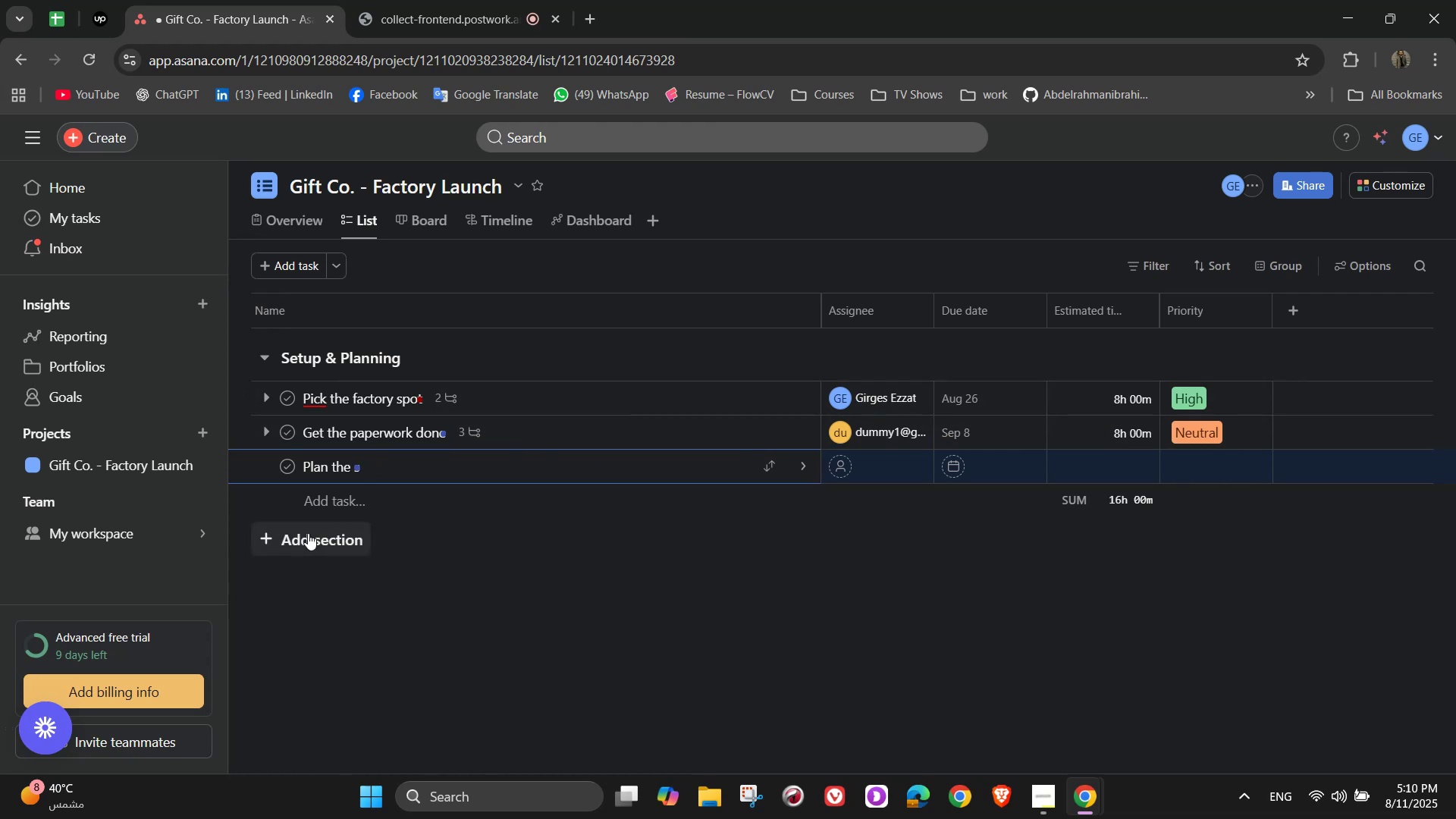 
key(Backspace)
 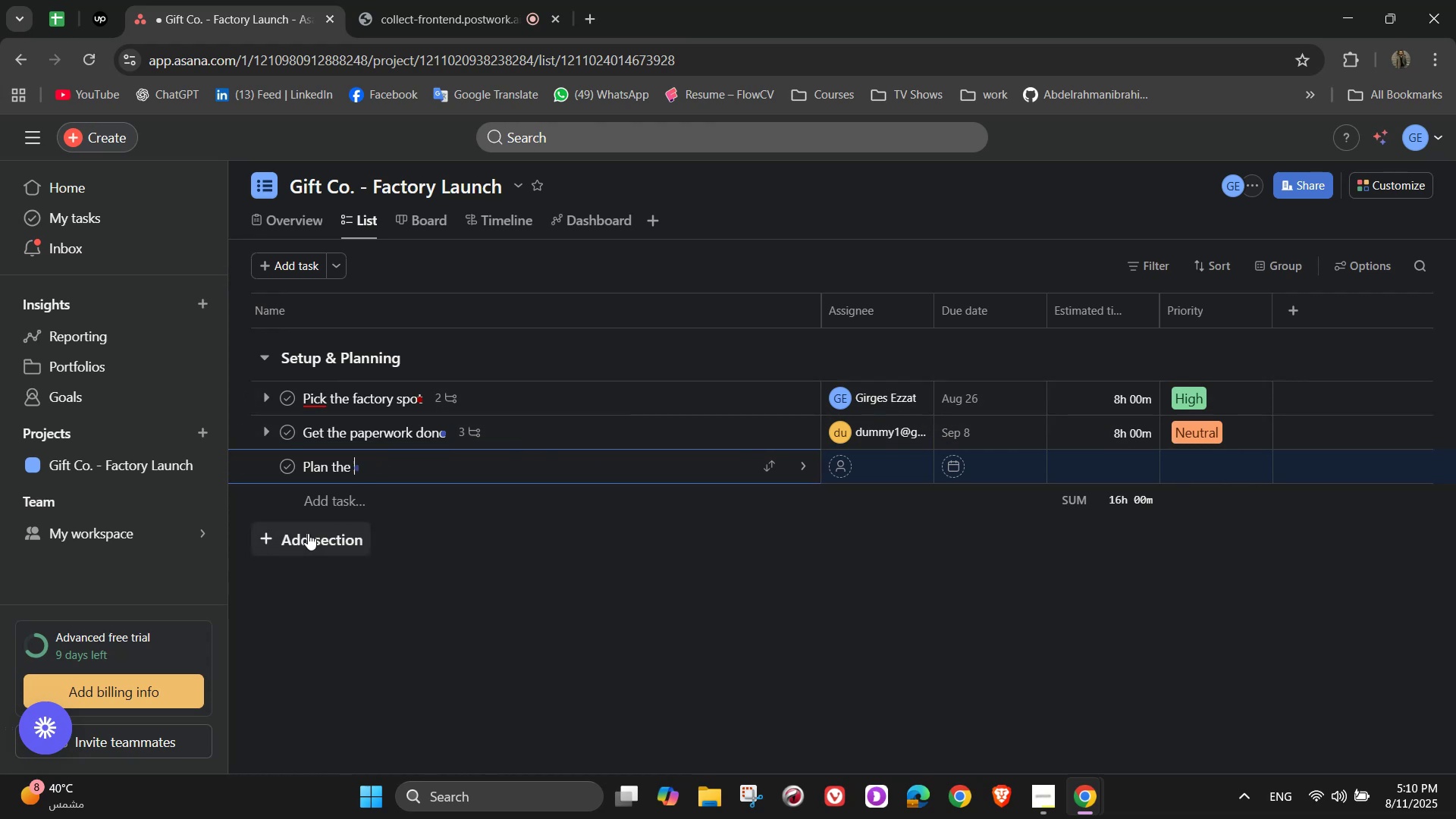 
key(Backspace)
 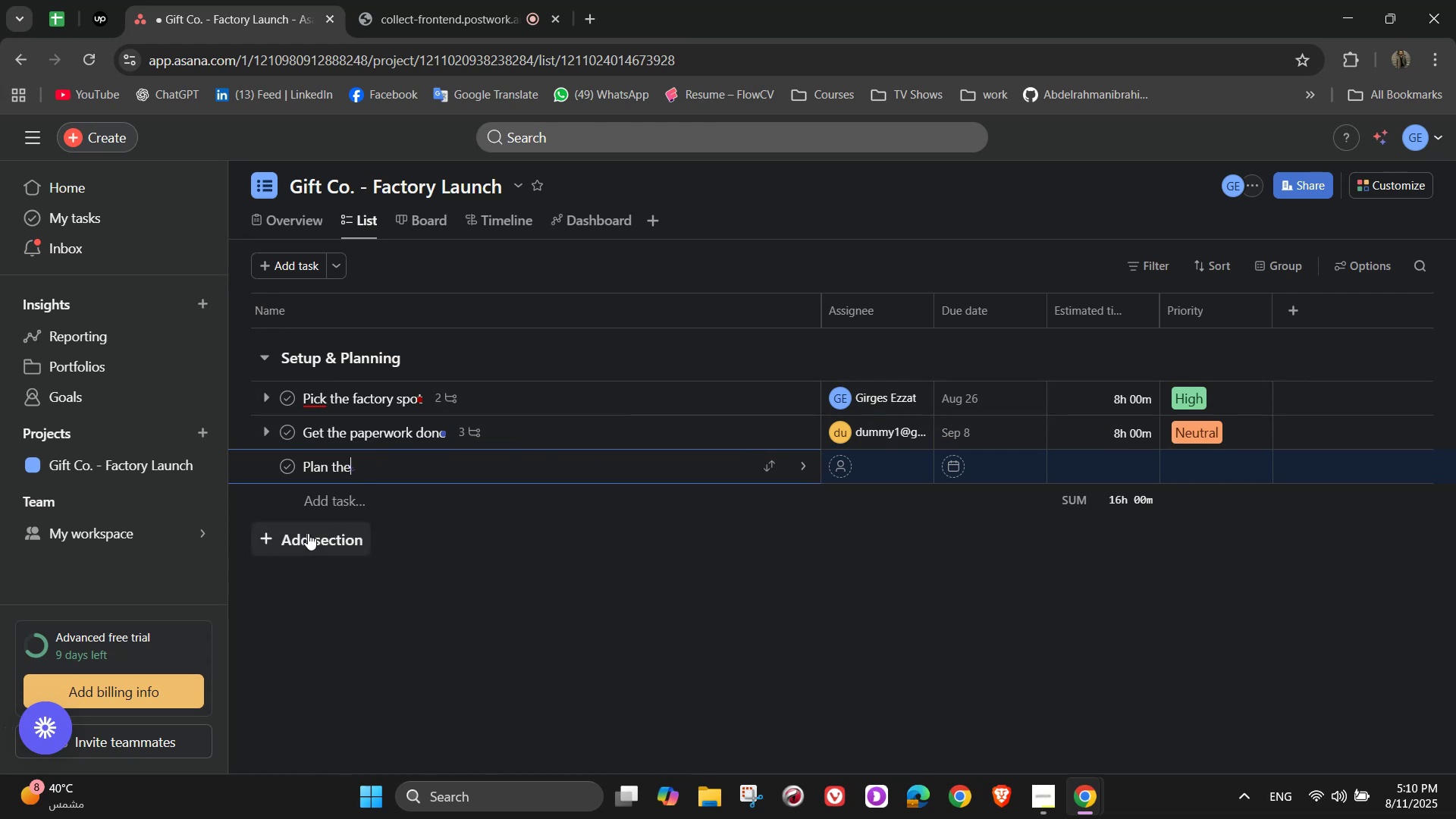 
key(Backspace)
 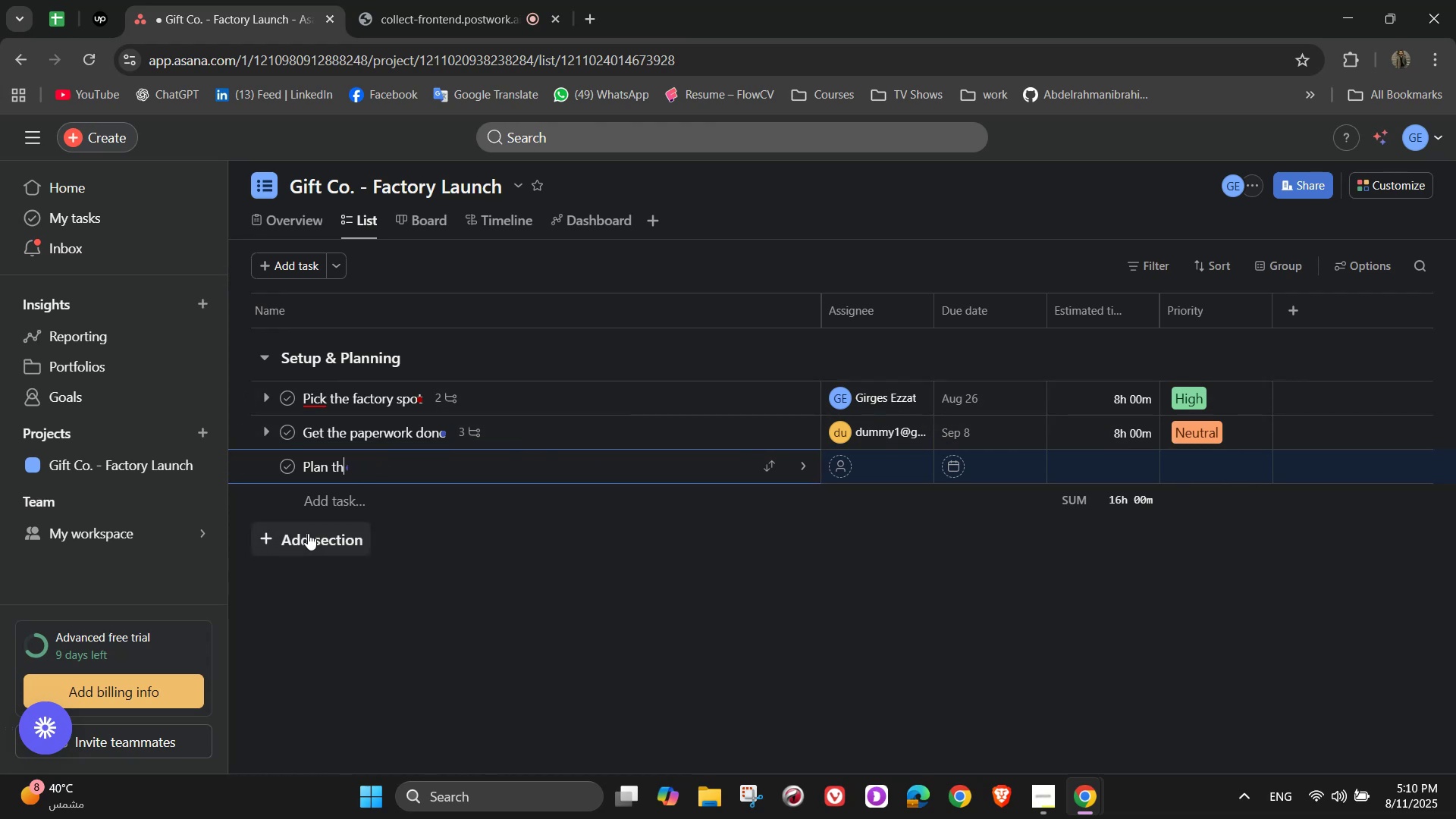 
key(Backspace)
 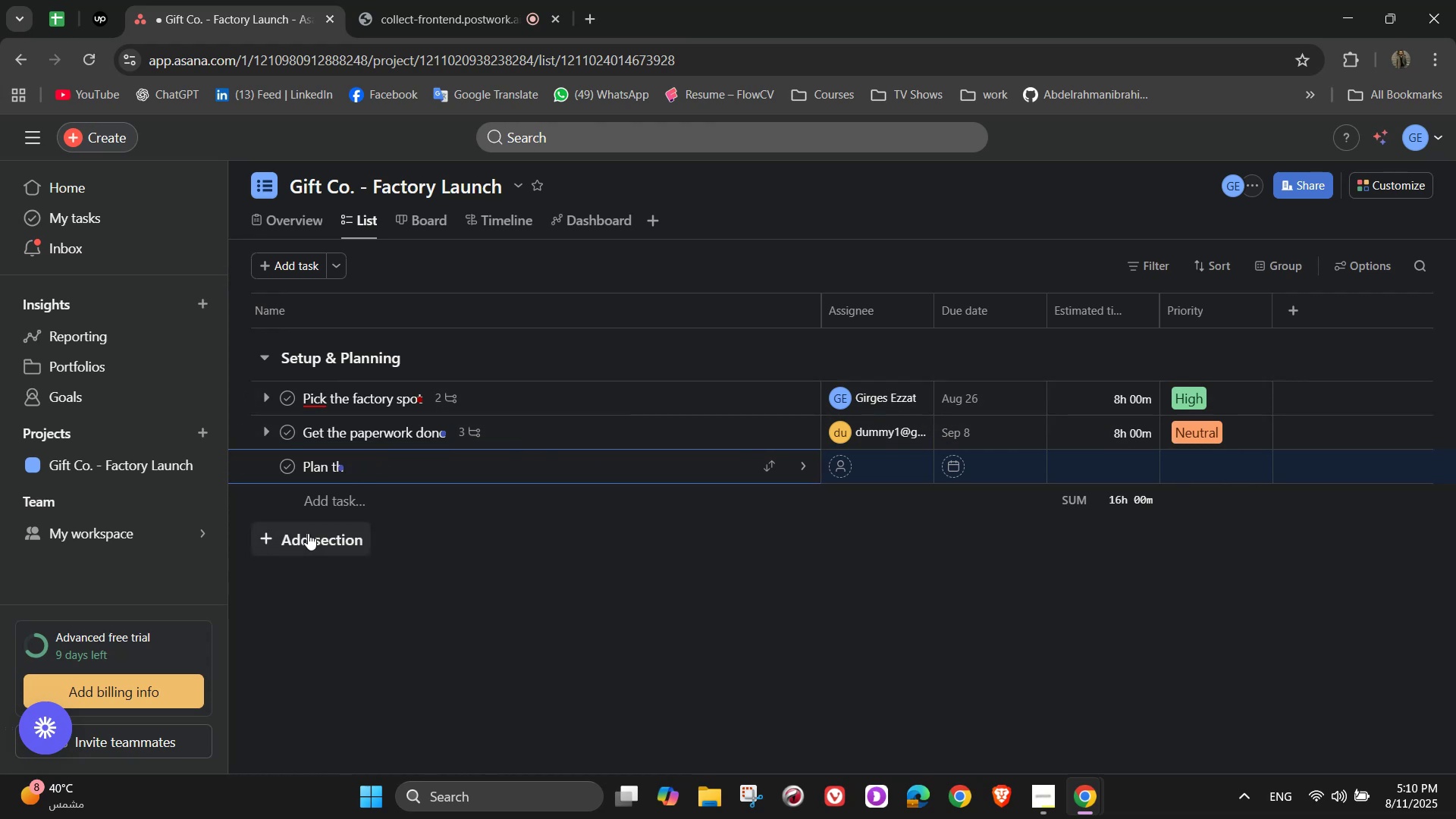 
key(Backspace)
 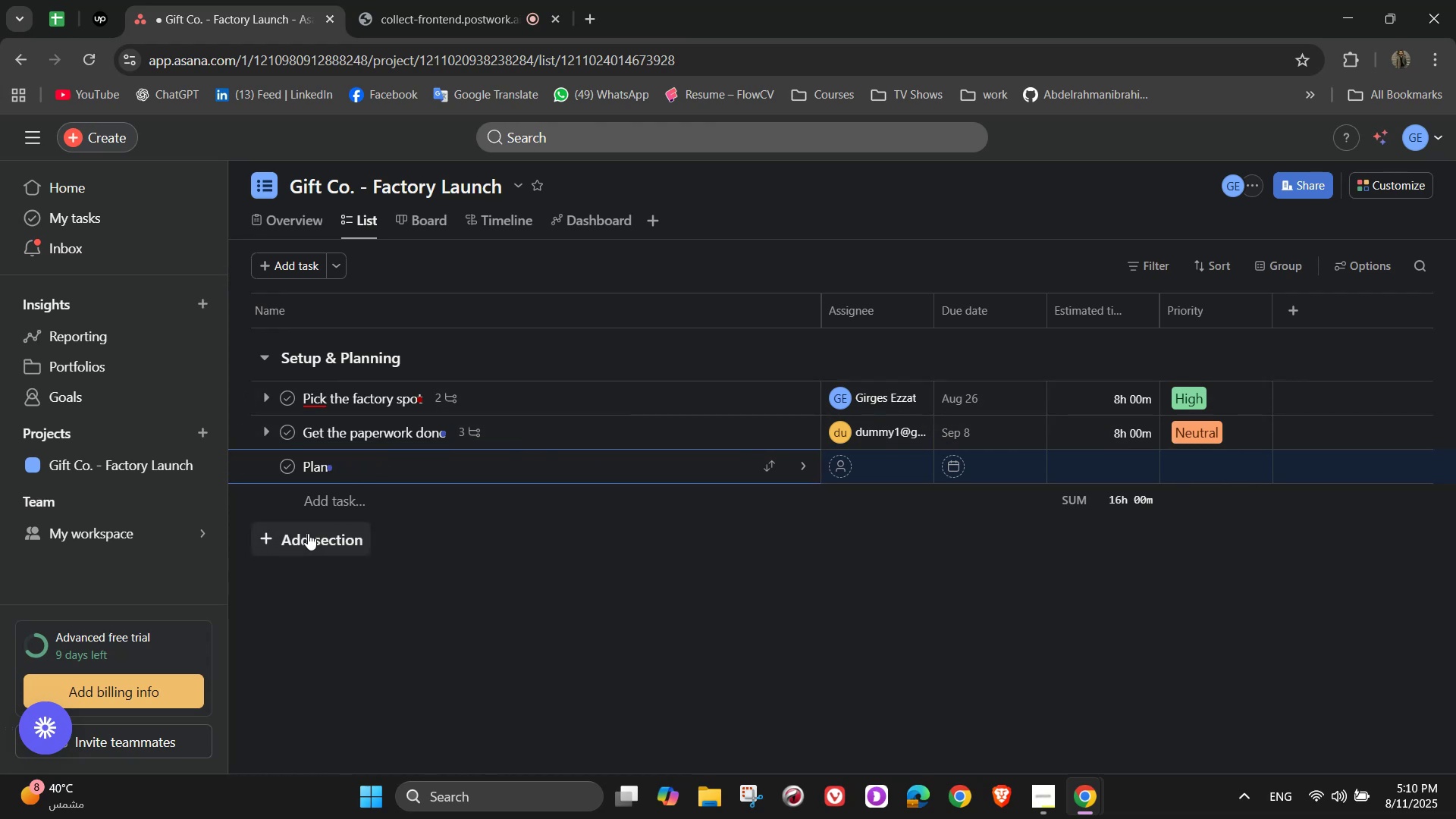 
key(Backspace)
 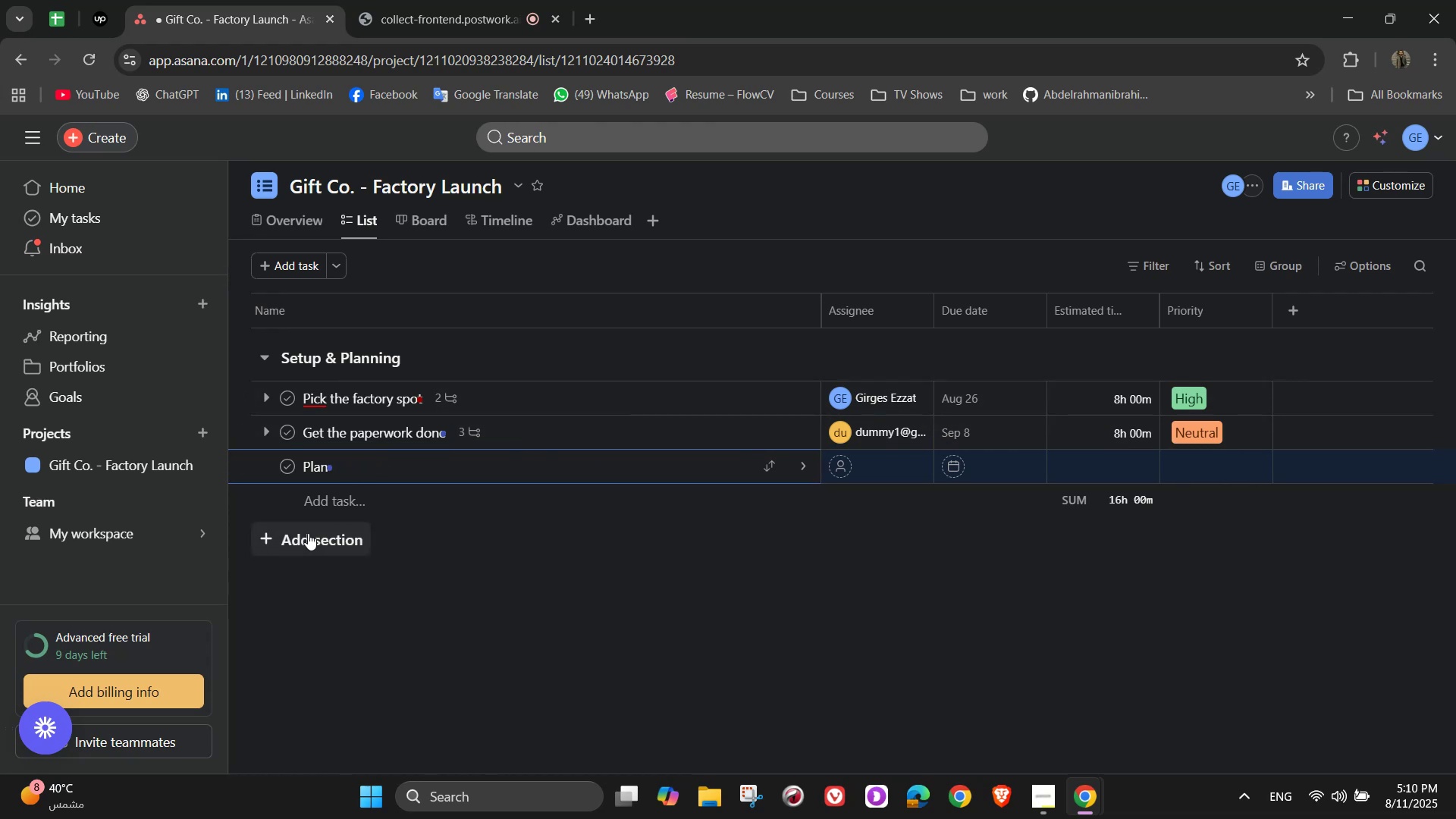 
key(Backspace)
 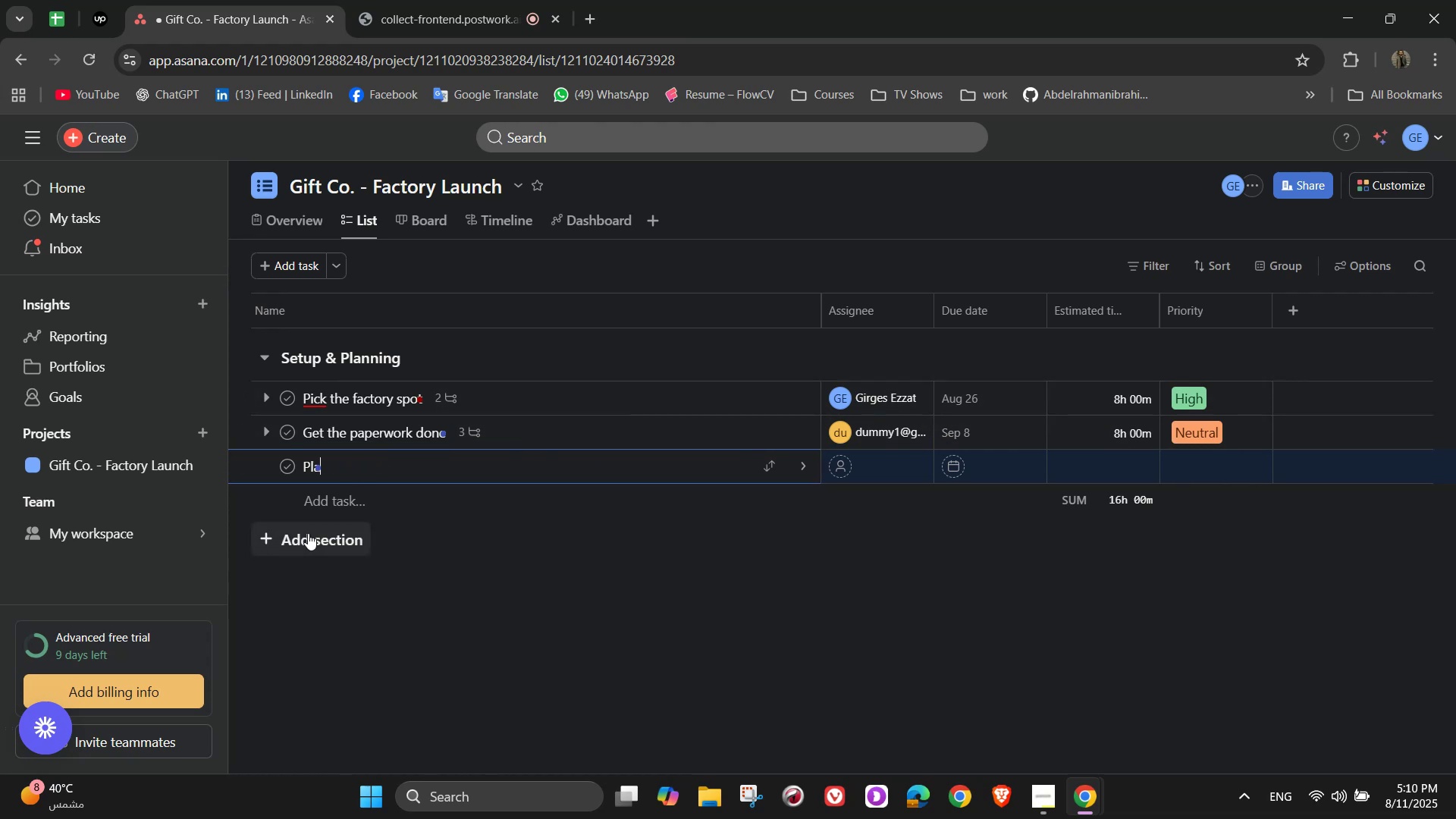 
key(Backspace)
 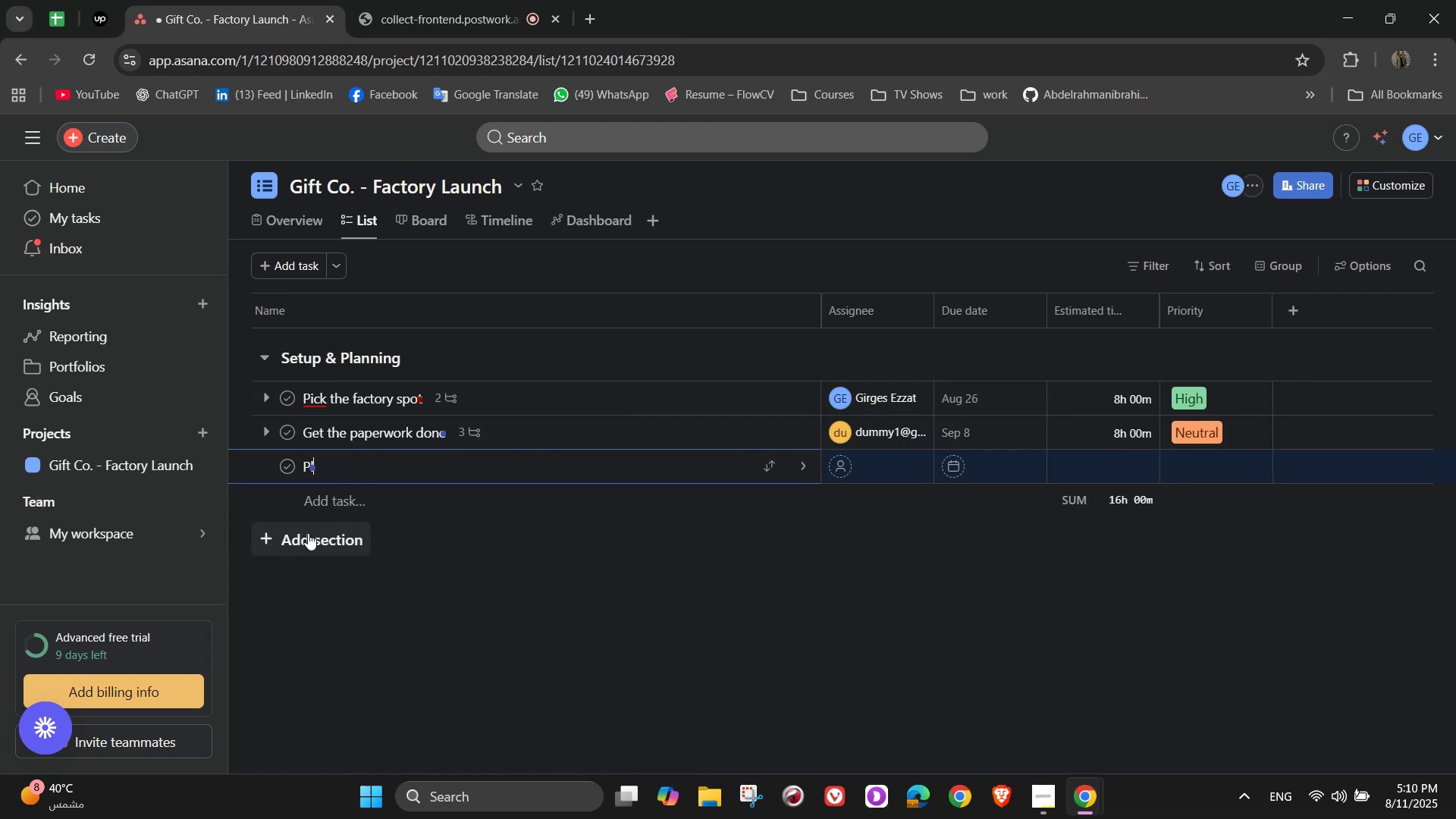 
key(Backspace)
 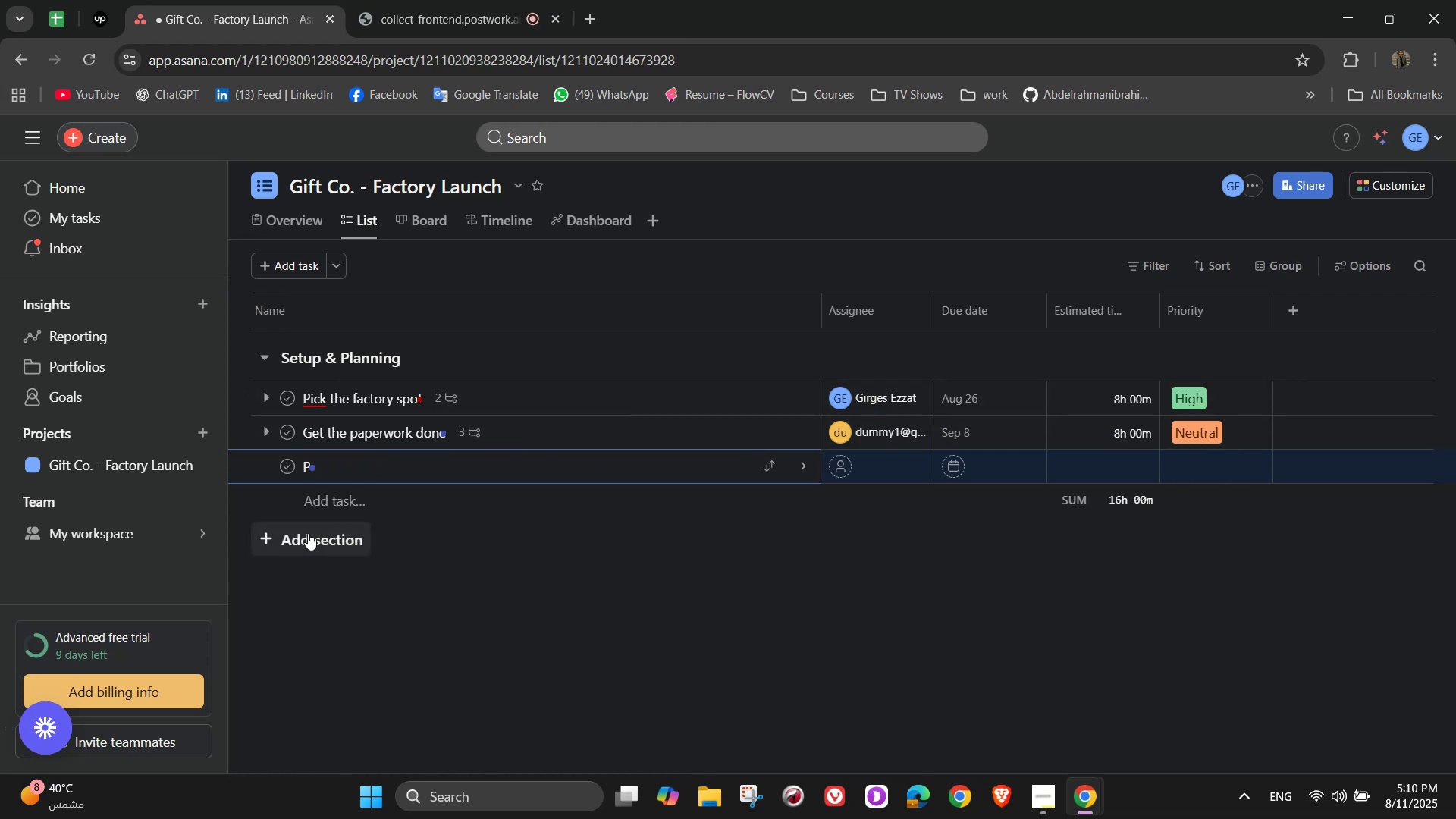 
key(Backspace)
 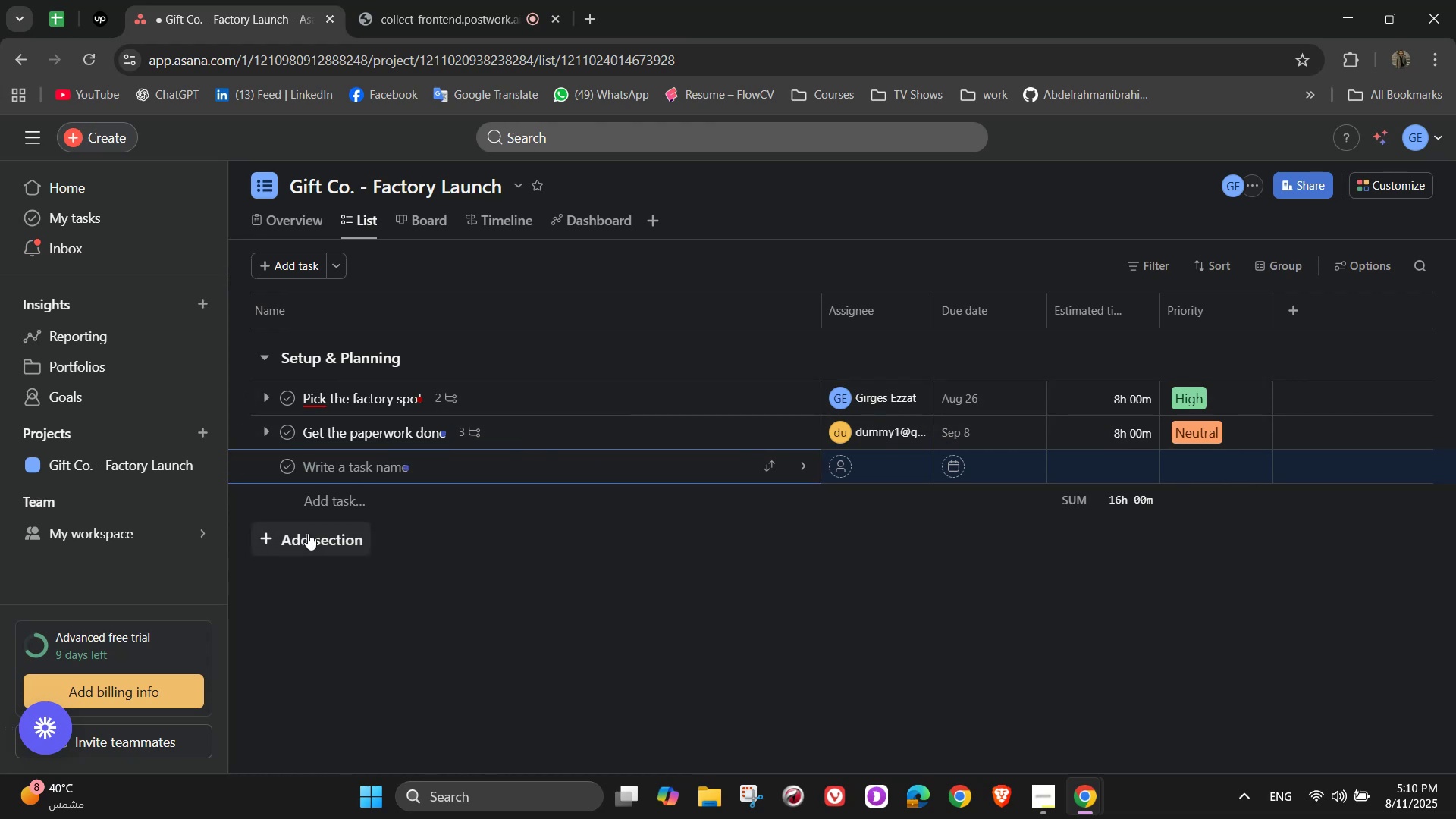 
left_click([308, 533])
 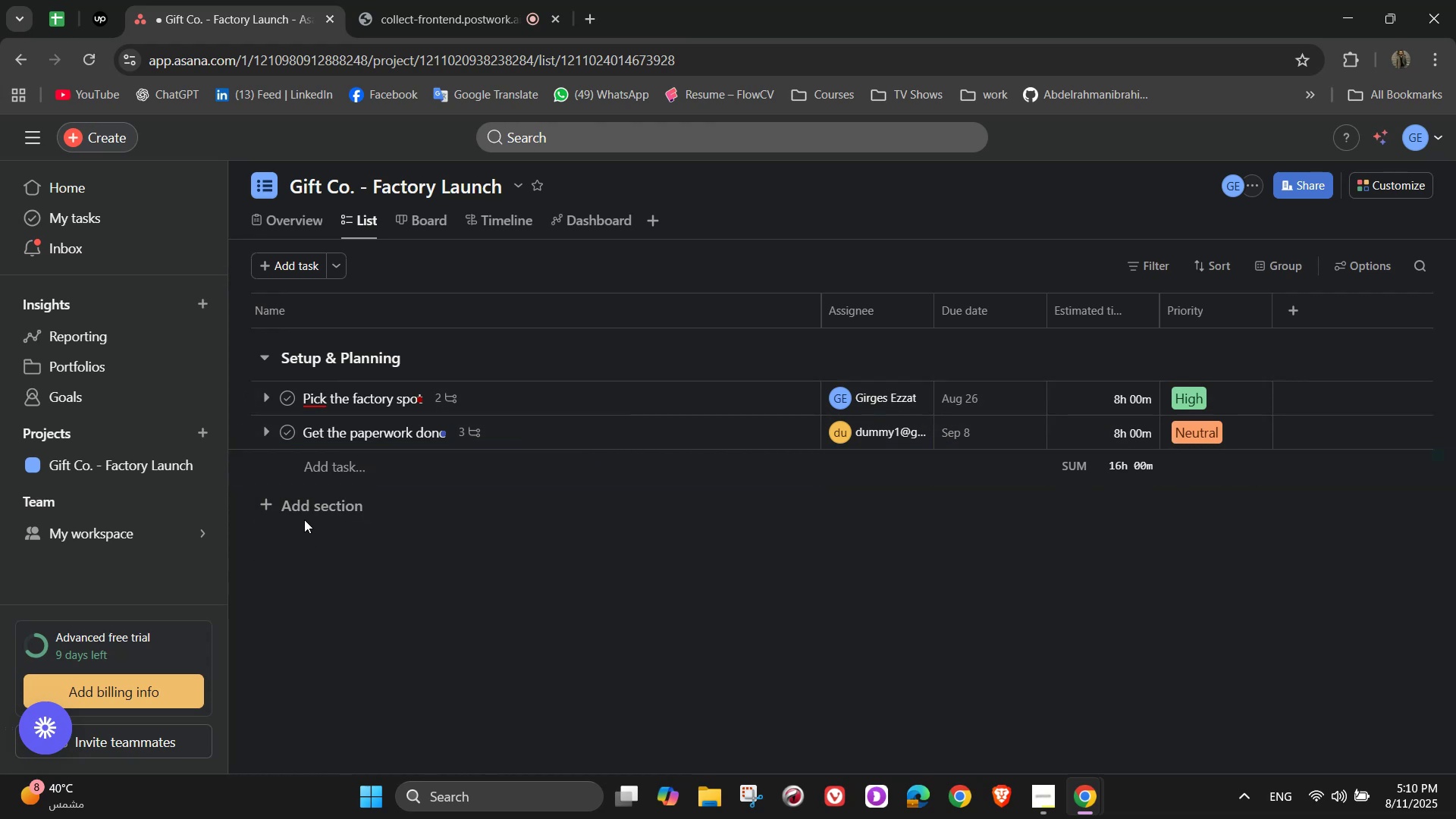 
left_click([301, 504])
 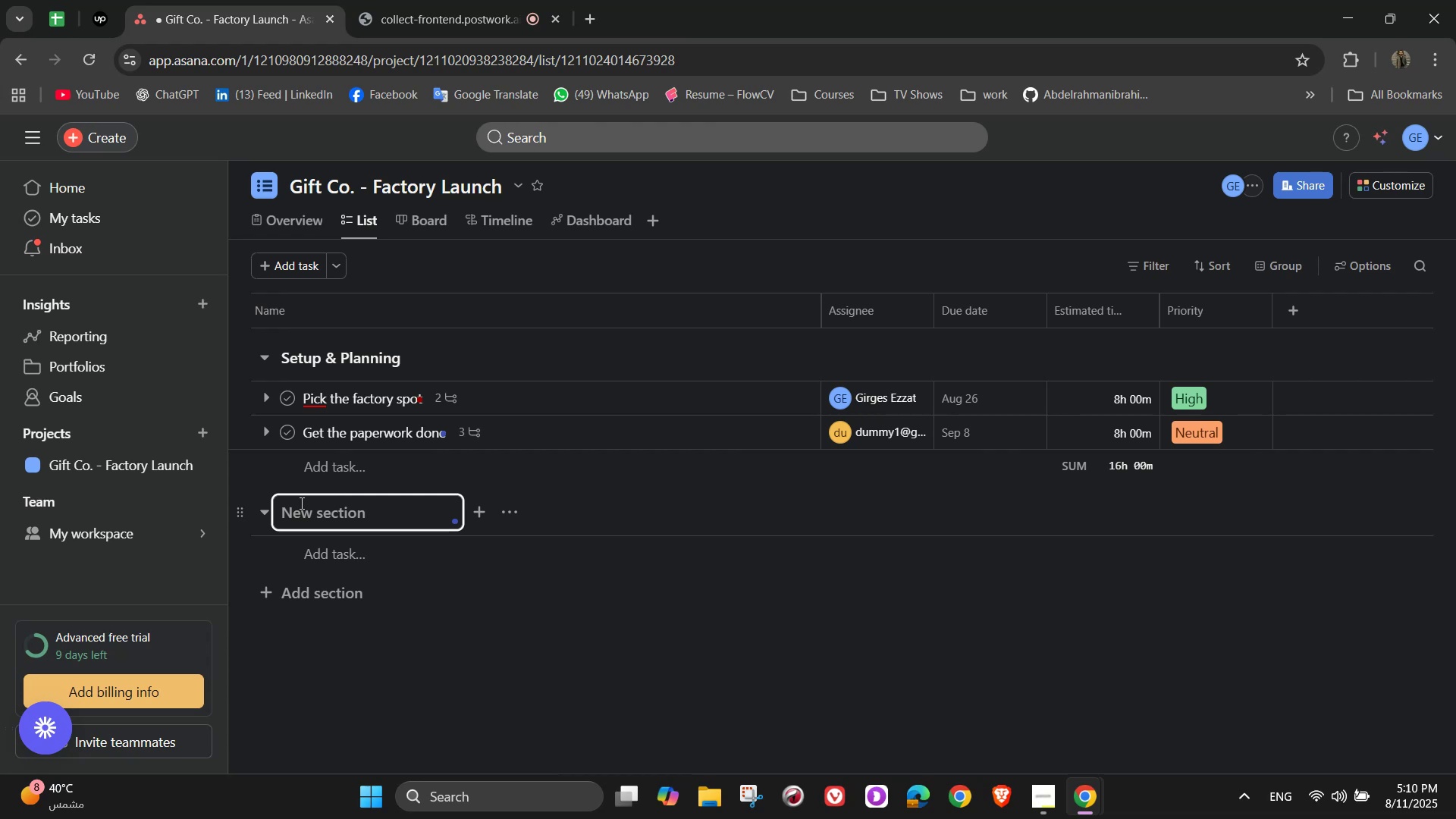 
type(Plan the space)
 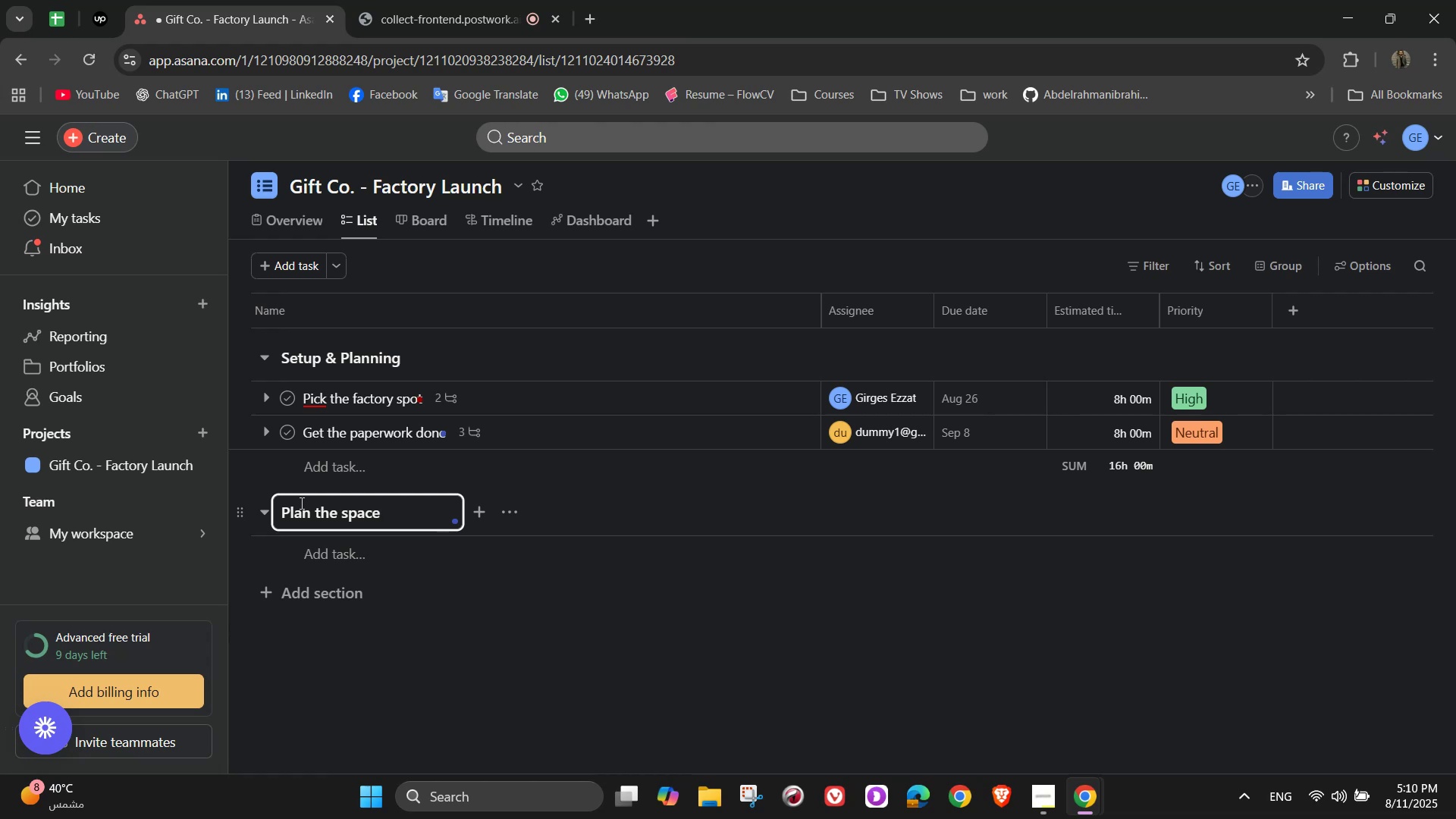 
wait(8.89)
 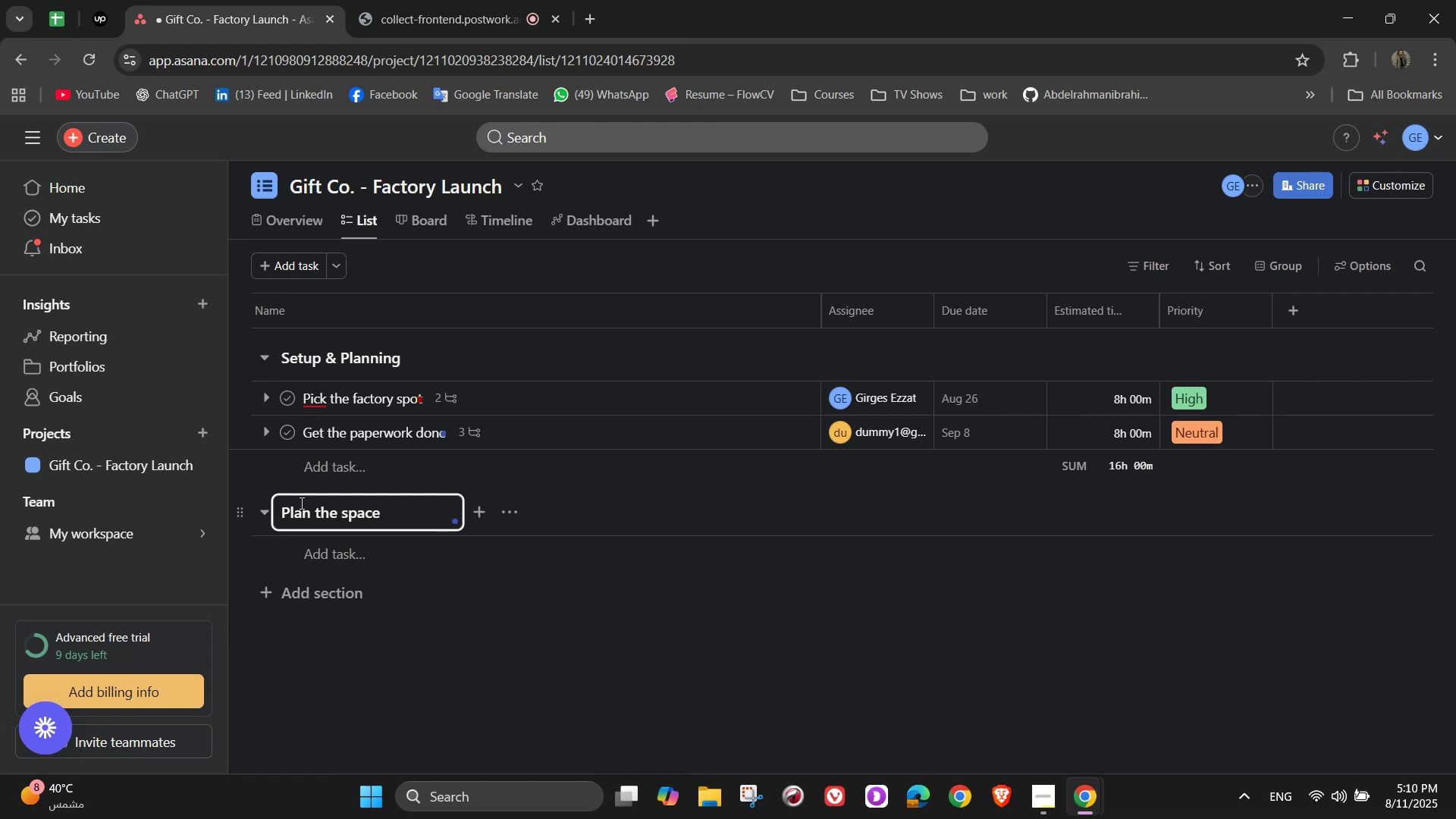 
left_click([416, 548])
 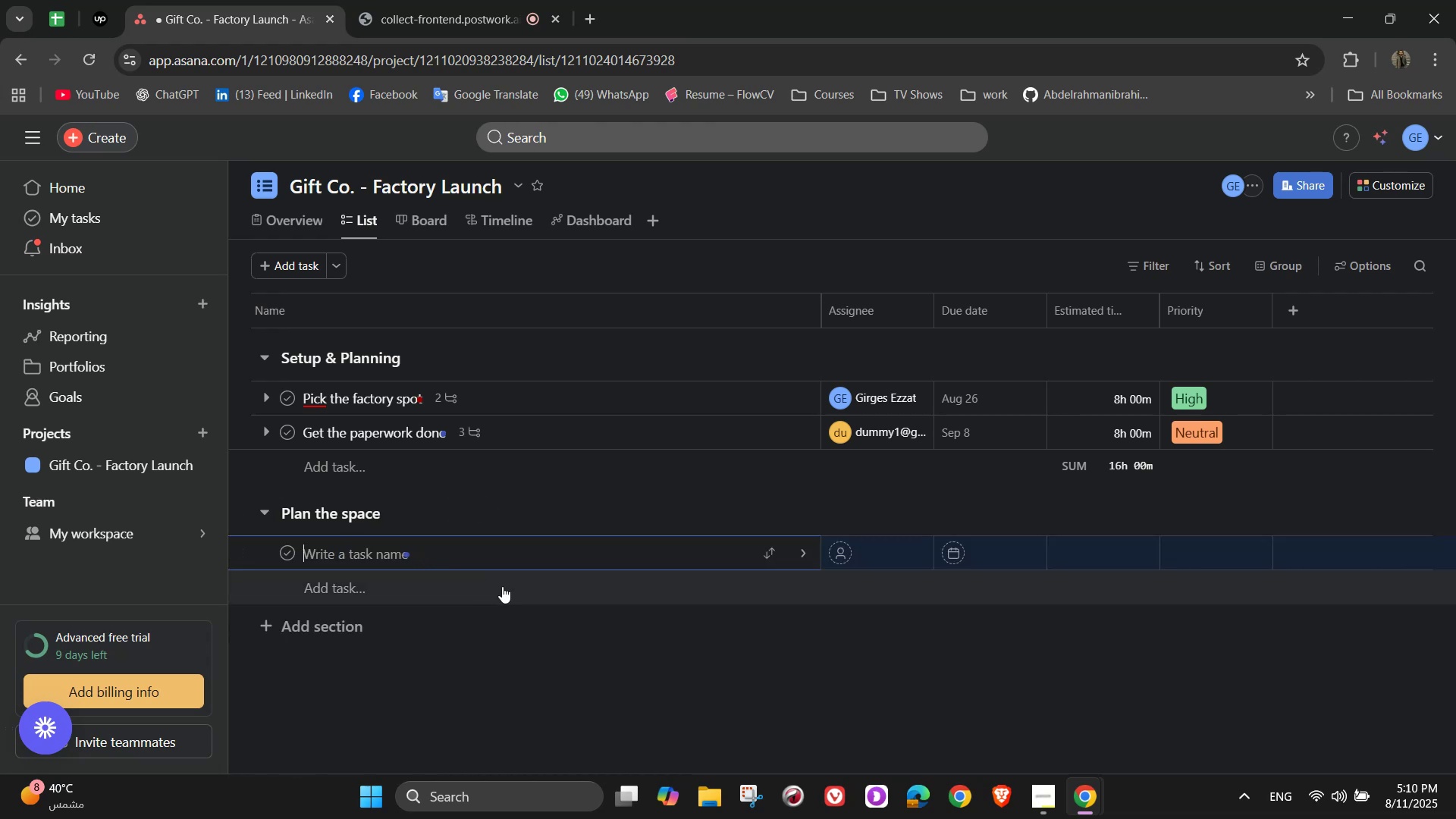 
type(Materialsa)
key(Backspace)
type( area)
 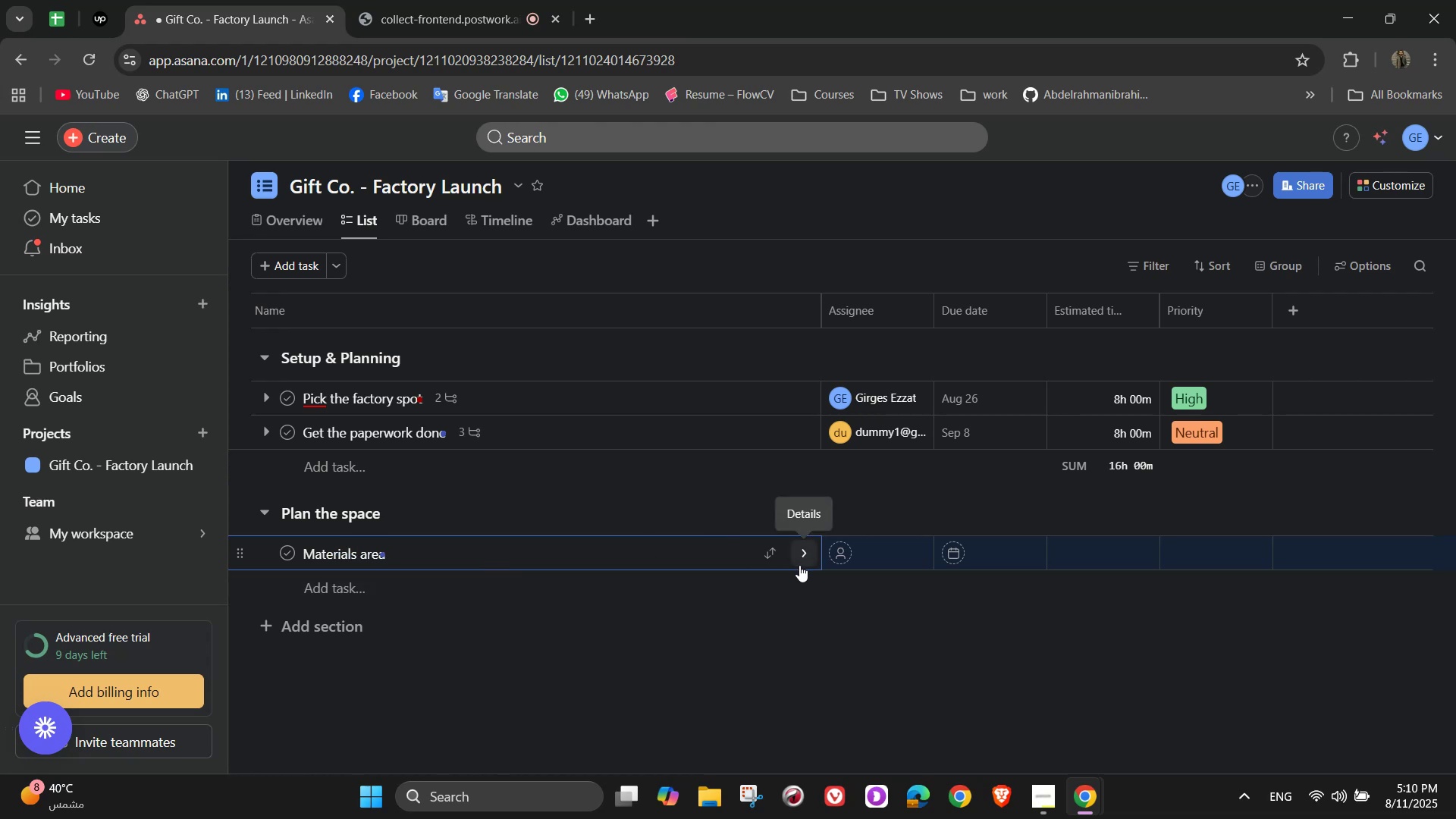 
left_click([799, 565])
 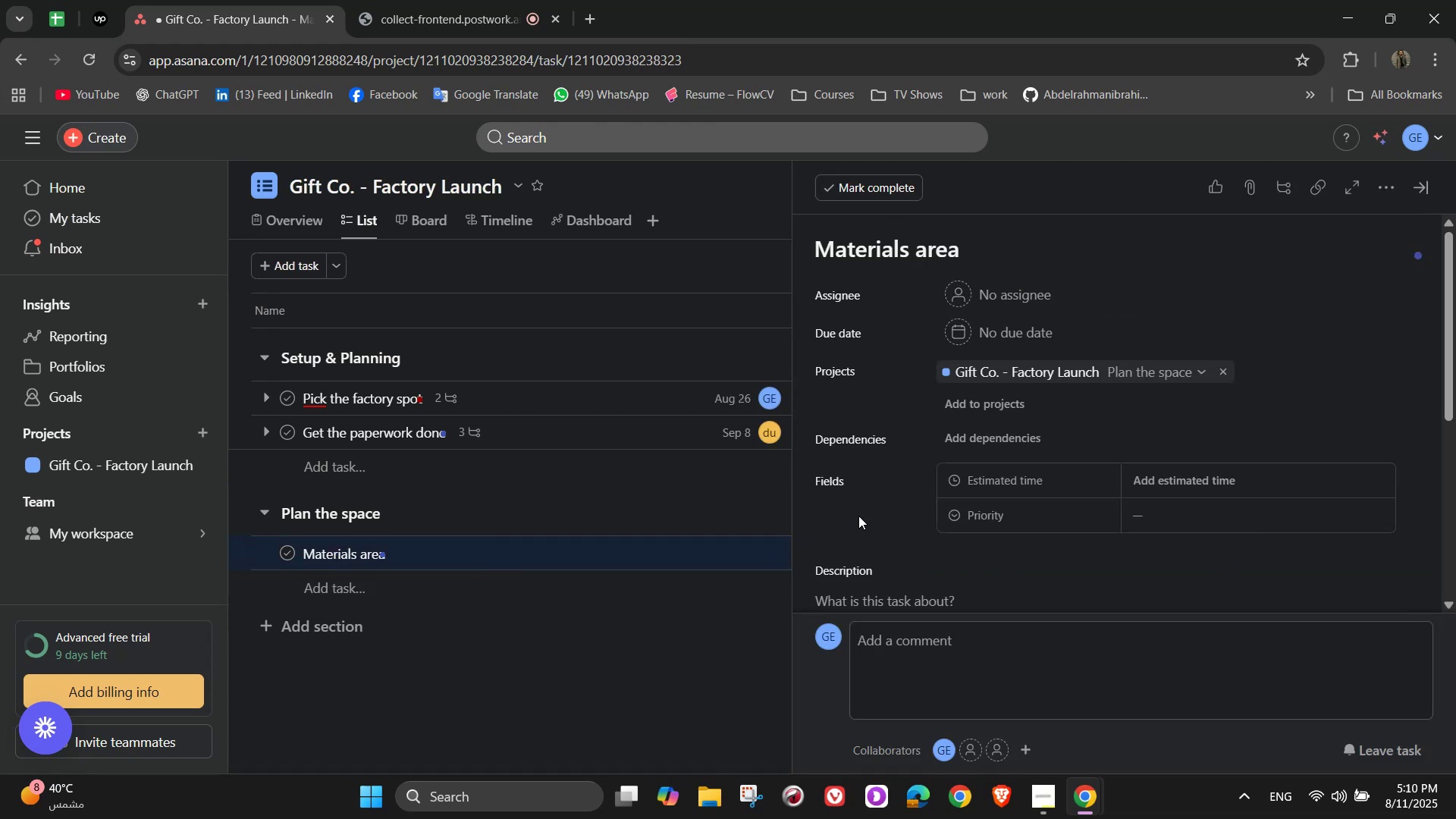 
wait(8.09)
 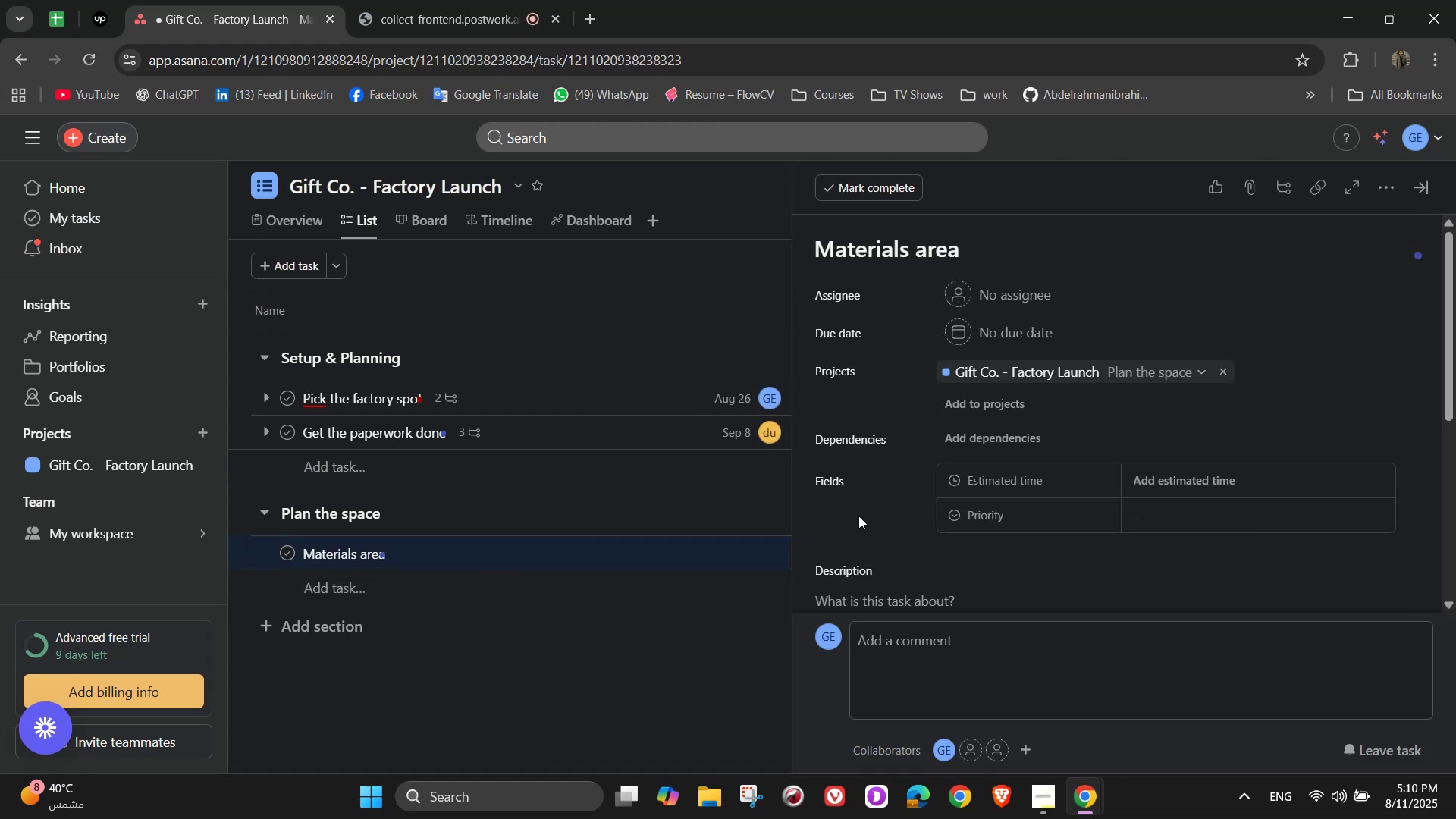 
left_click([1009, 299])
 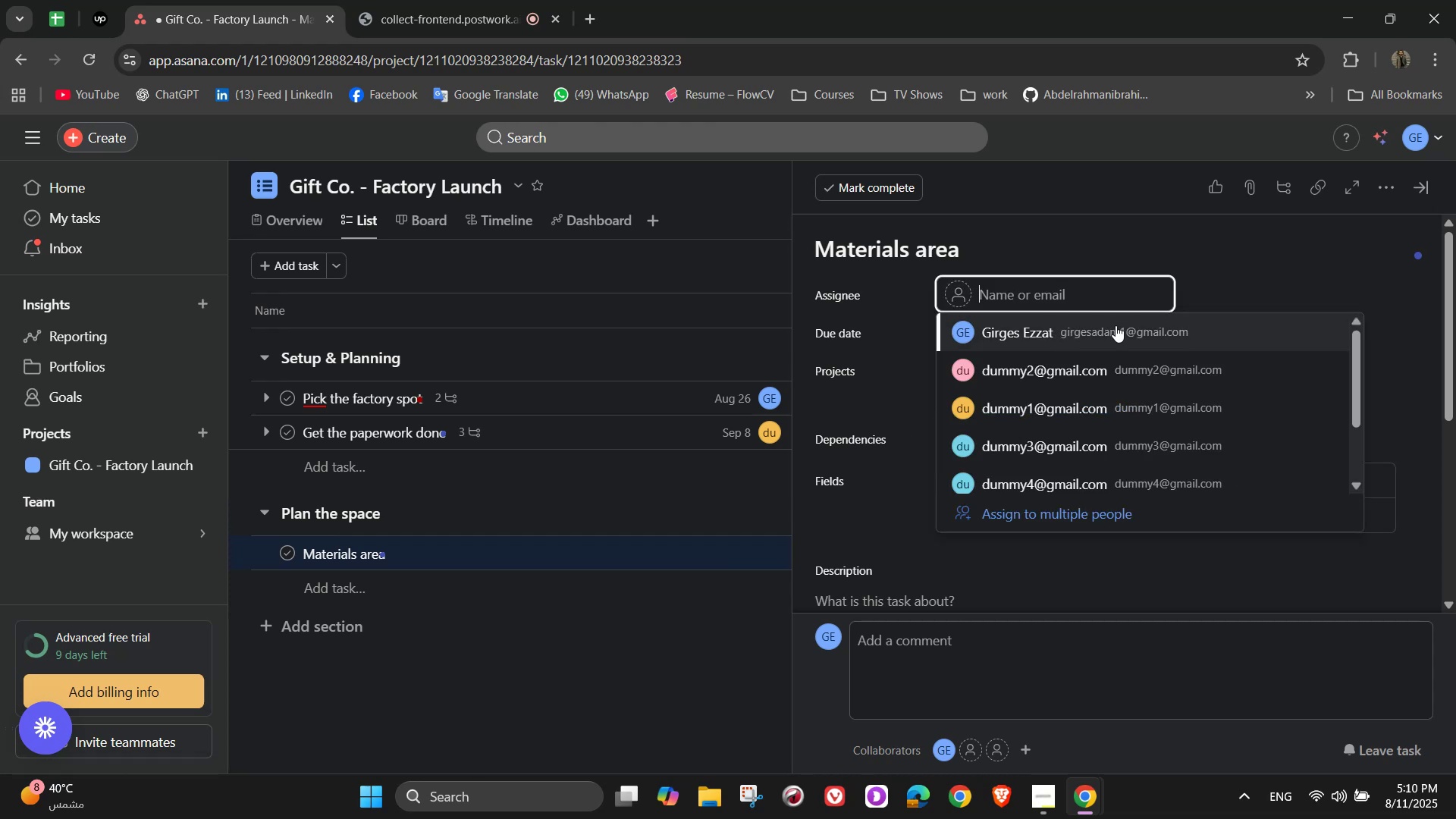 
wait(6.07)
 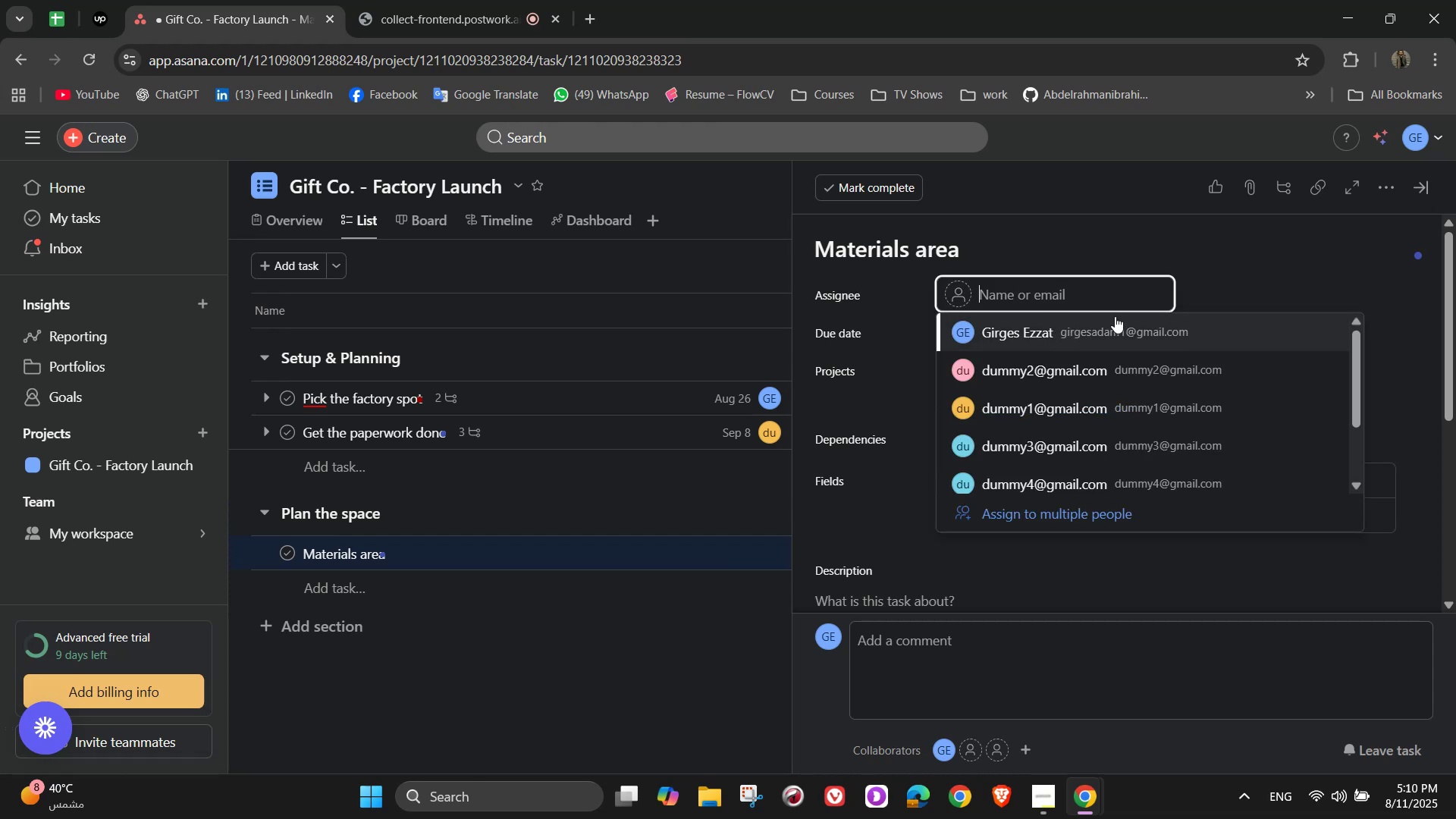 
left_click([1038, 380])
 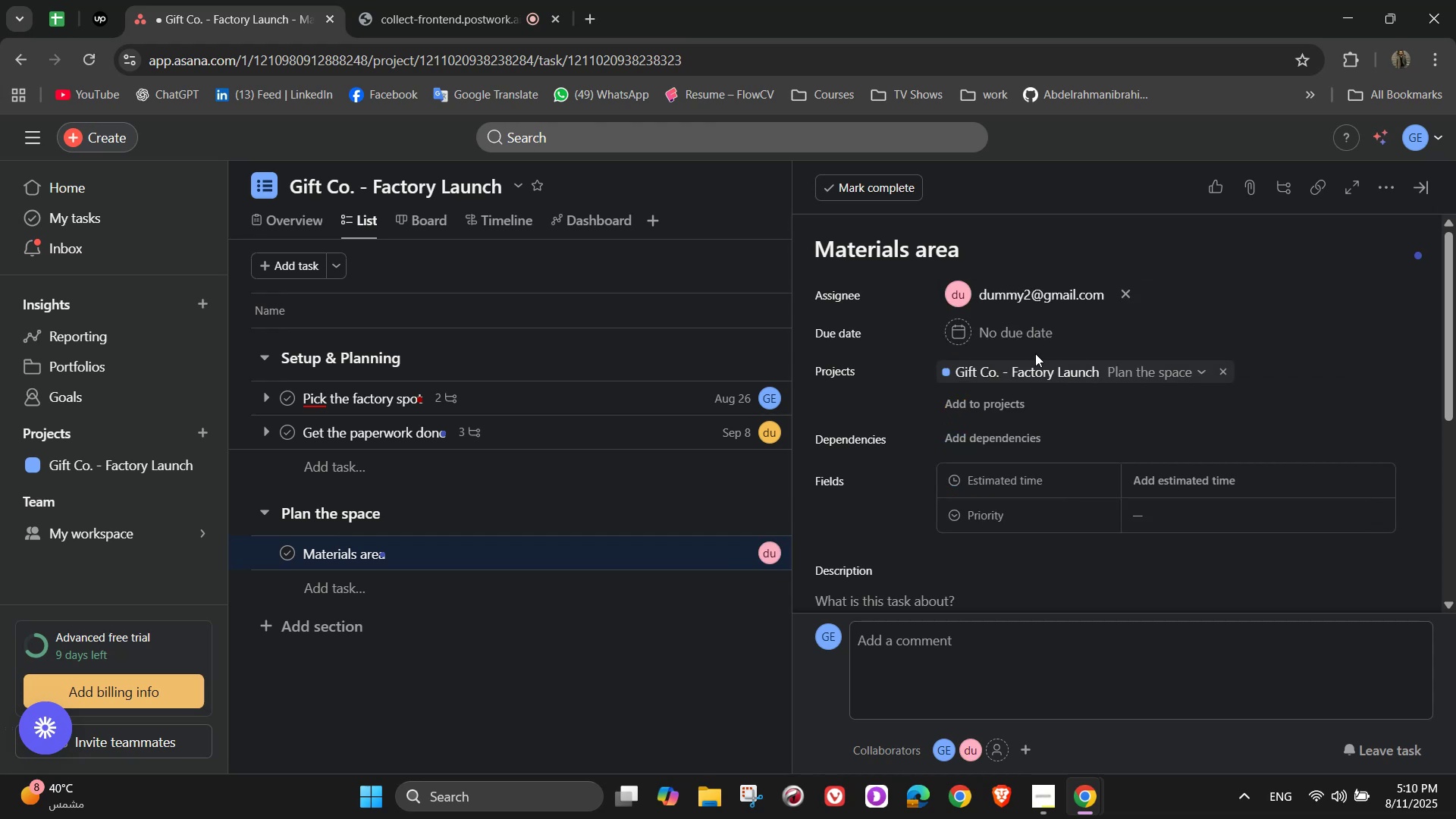 
left_click([1021, 342])
 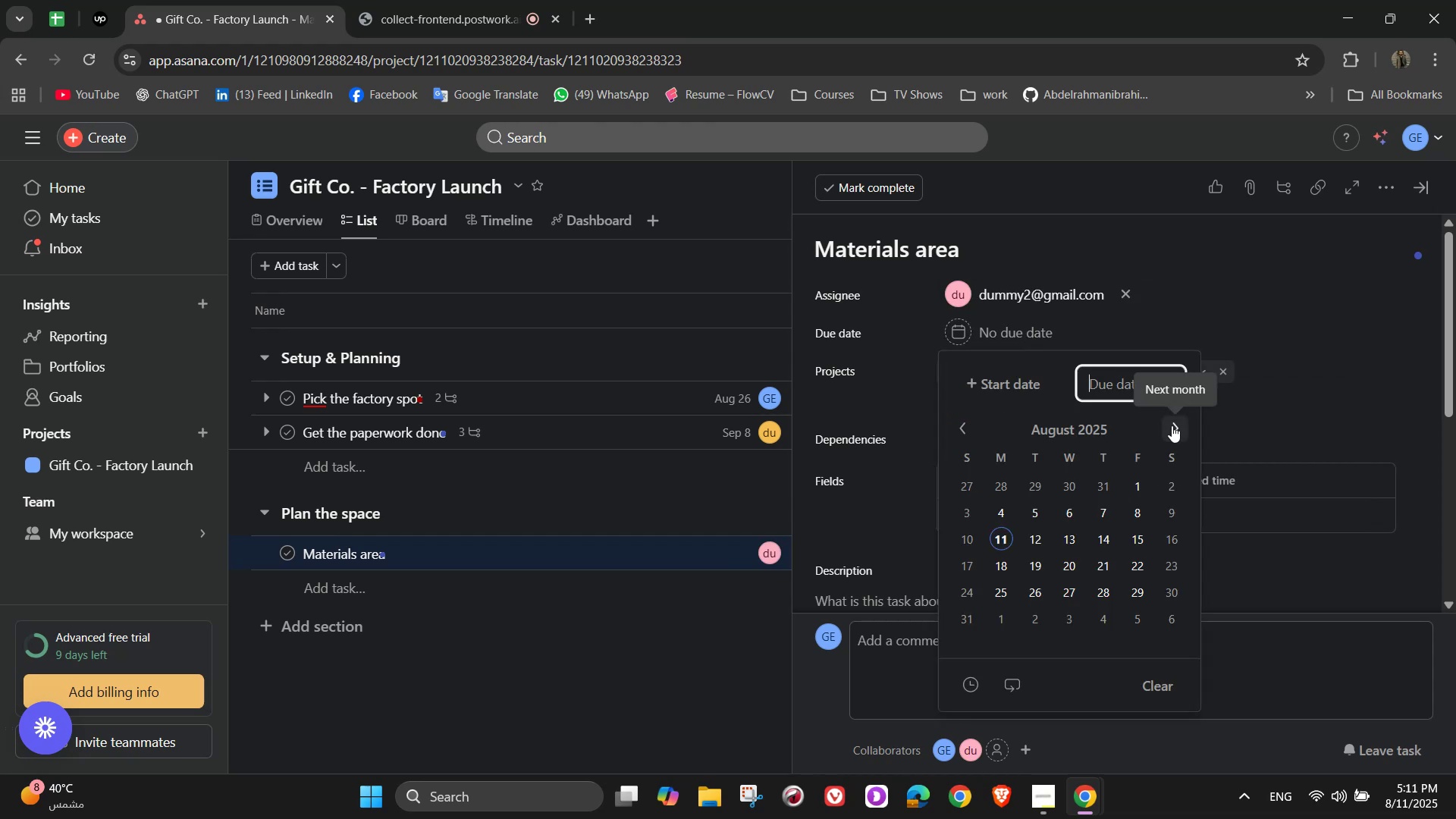 
wait(6.0)
 